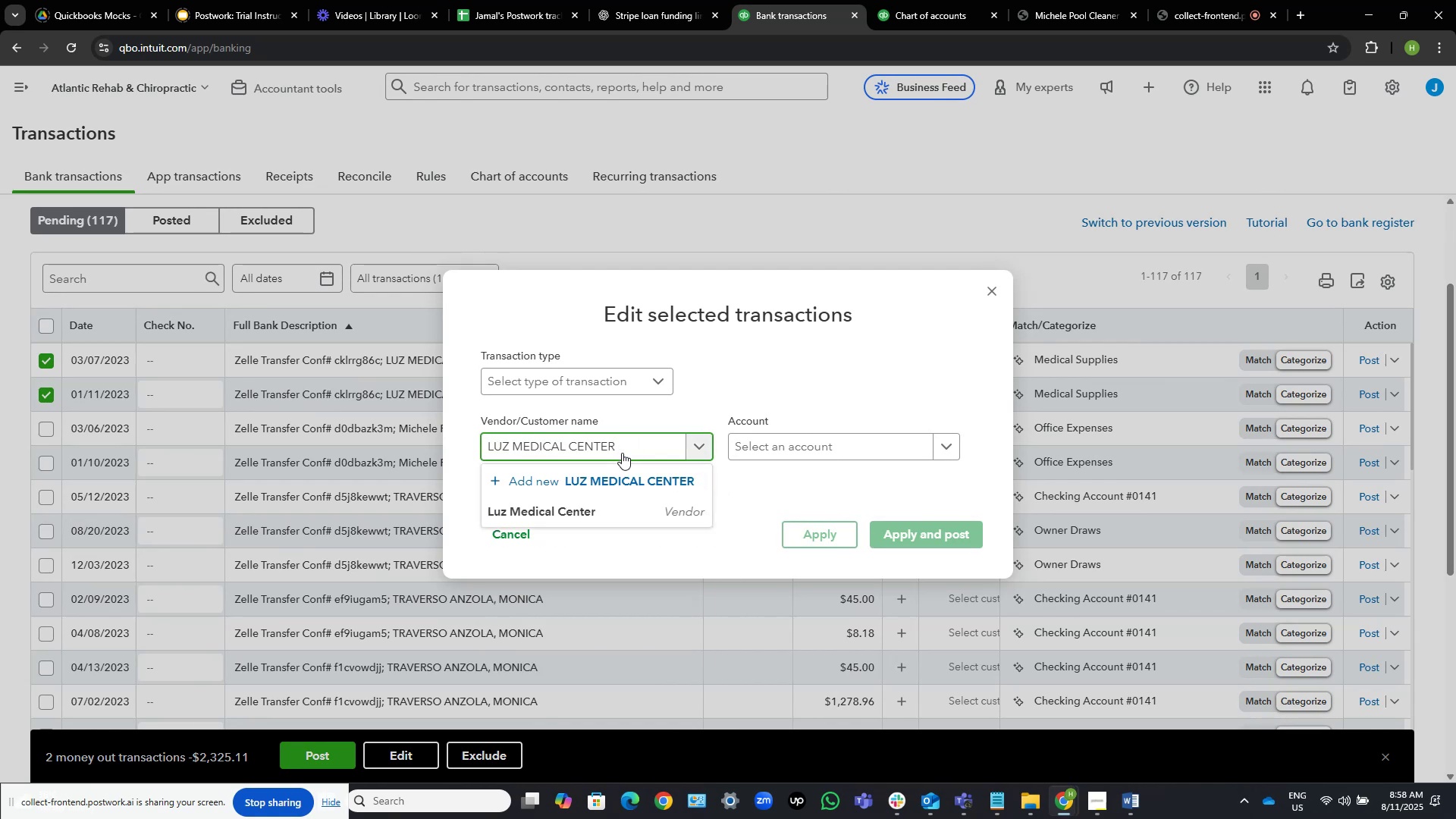 
key(ArrowDown)
 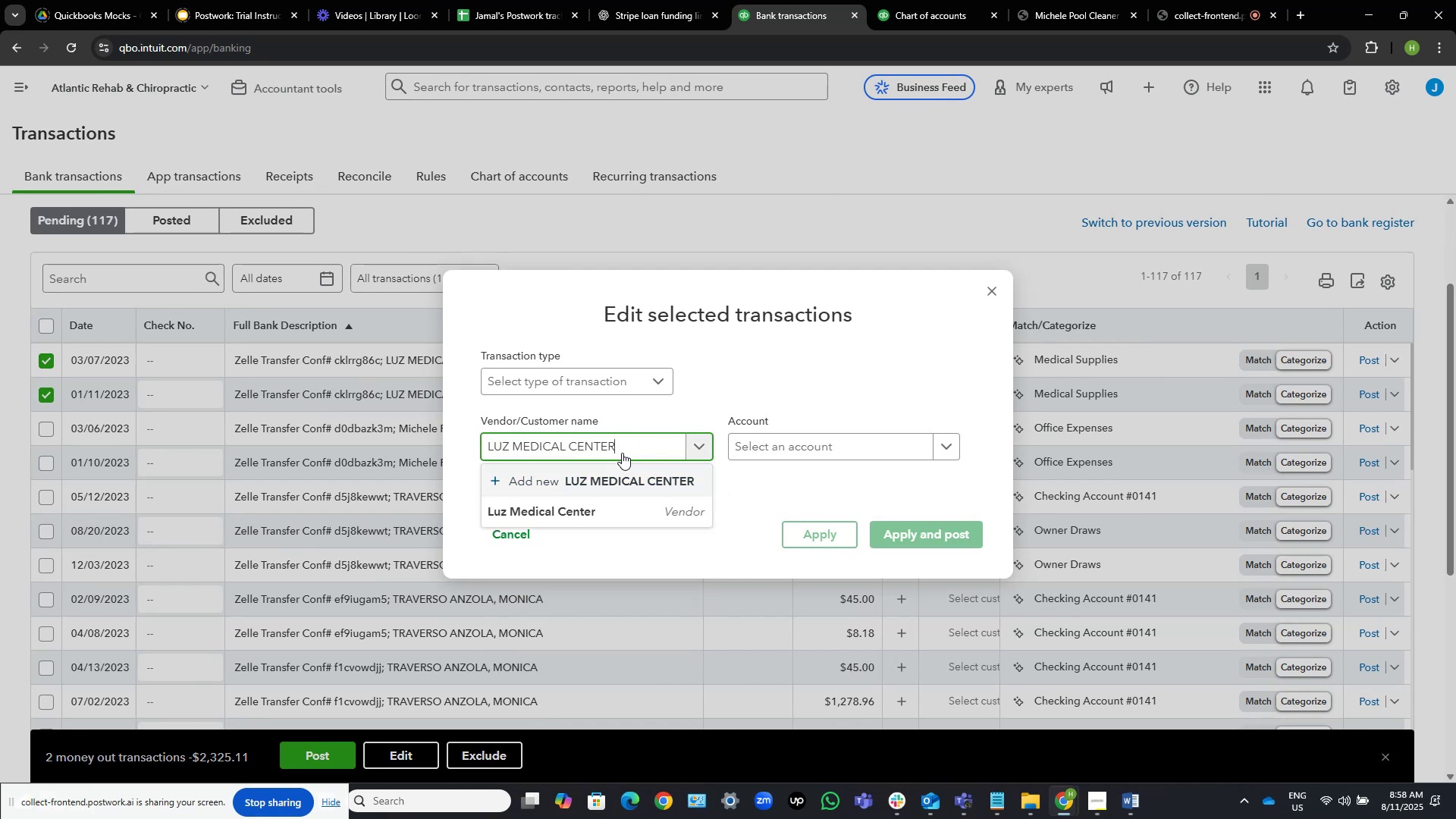 
key(ArrowDown)
 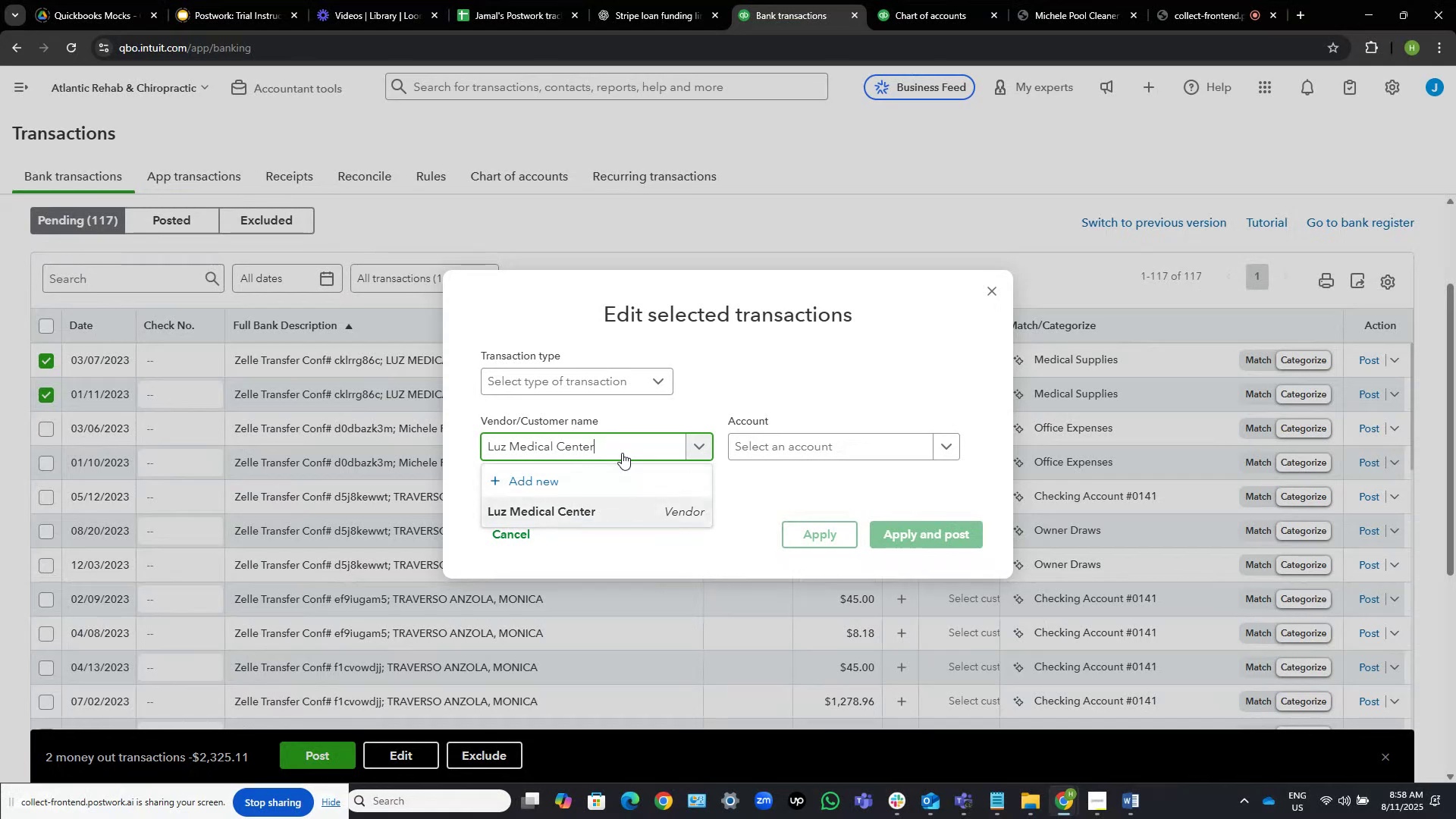 
key(Enter)
 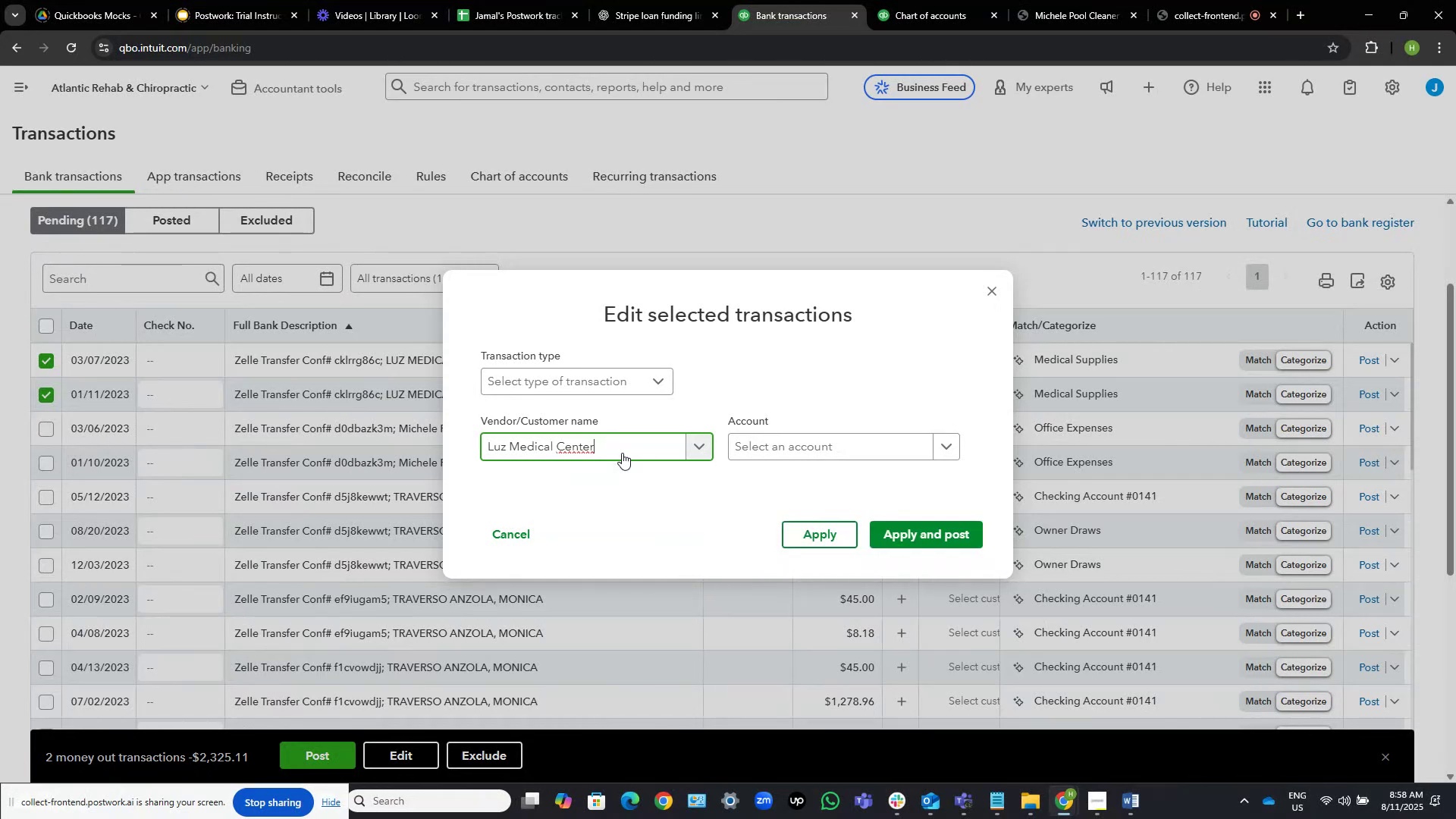 
key(Tab)
 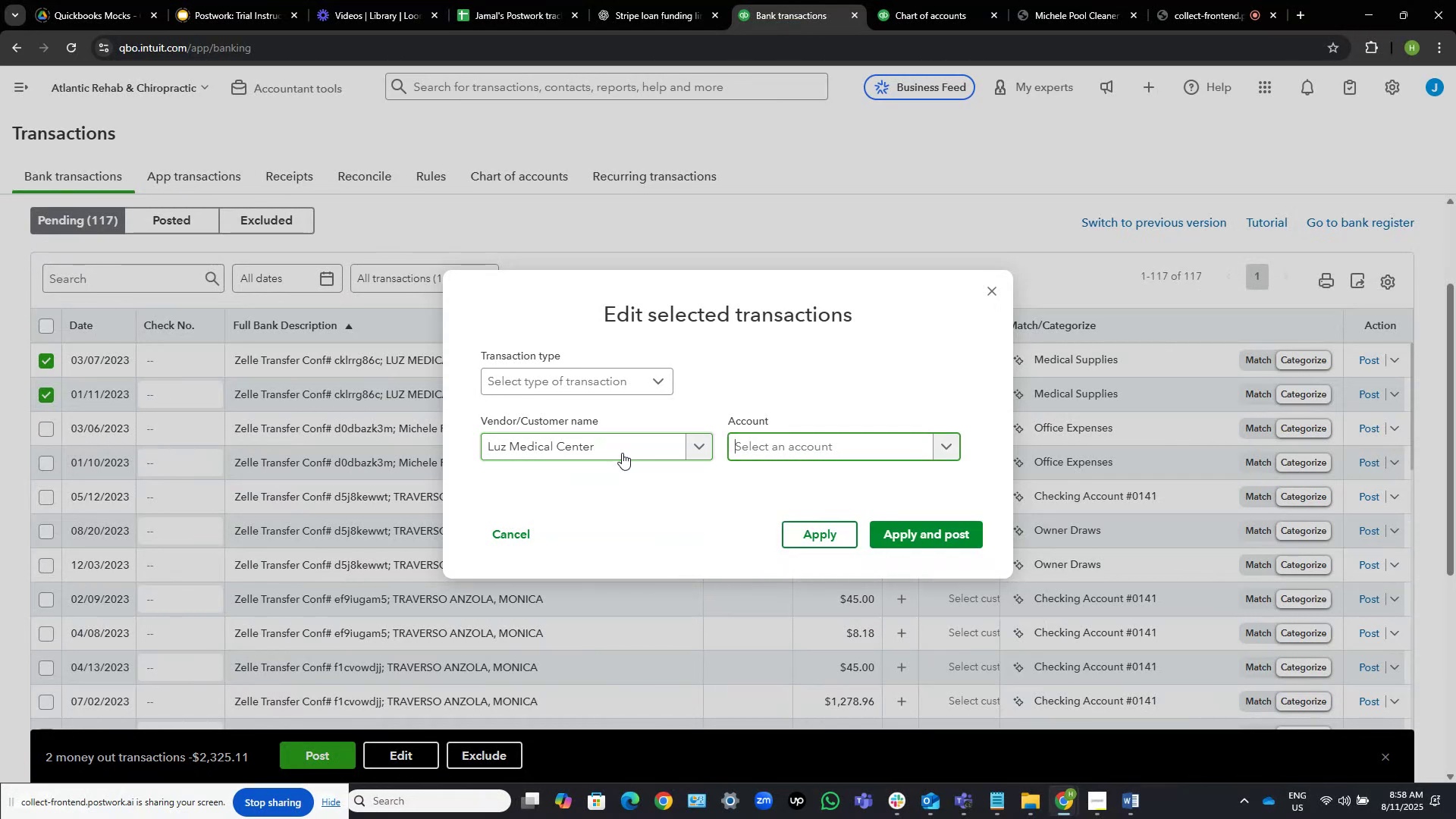 
type(rent)
 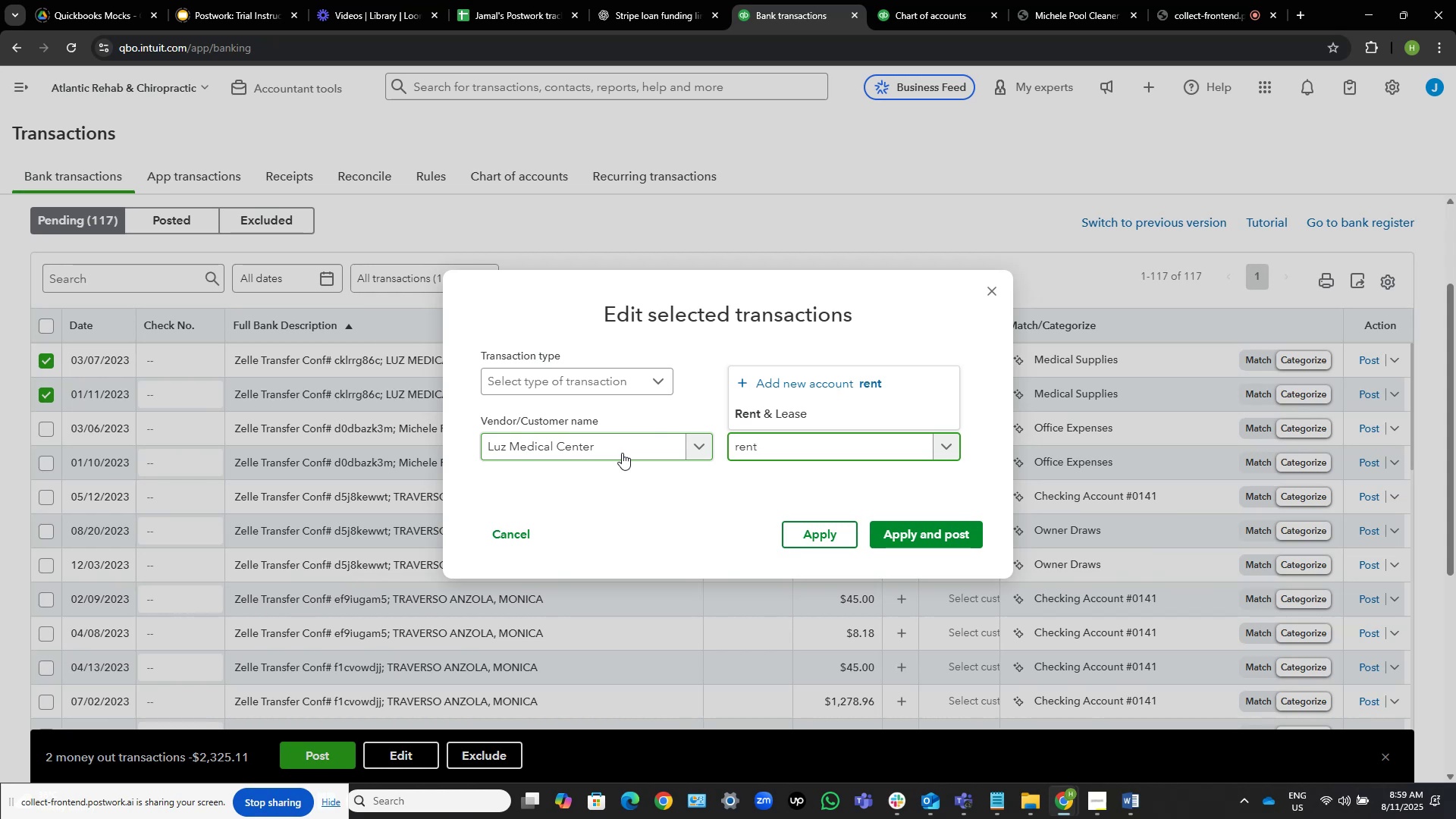 
wait(27.03)
 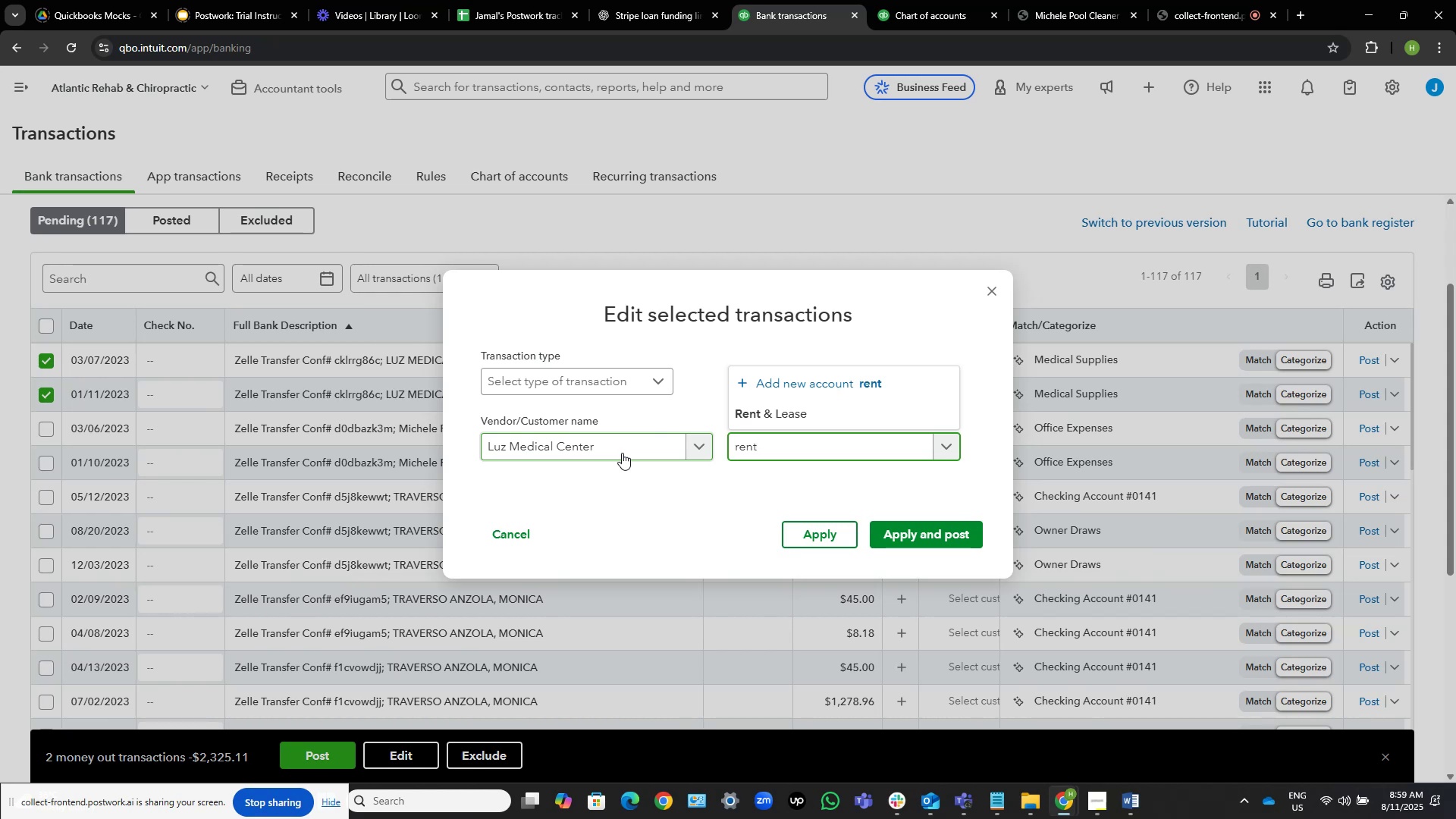 
left_click([827, 421])
 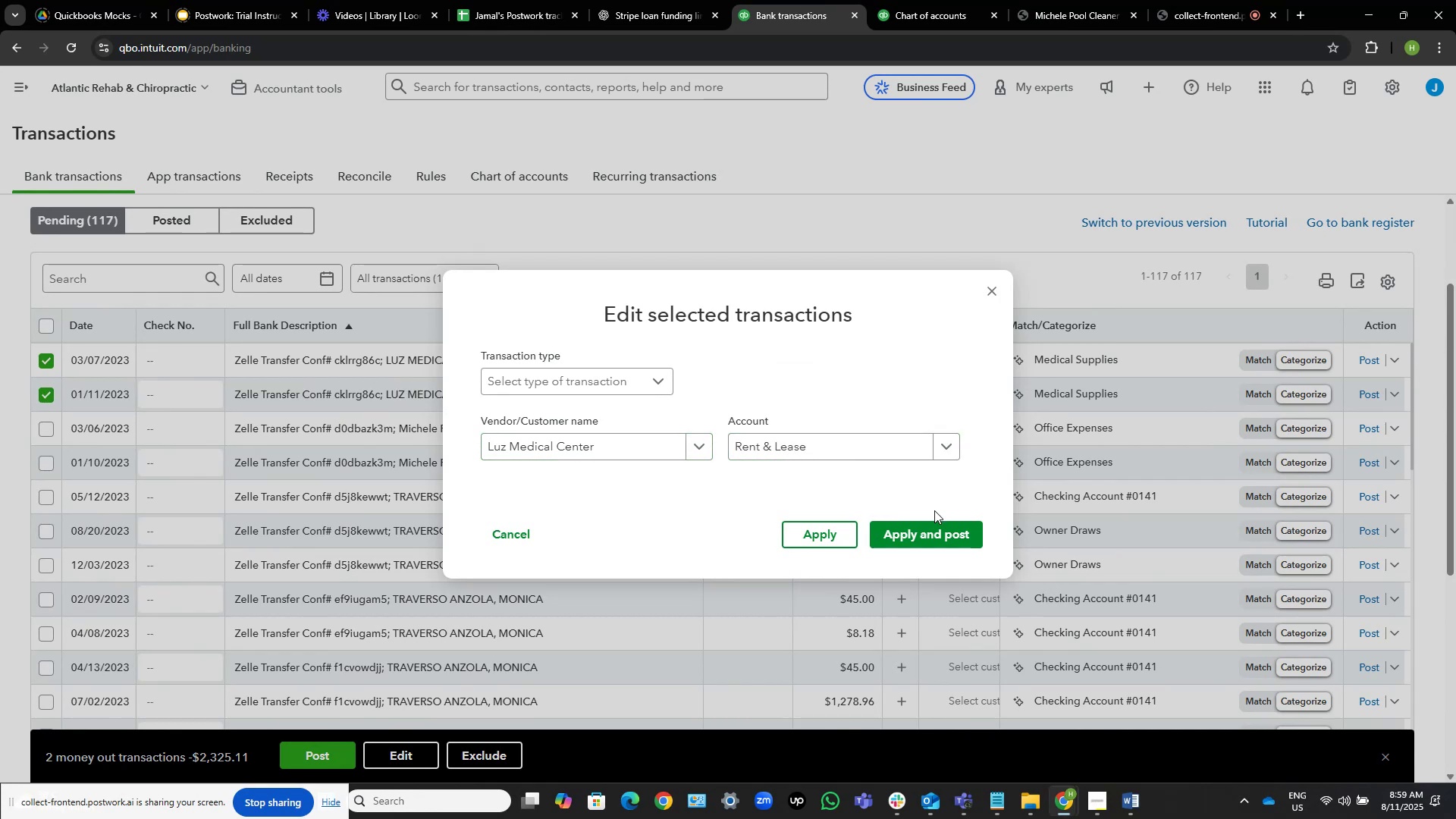 
left_click([940, 530])
 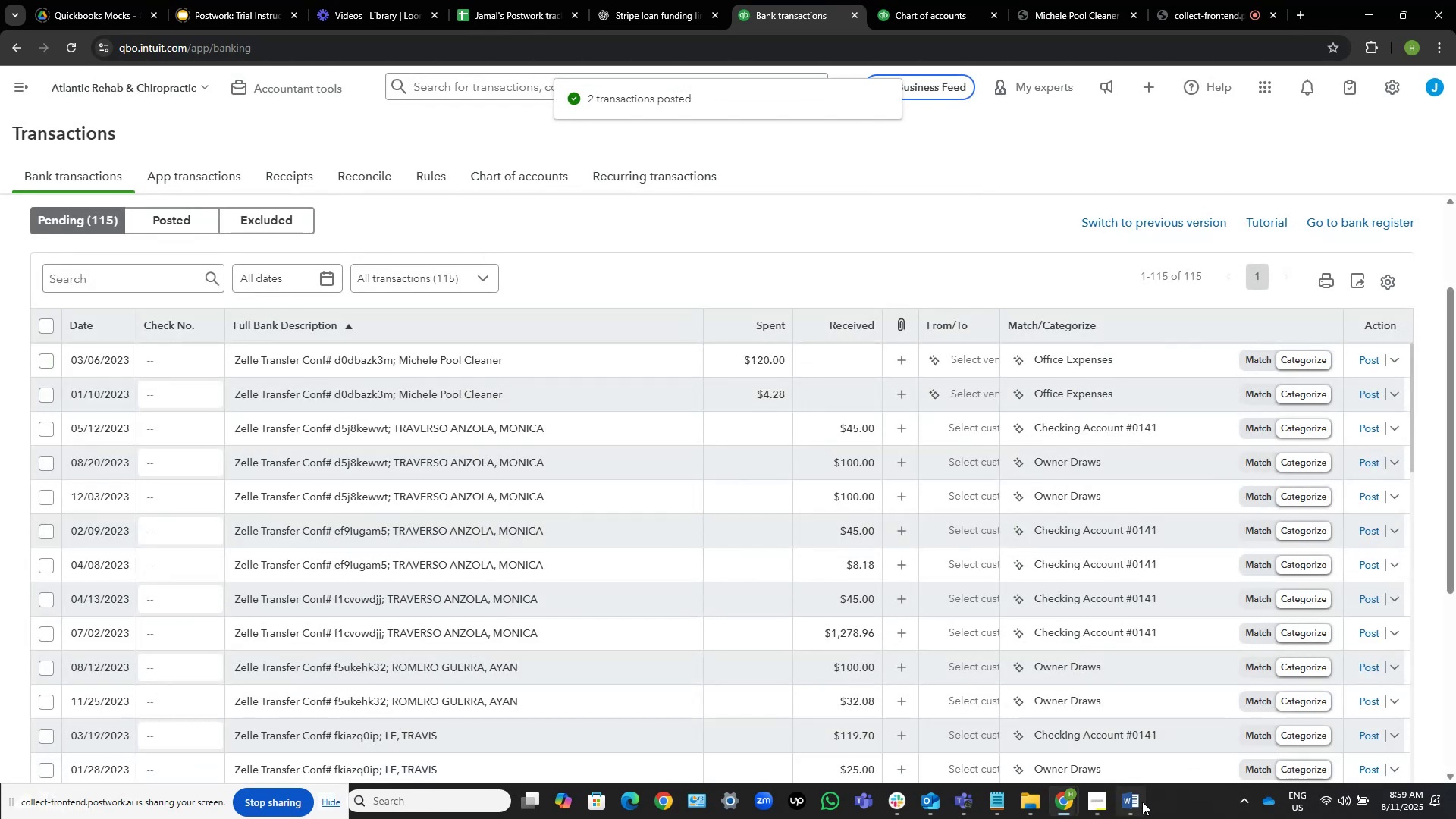 
left_click([1140, 802])
 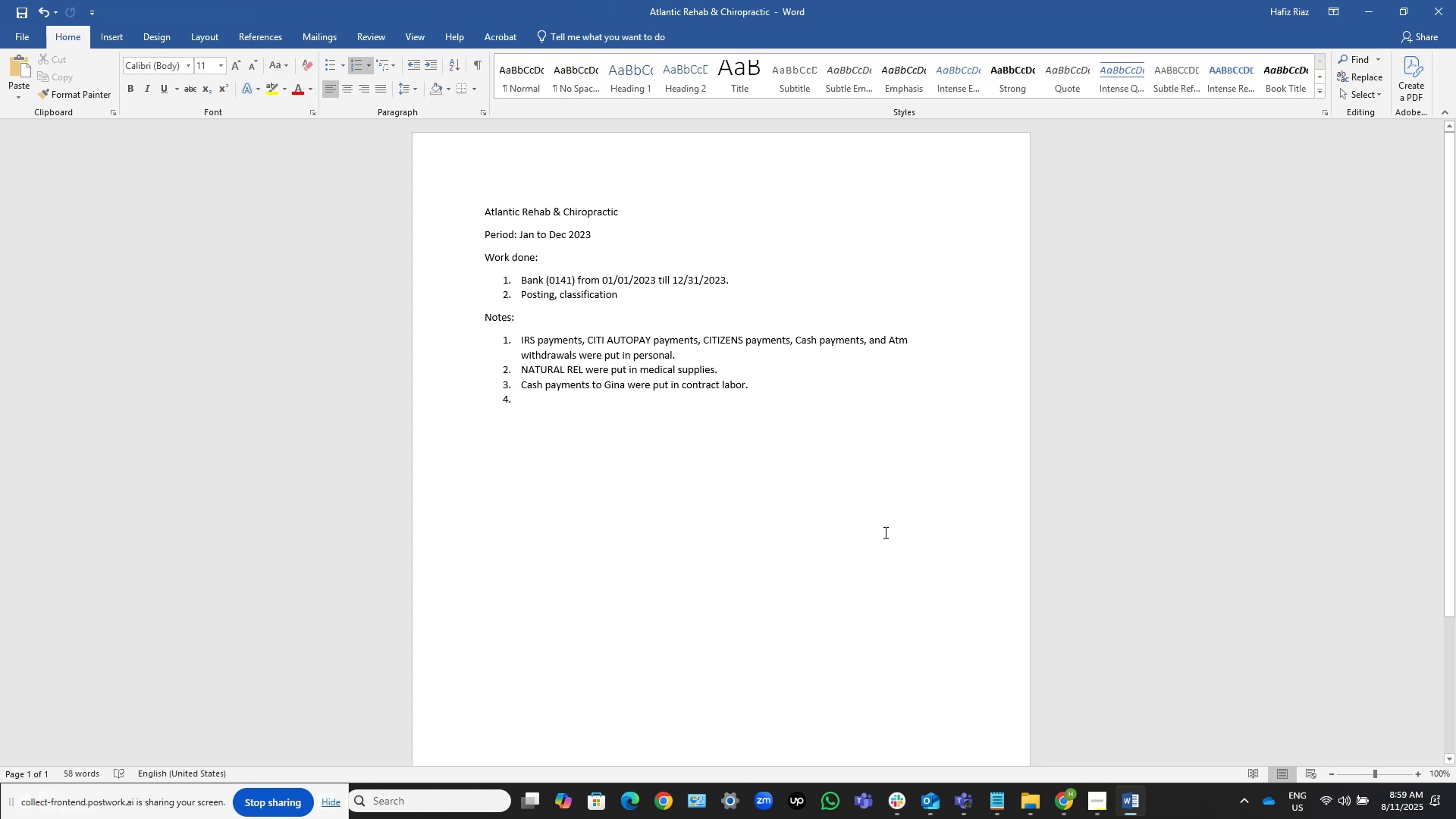 
key(ArrowDown)
 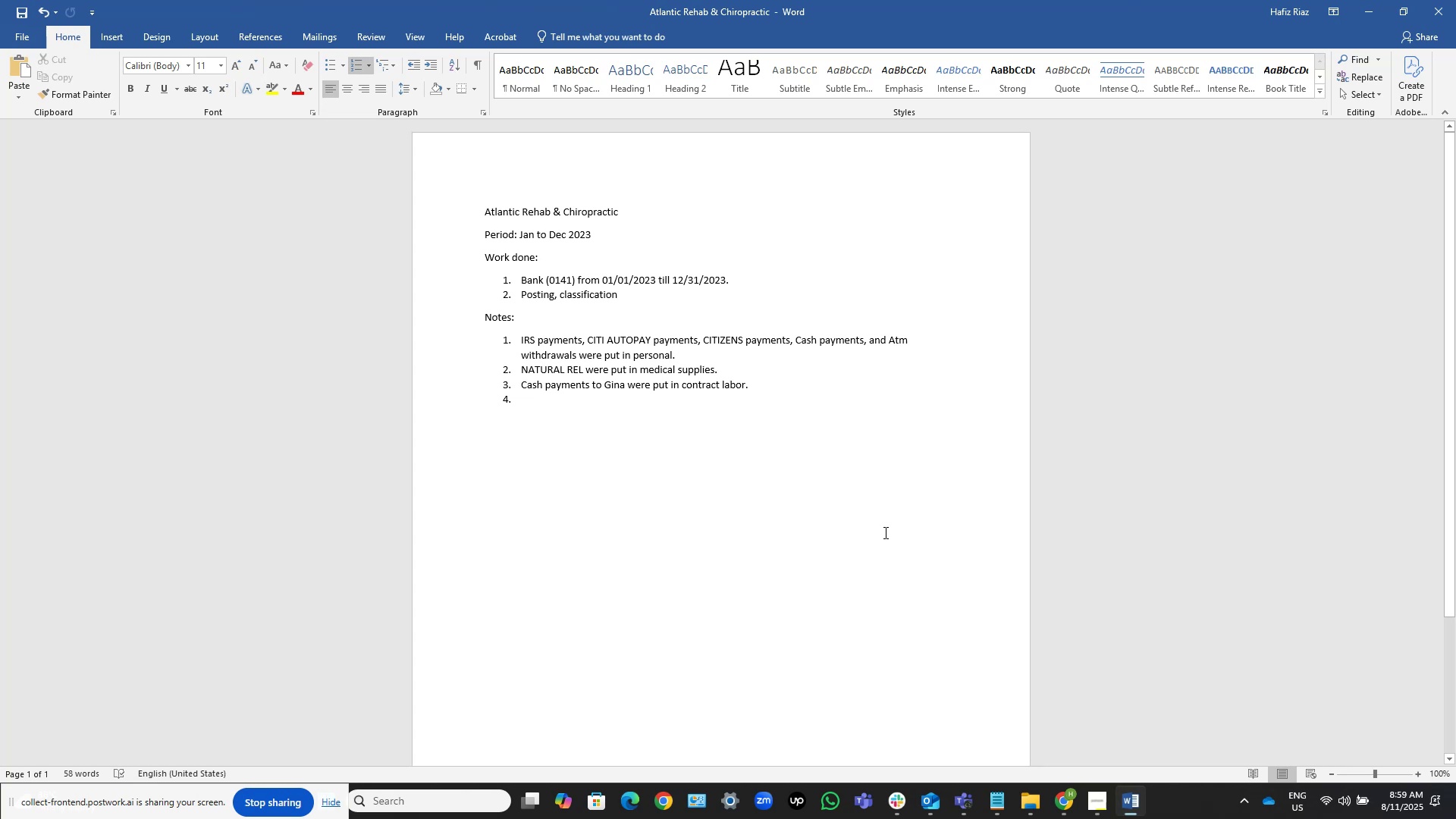 
key(End)
 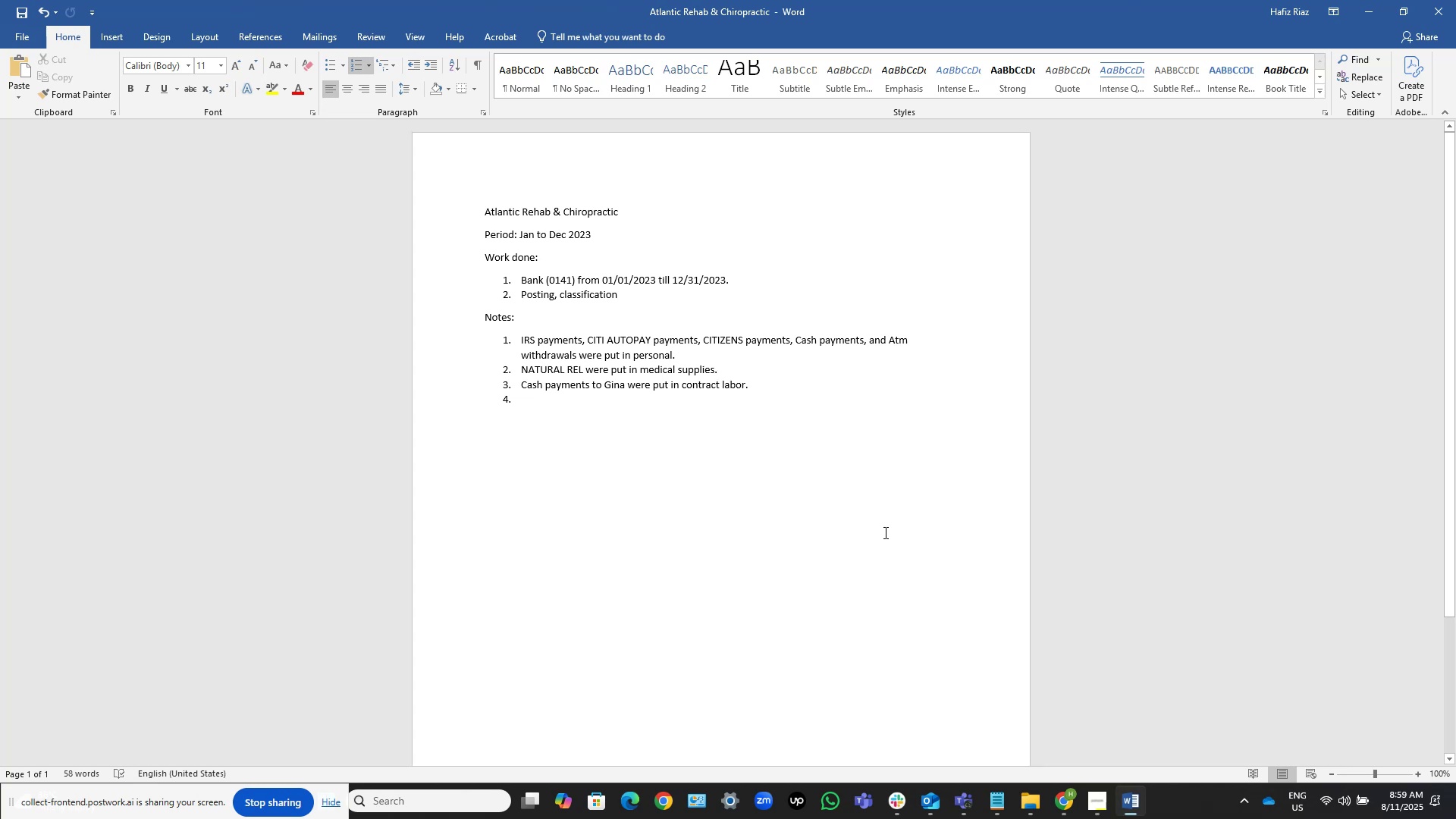 
key(ArrowDown)
 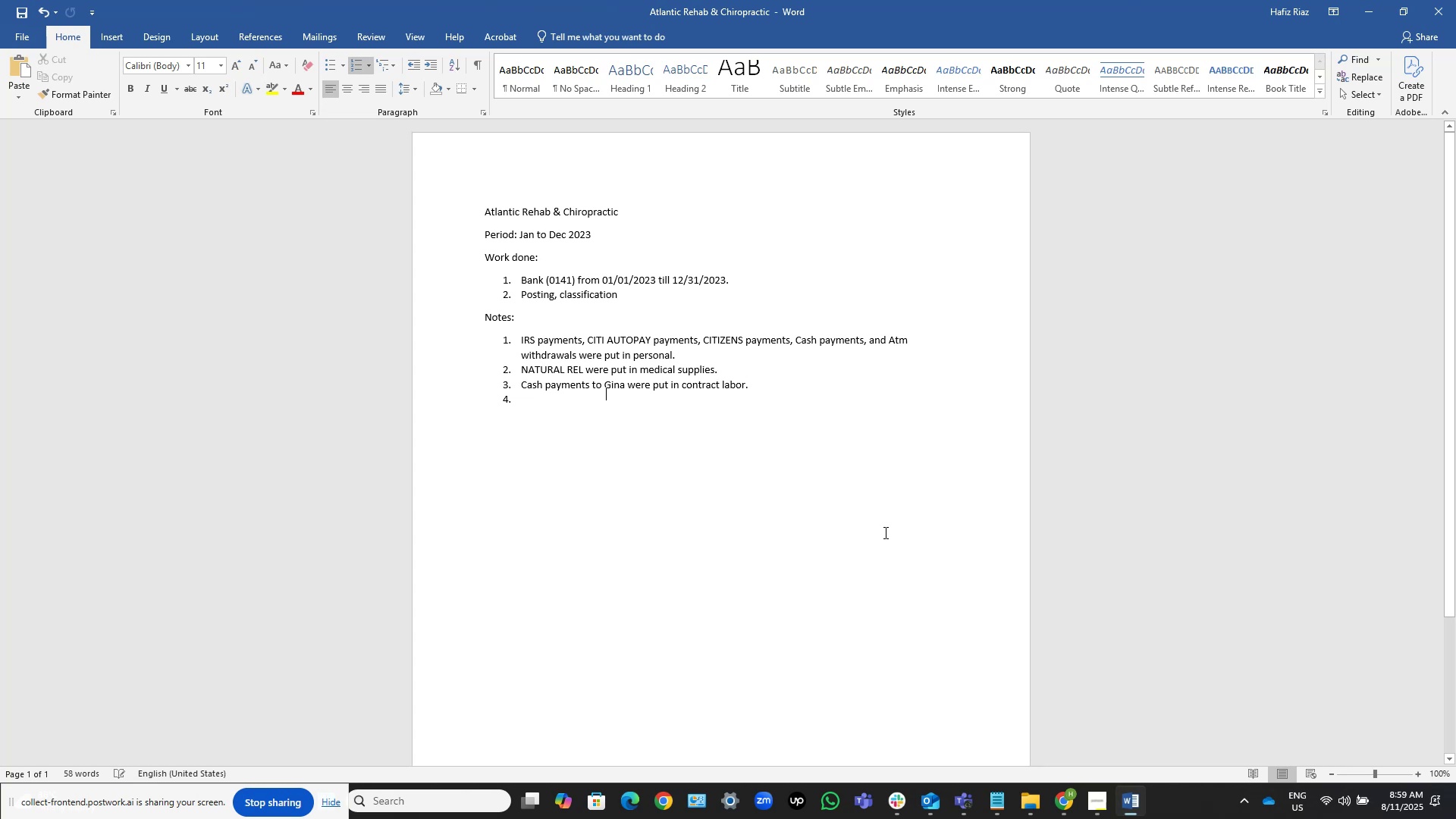 
key(Control+V)
 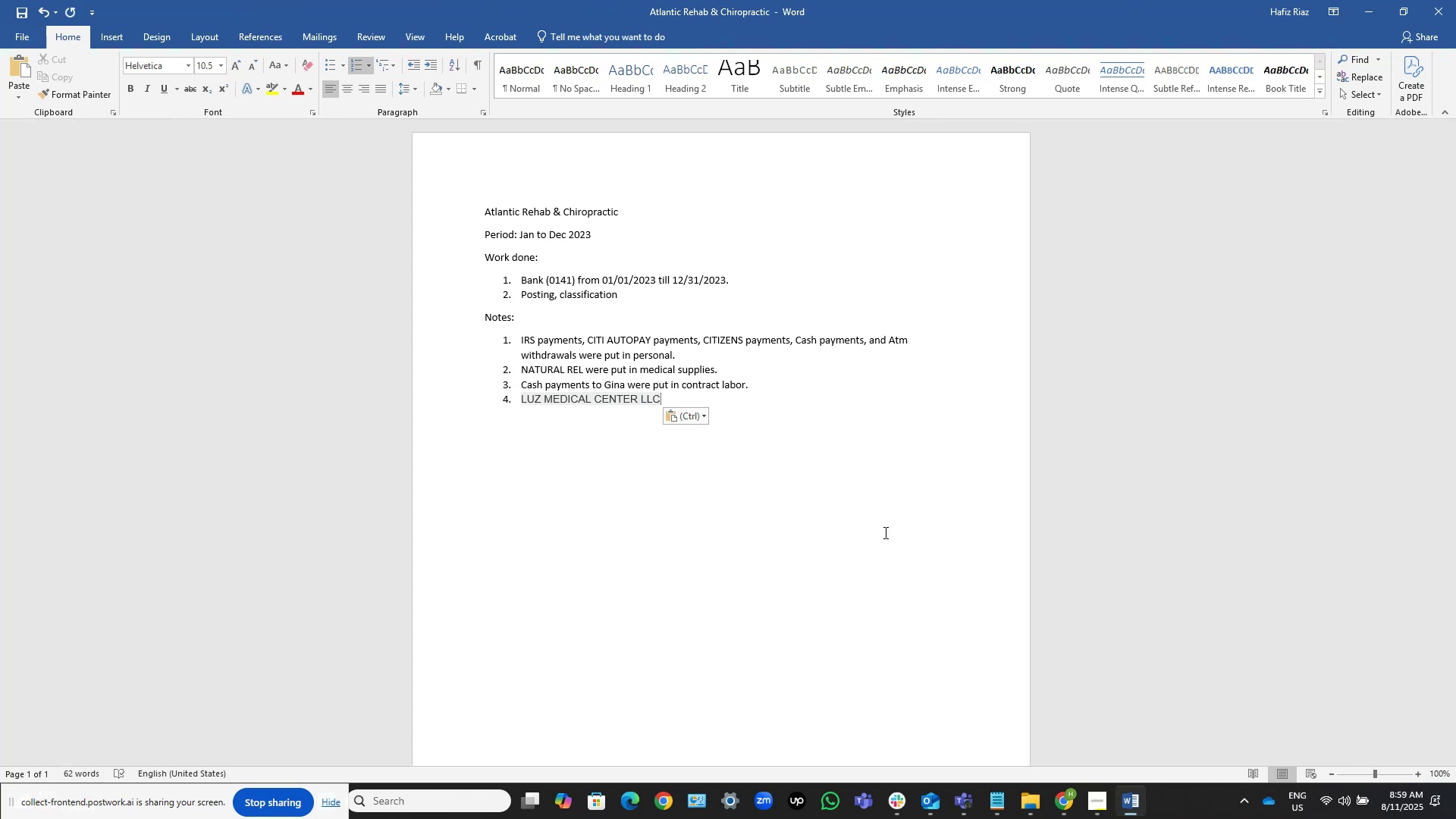 
type( were put n)
key(Backspace)
key(Backspace)
type( in rent & lease.)
key(NumpadEnter)
 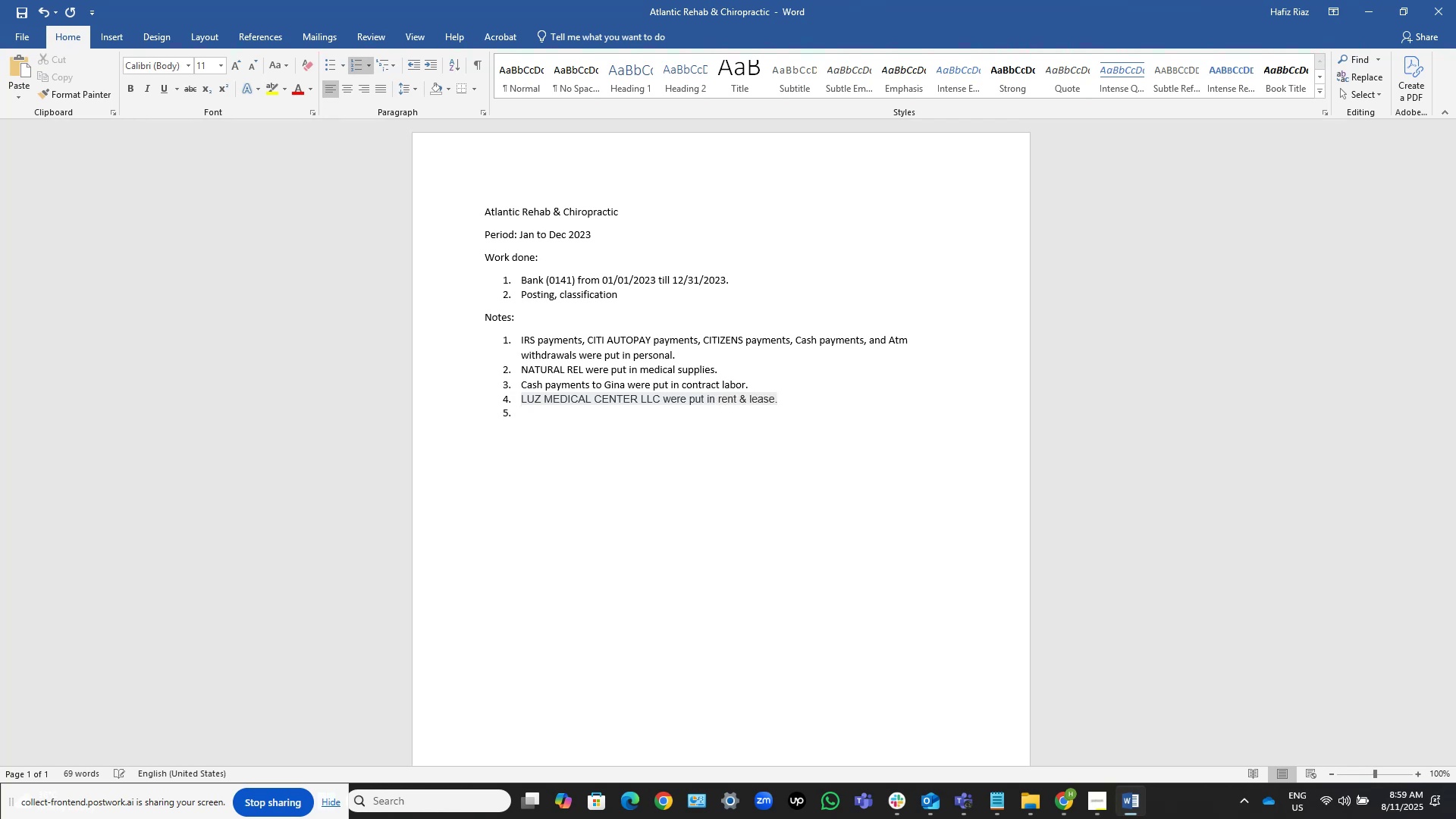 
key(Control+S)
 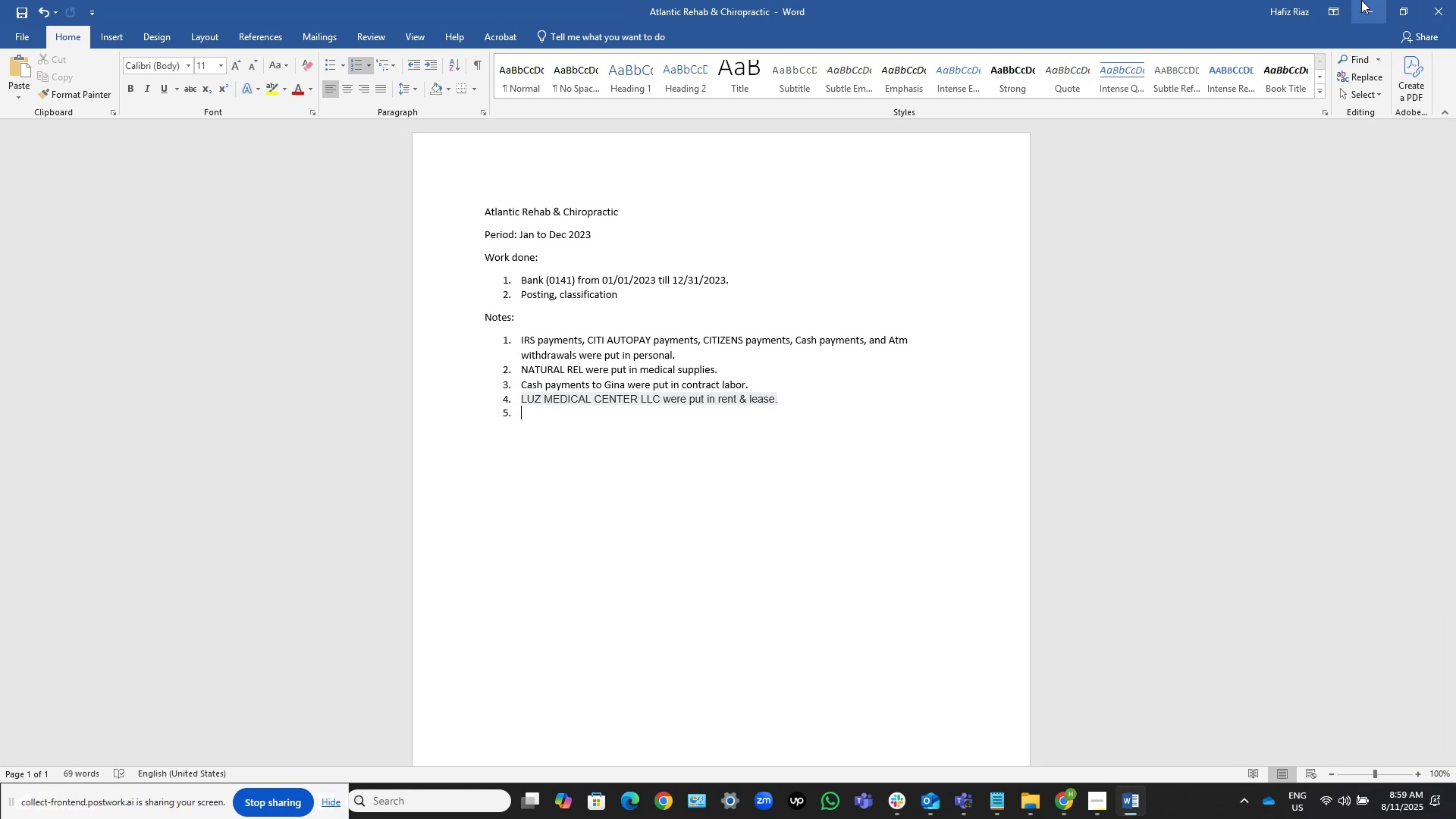 
left_click([1360, 0])
 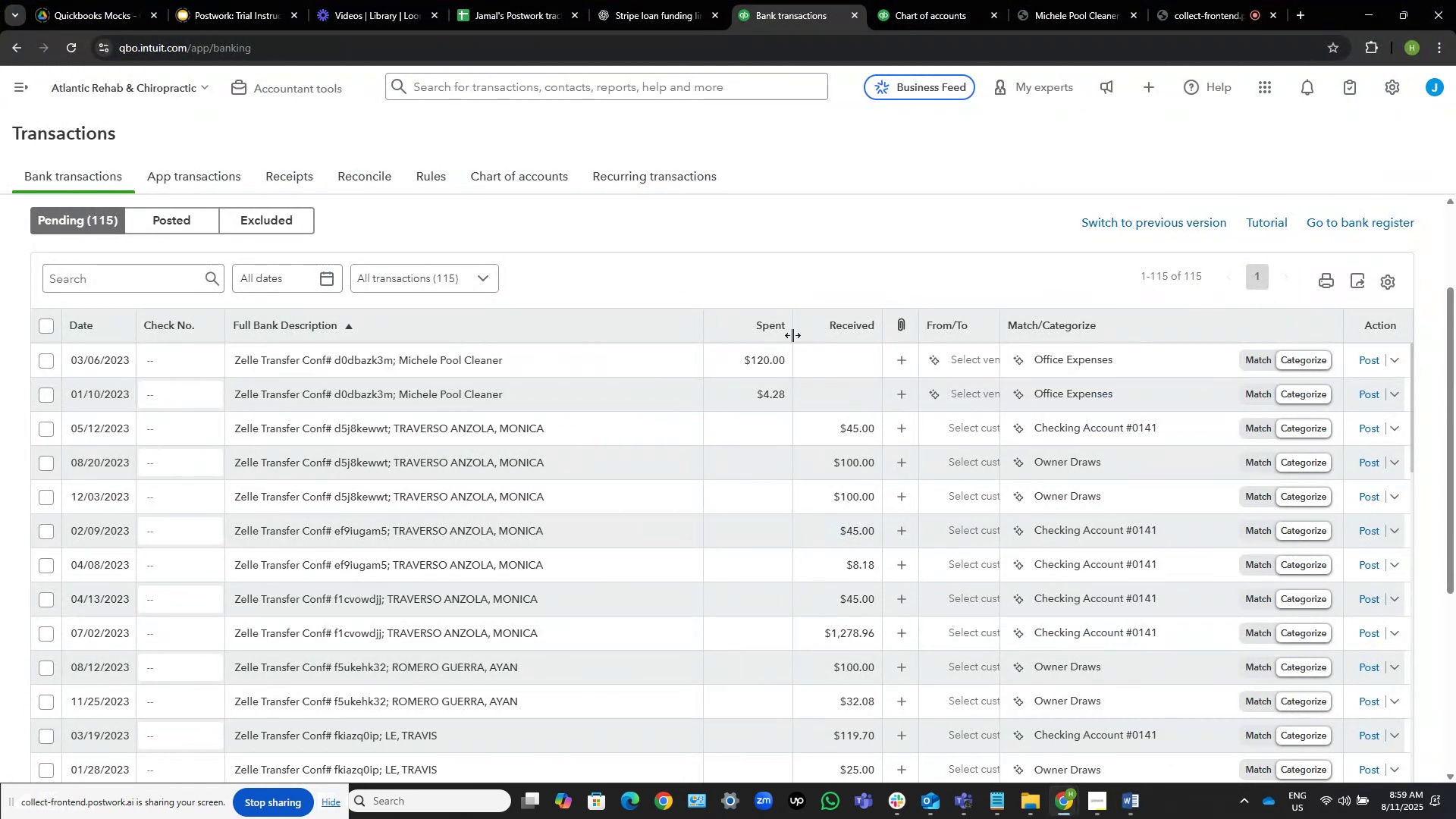 
wait(9.57)
 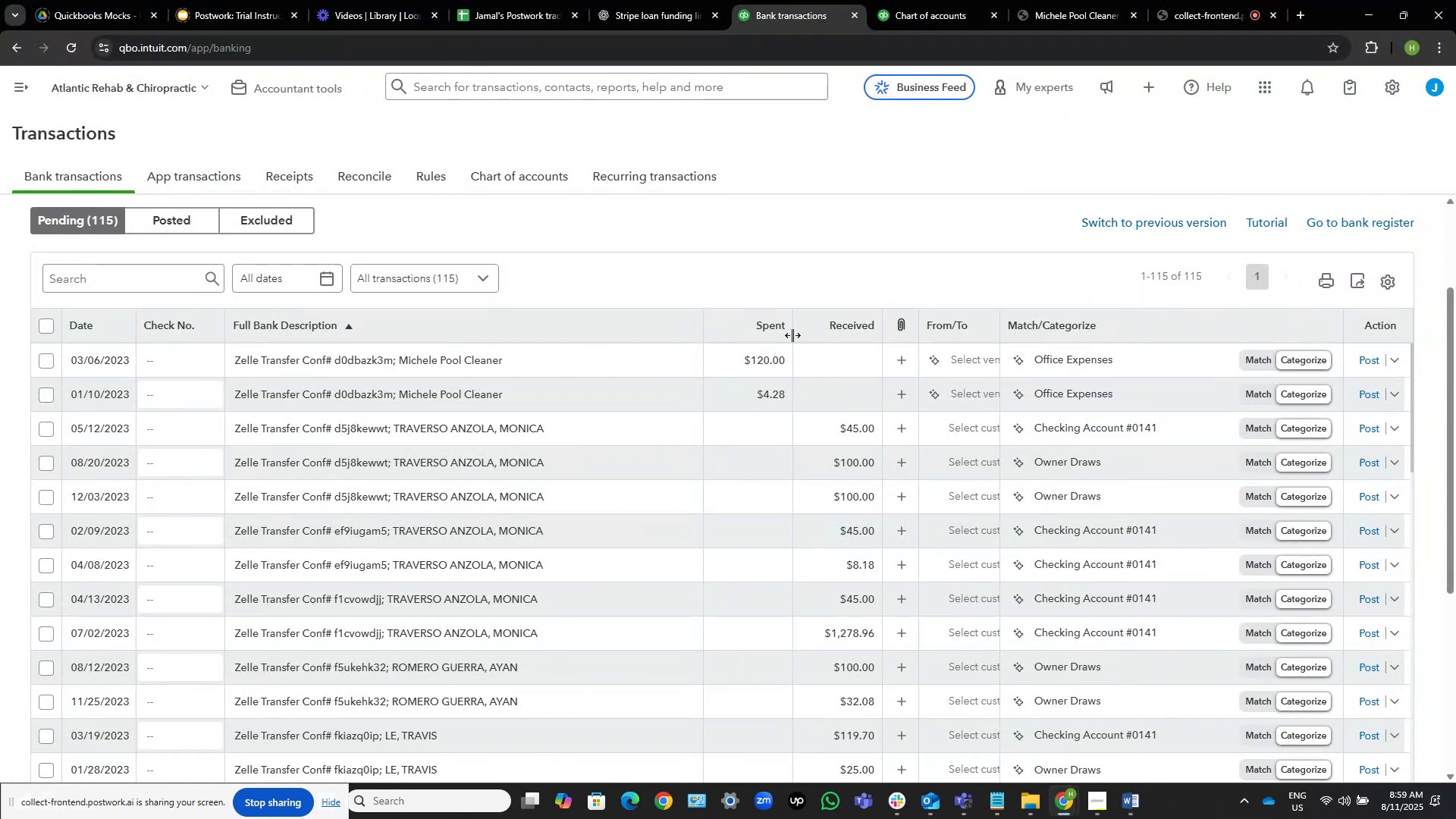 
left_click([42, 394])
 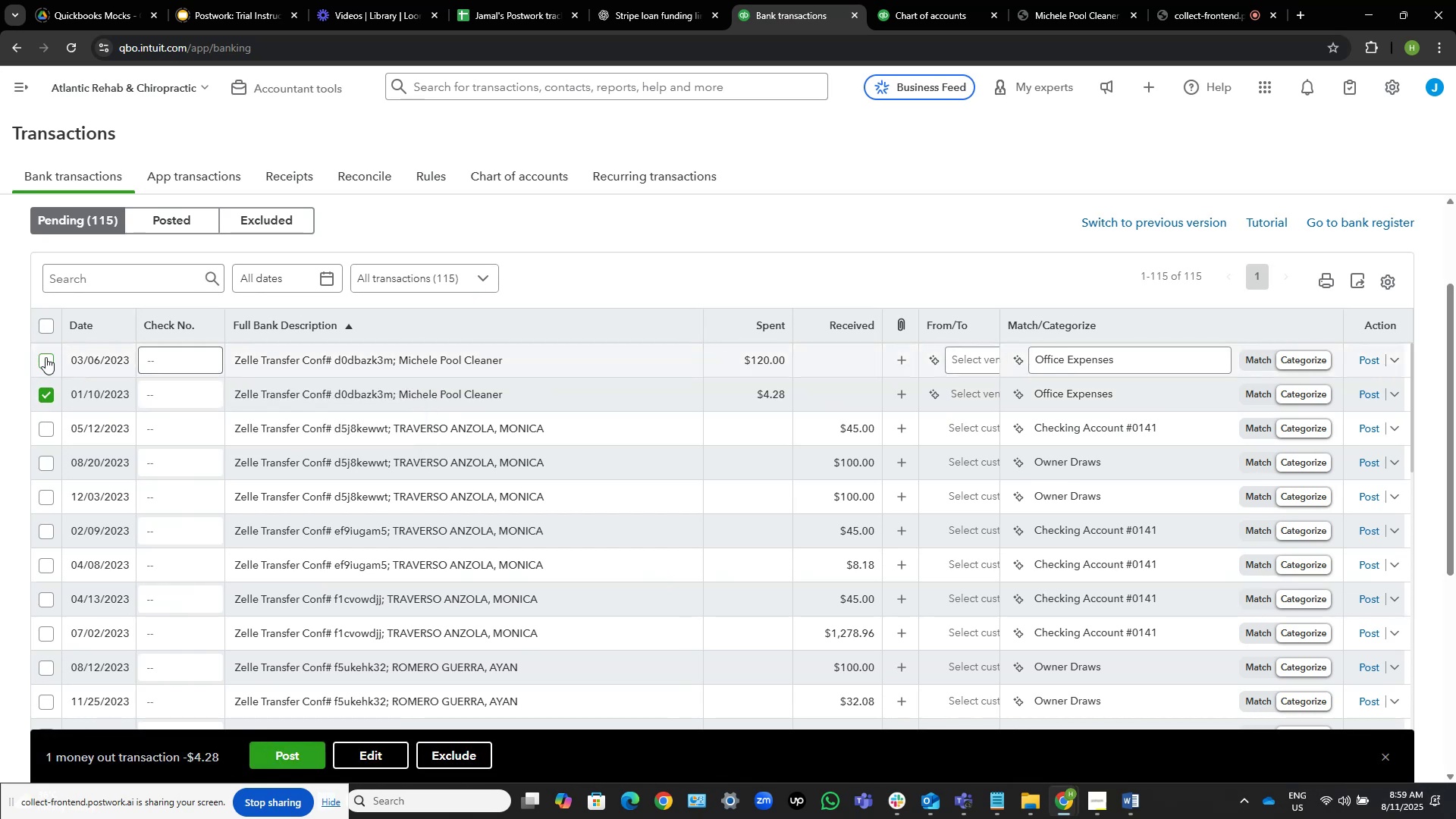 
left_click([44, 358])
 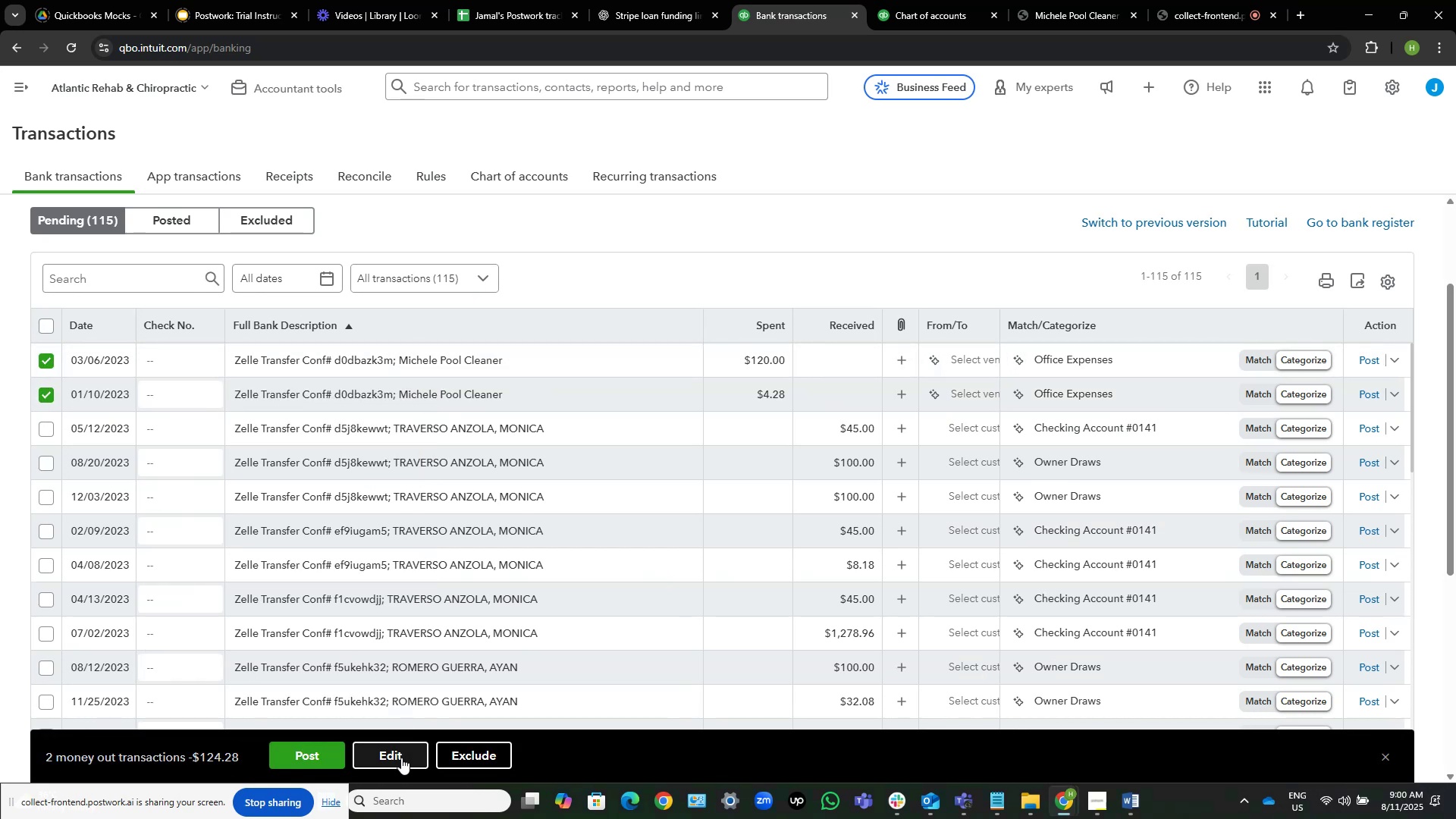 
left_click([401, 758])
 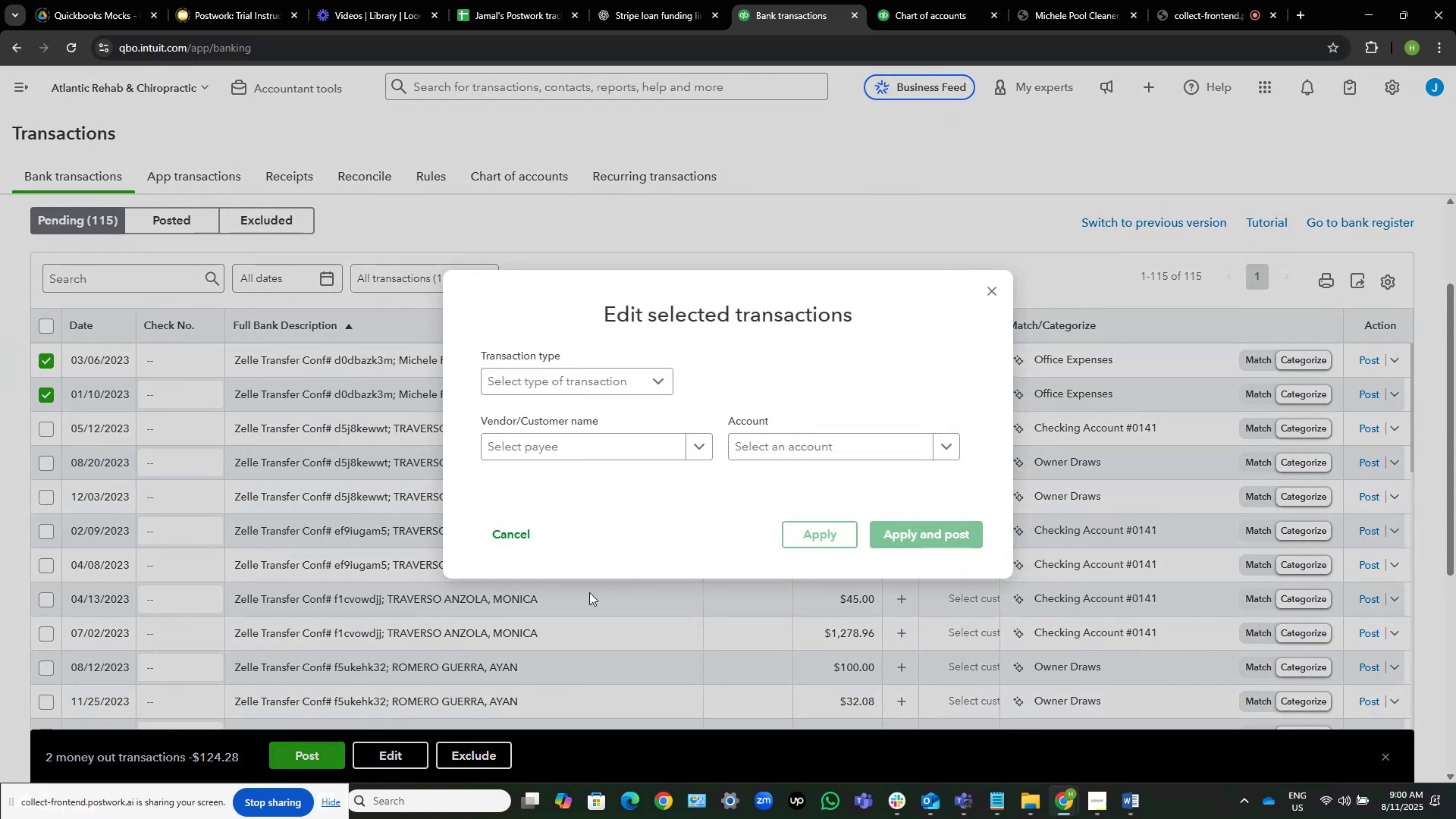 
left_click([614, 434])
 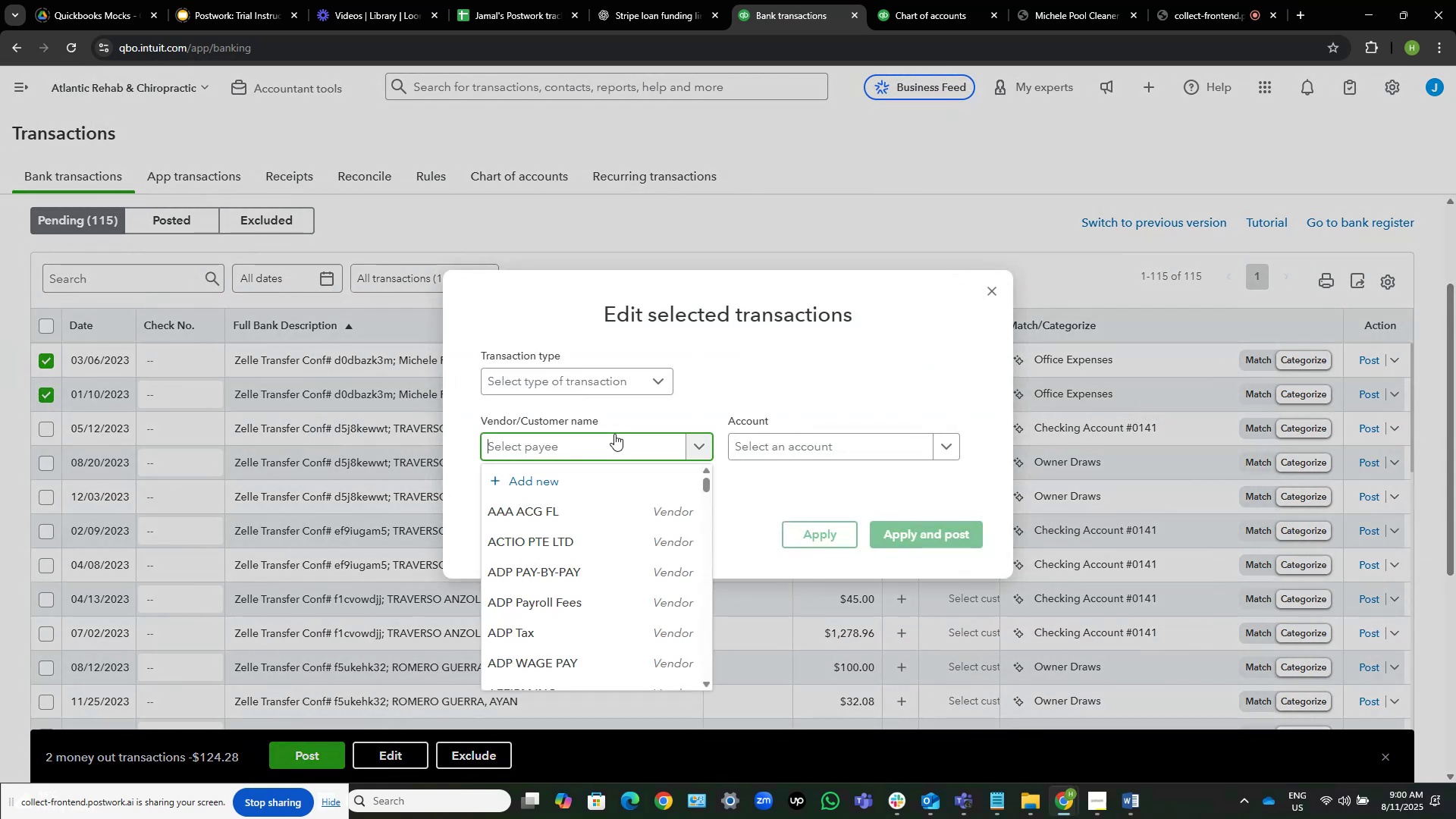 
type(pool)
 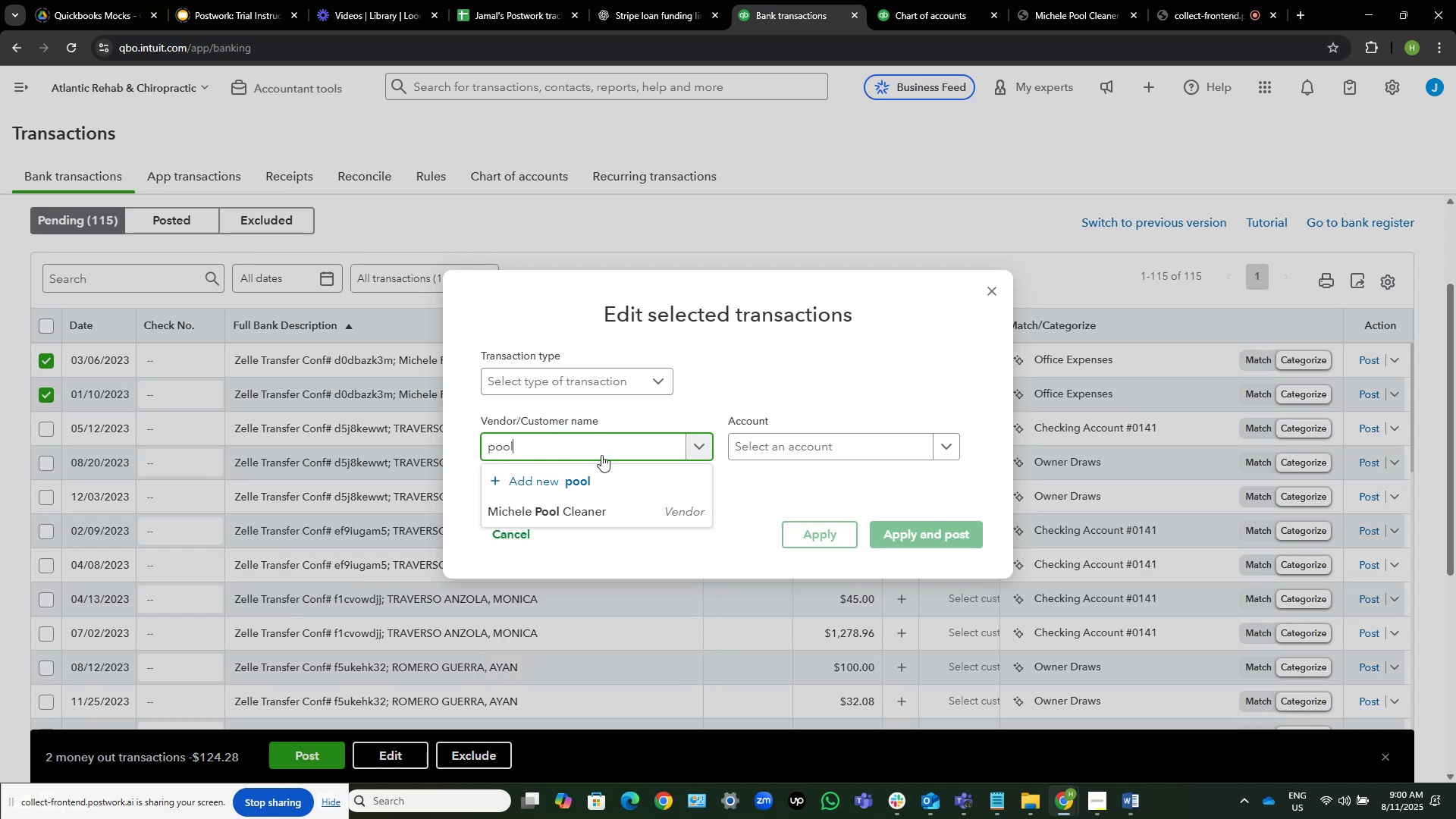 
left_click([601, 507])
 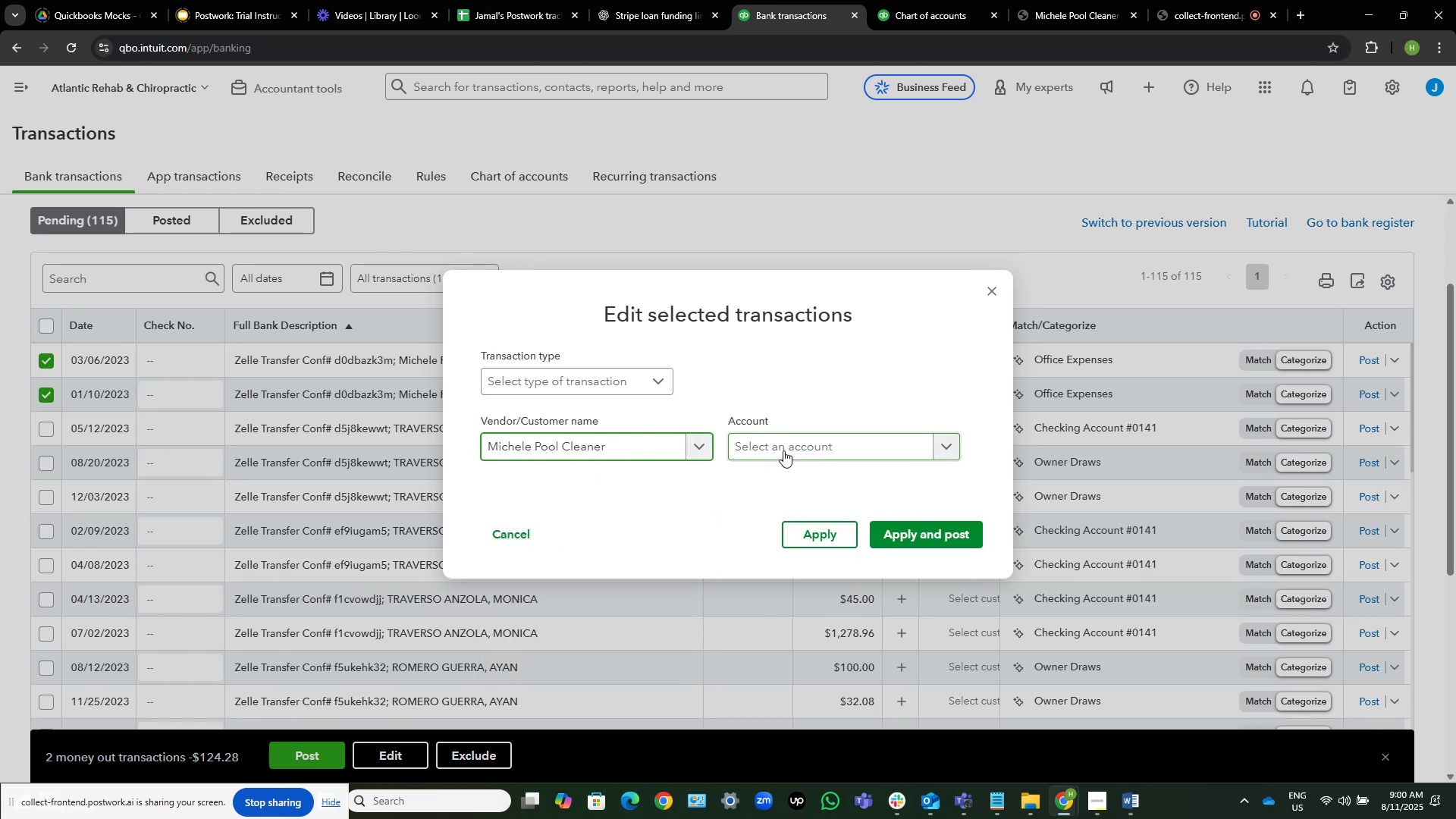 
left_click([783, 450])
 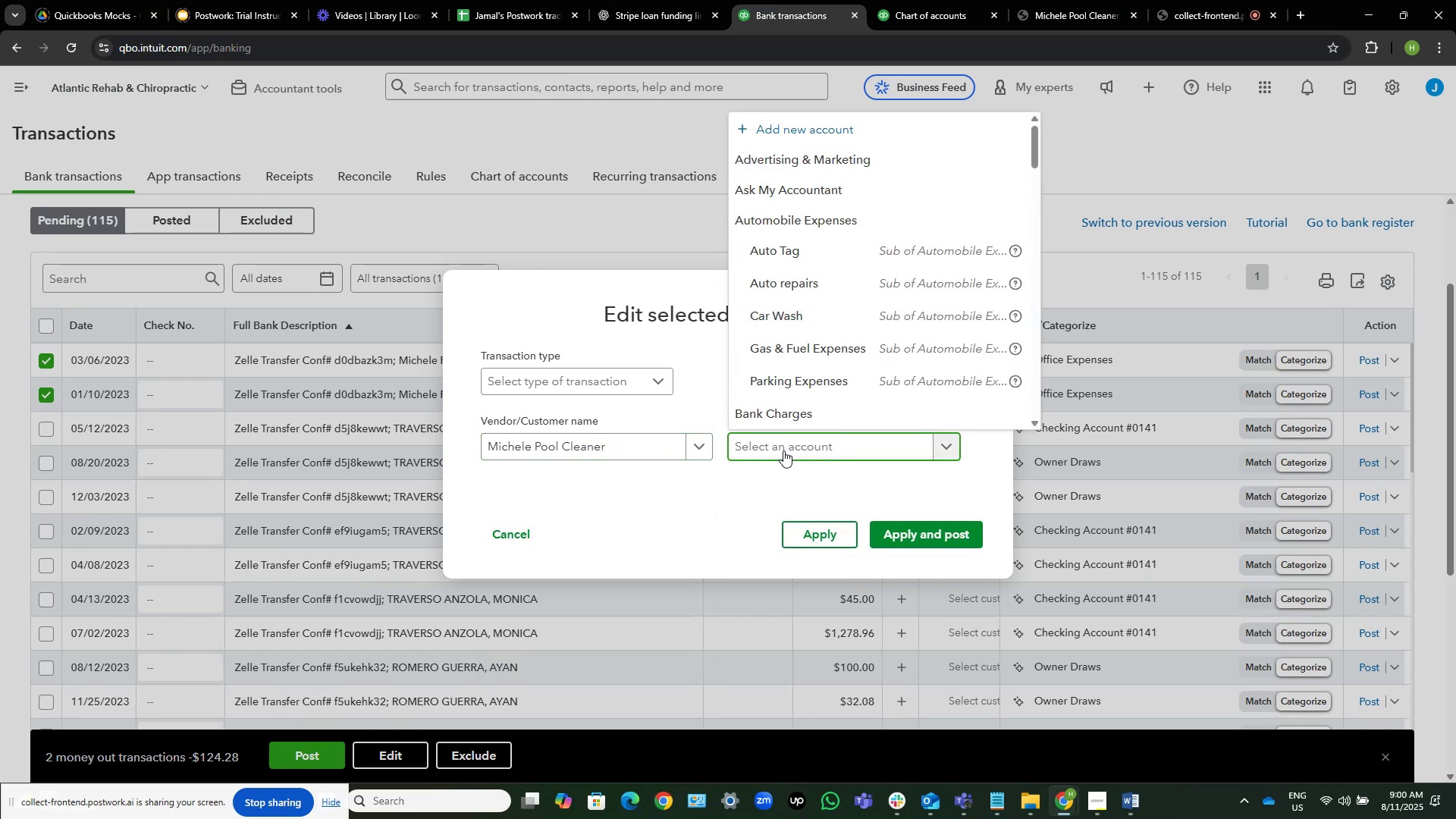 
type(re)
 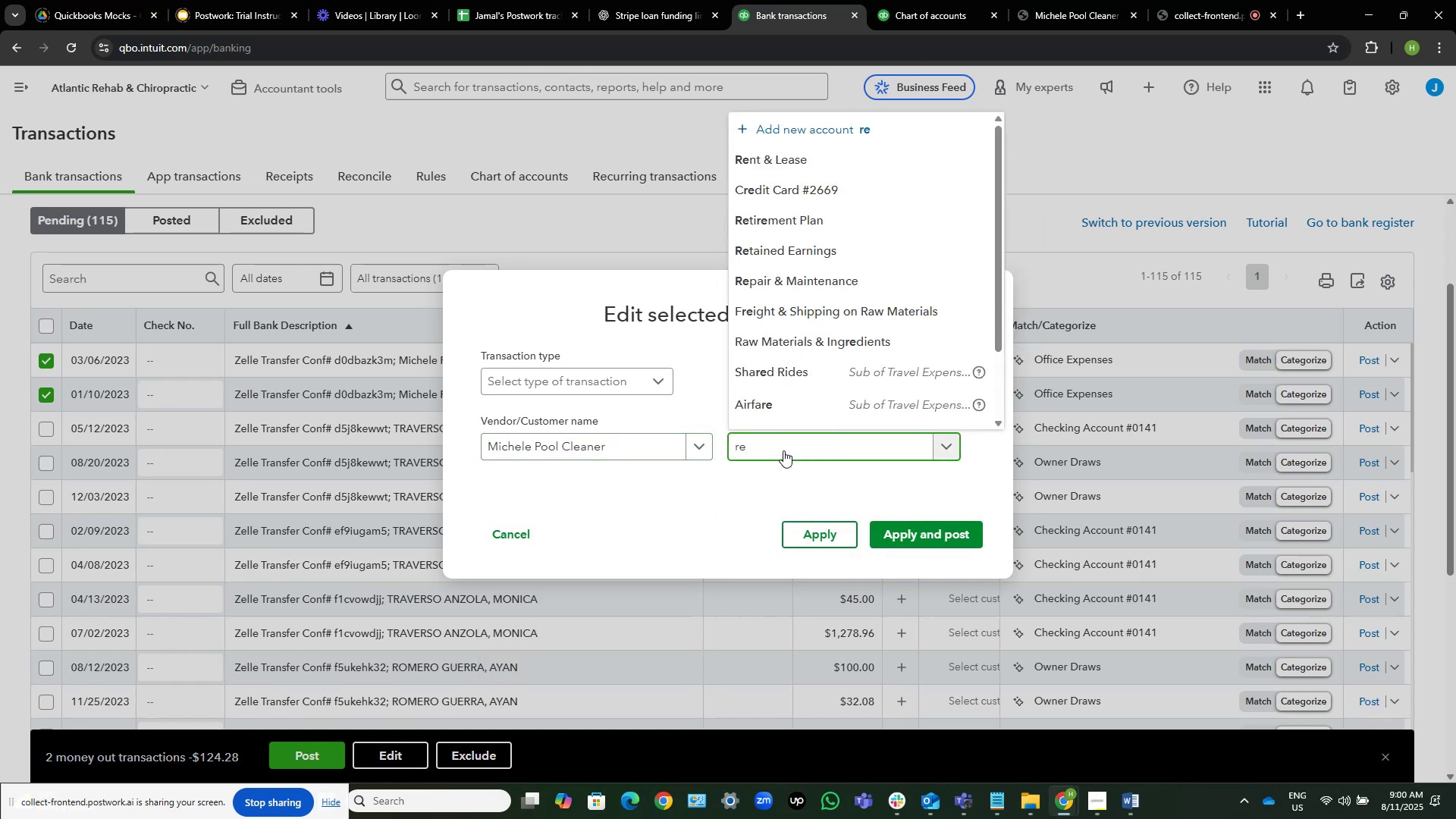 
left_click([847, 278])
 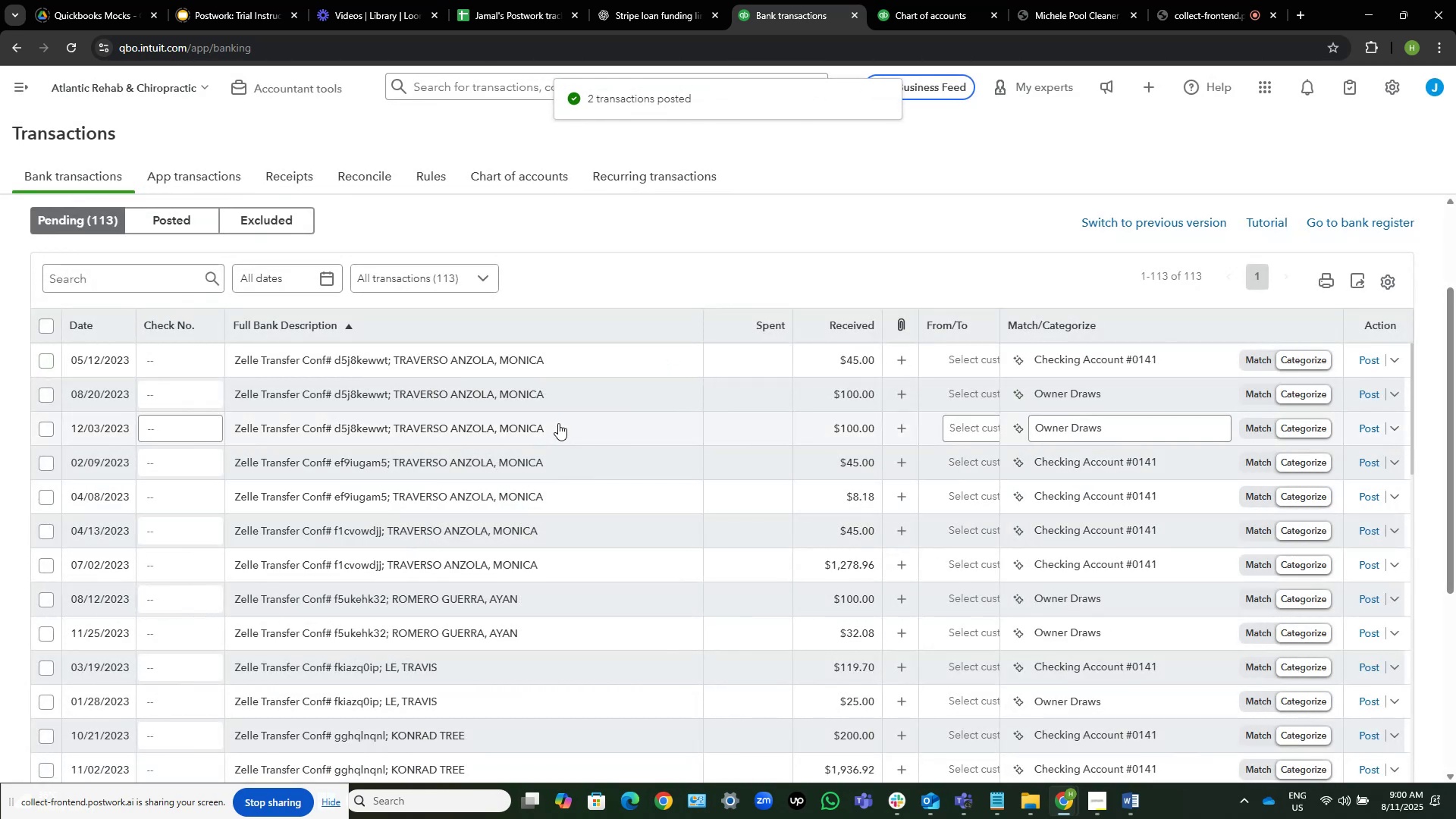 
wait(7.87)
 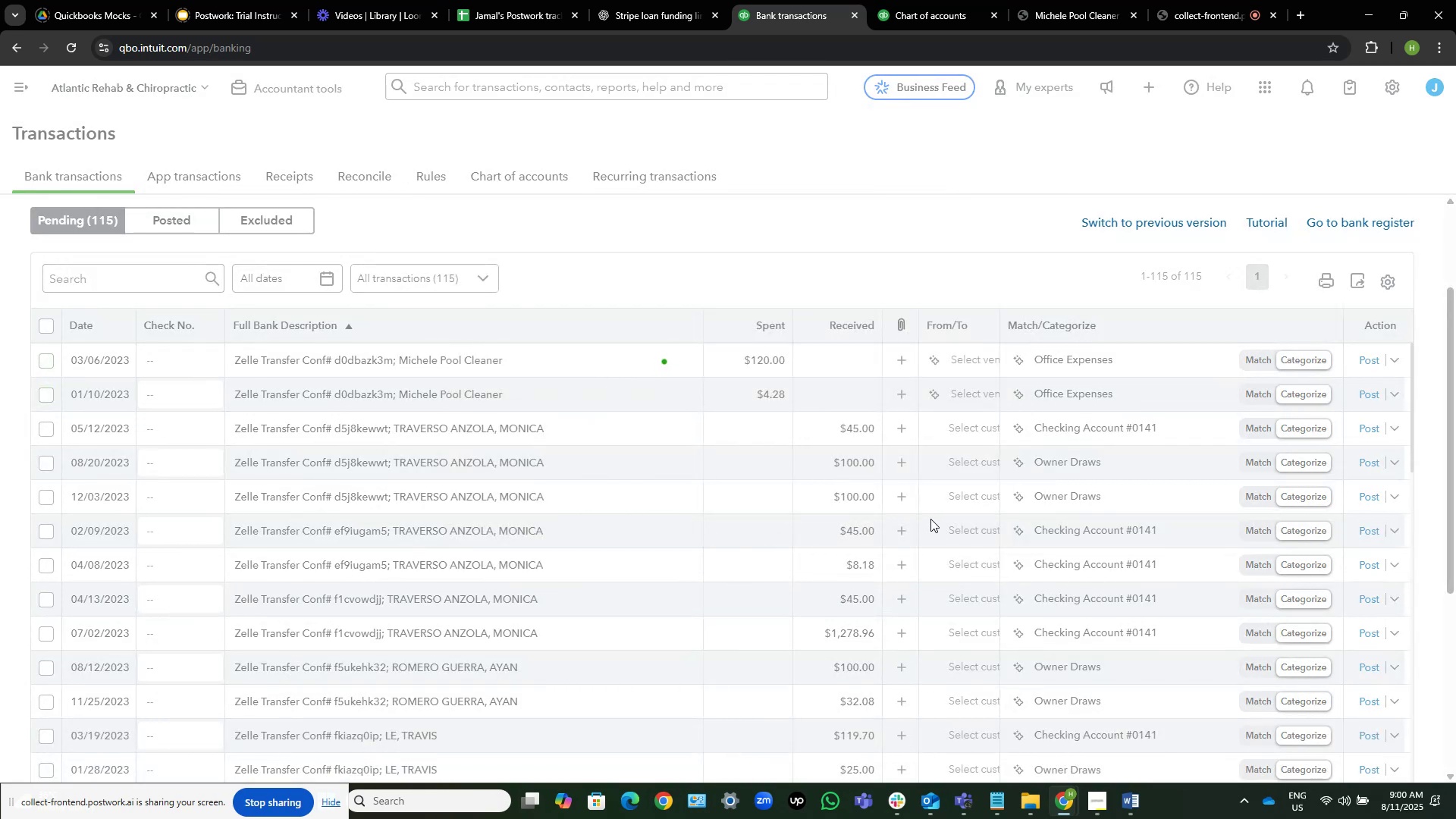 
scroll: coordinate [573, 448], scroll_direction: down, amount: 3.0
 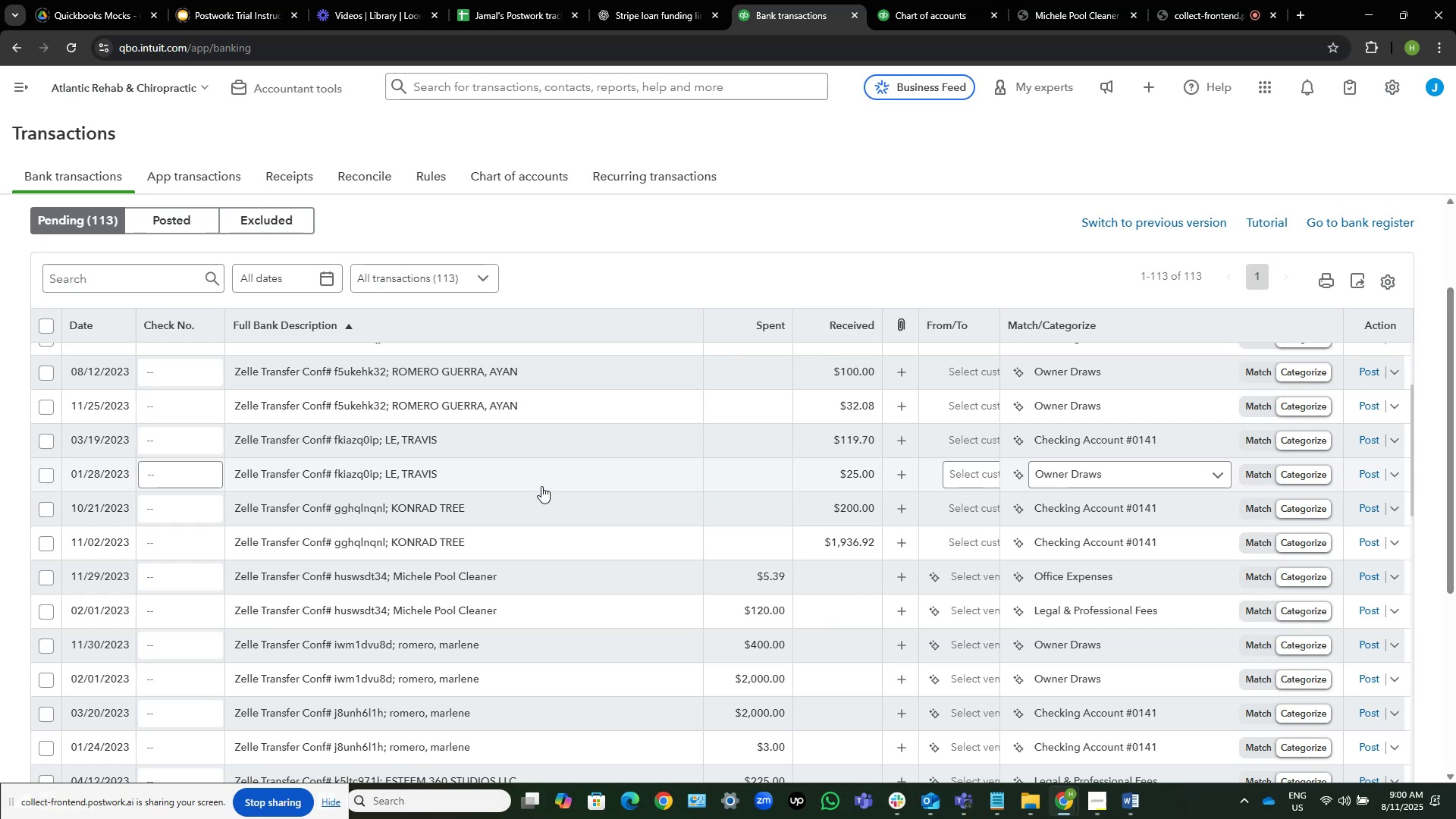 
wait(14.26)
 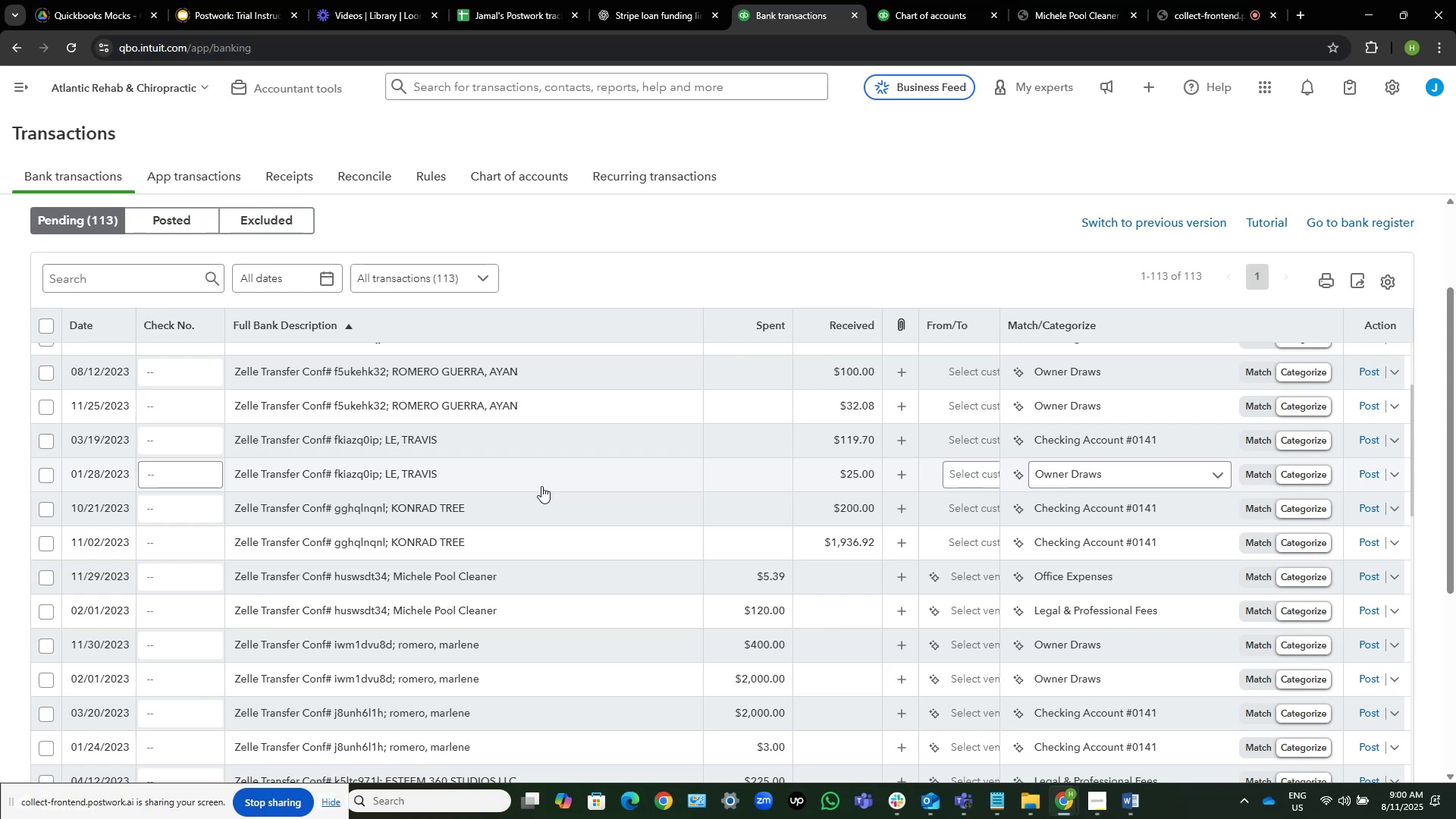 
scroll: coordinate [668, 505], scroll_direction: up, amount: 7.0
 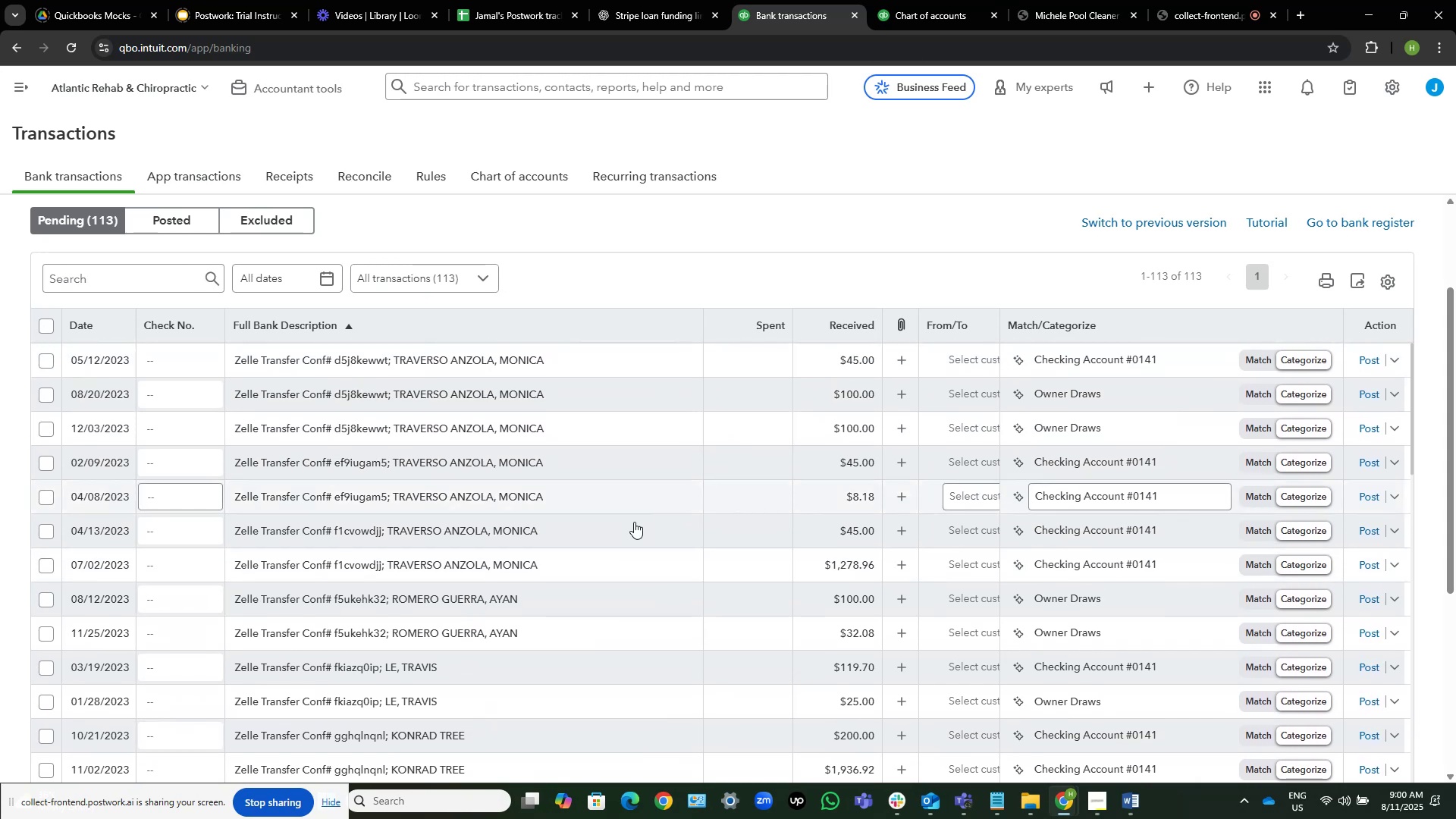 
wait(10.63)
 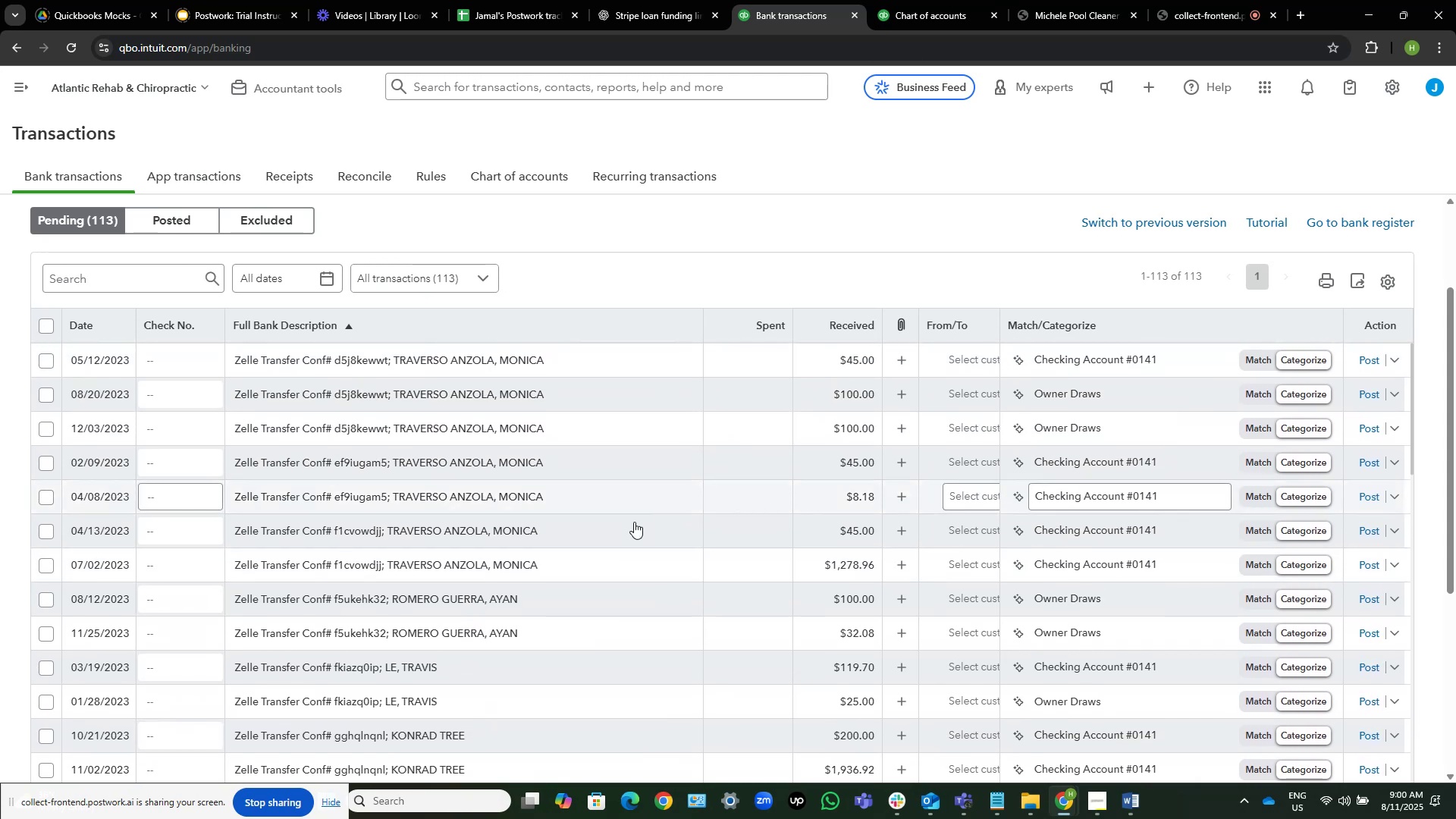 
left_click([52, 565])
 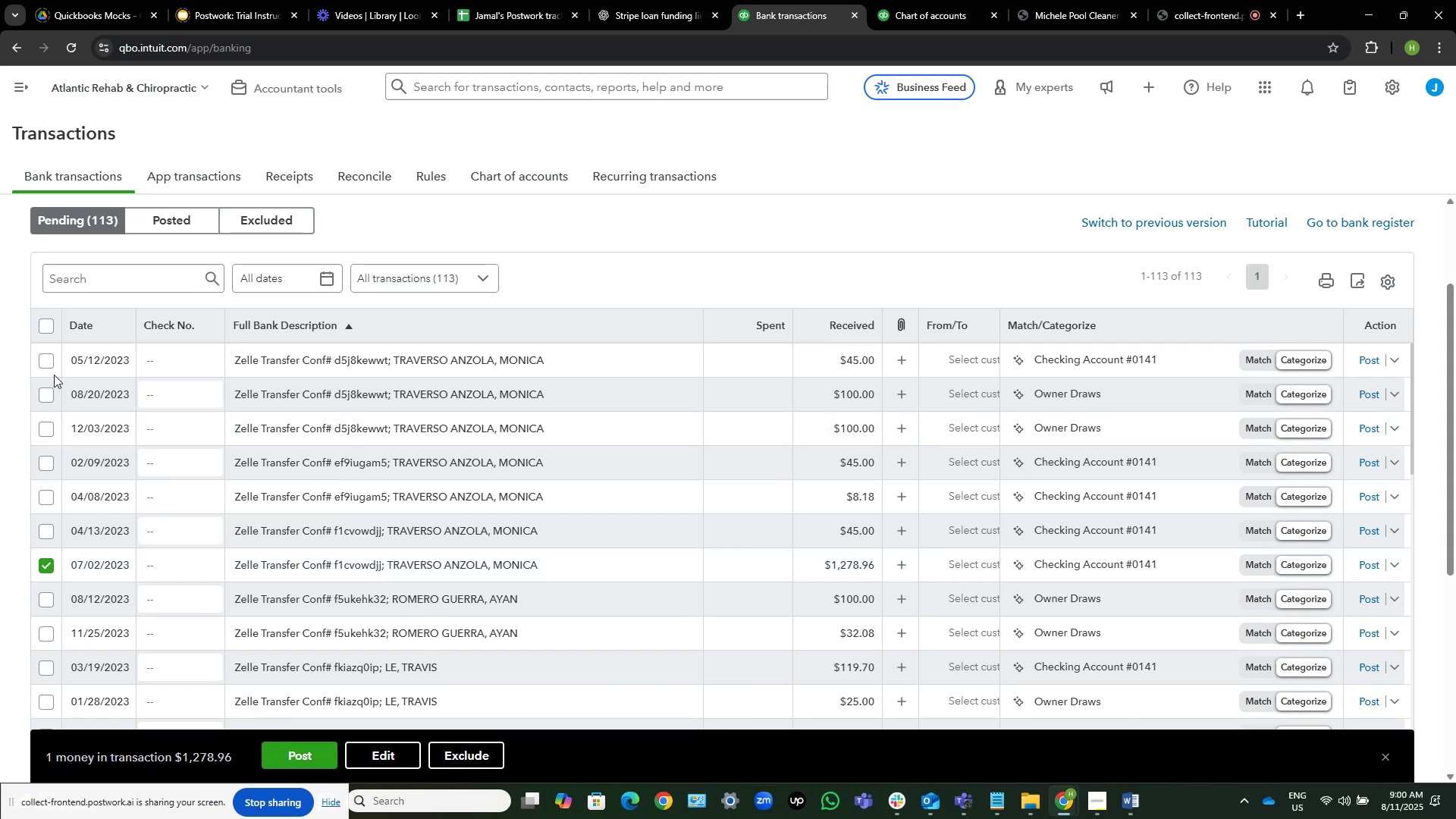 
wait(5.14)
 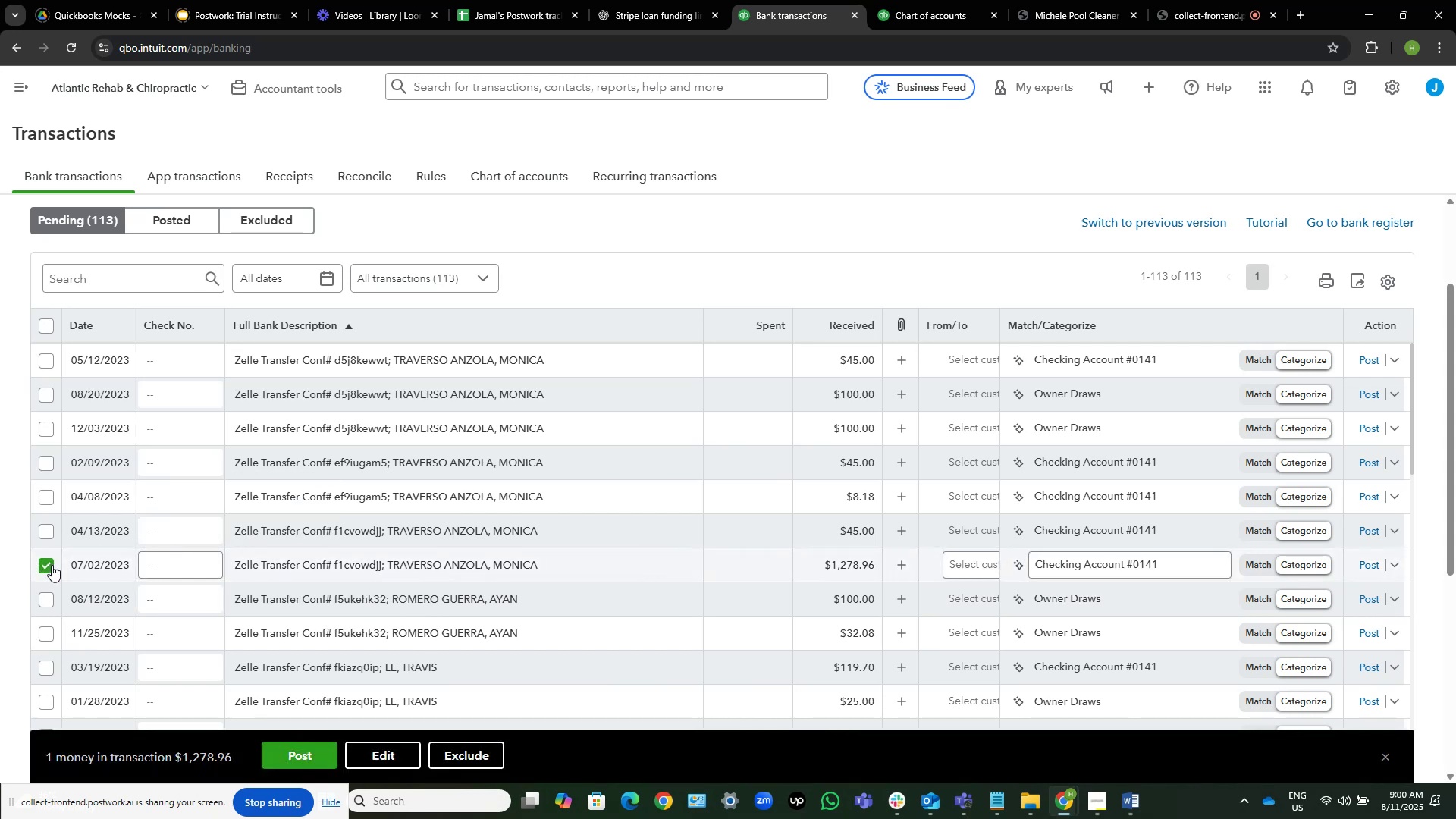 
left_click([45, 365])
 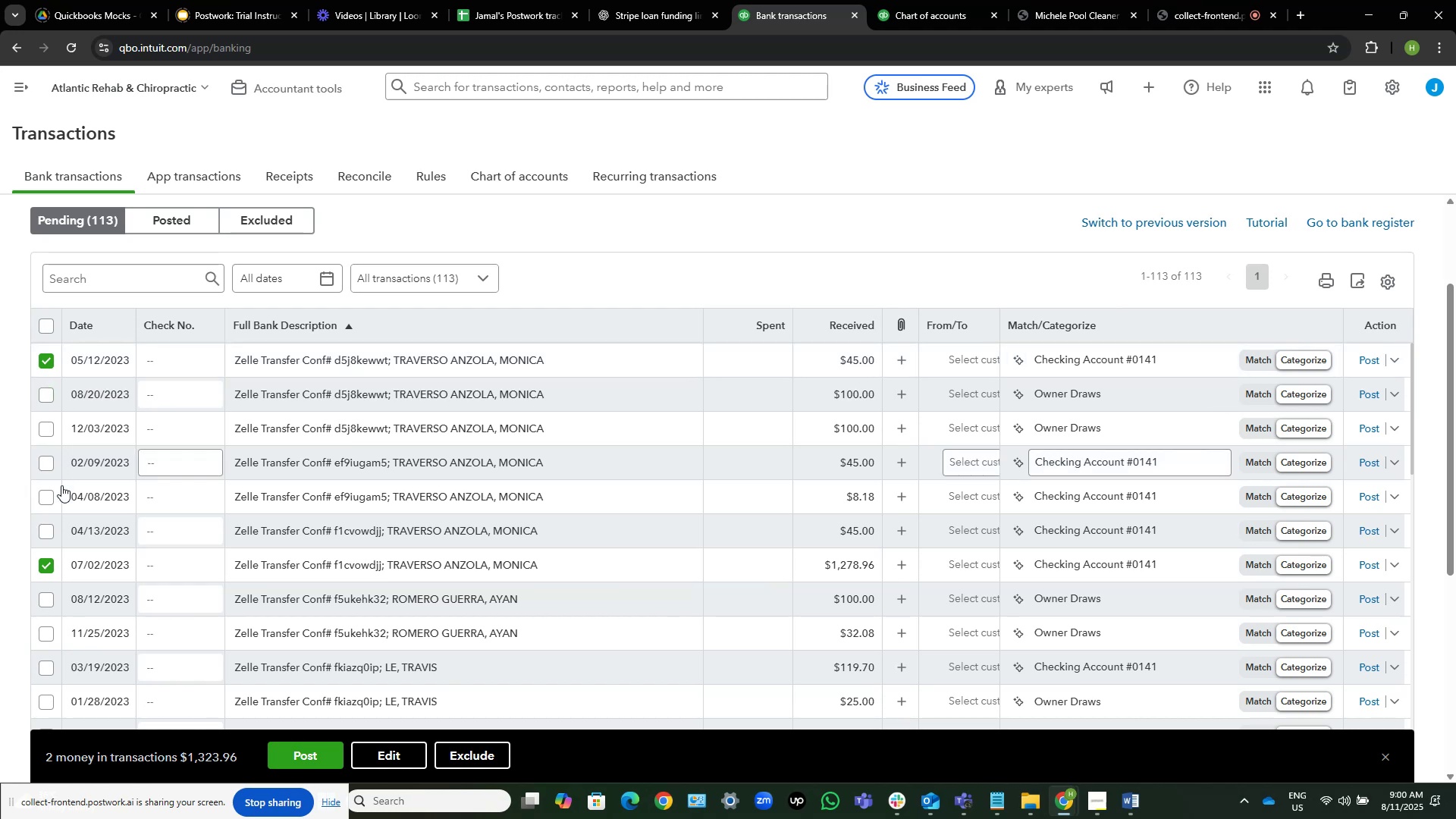 
left_click([46, 530])
 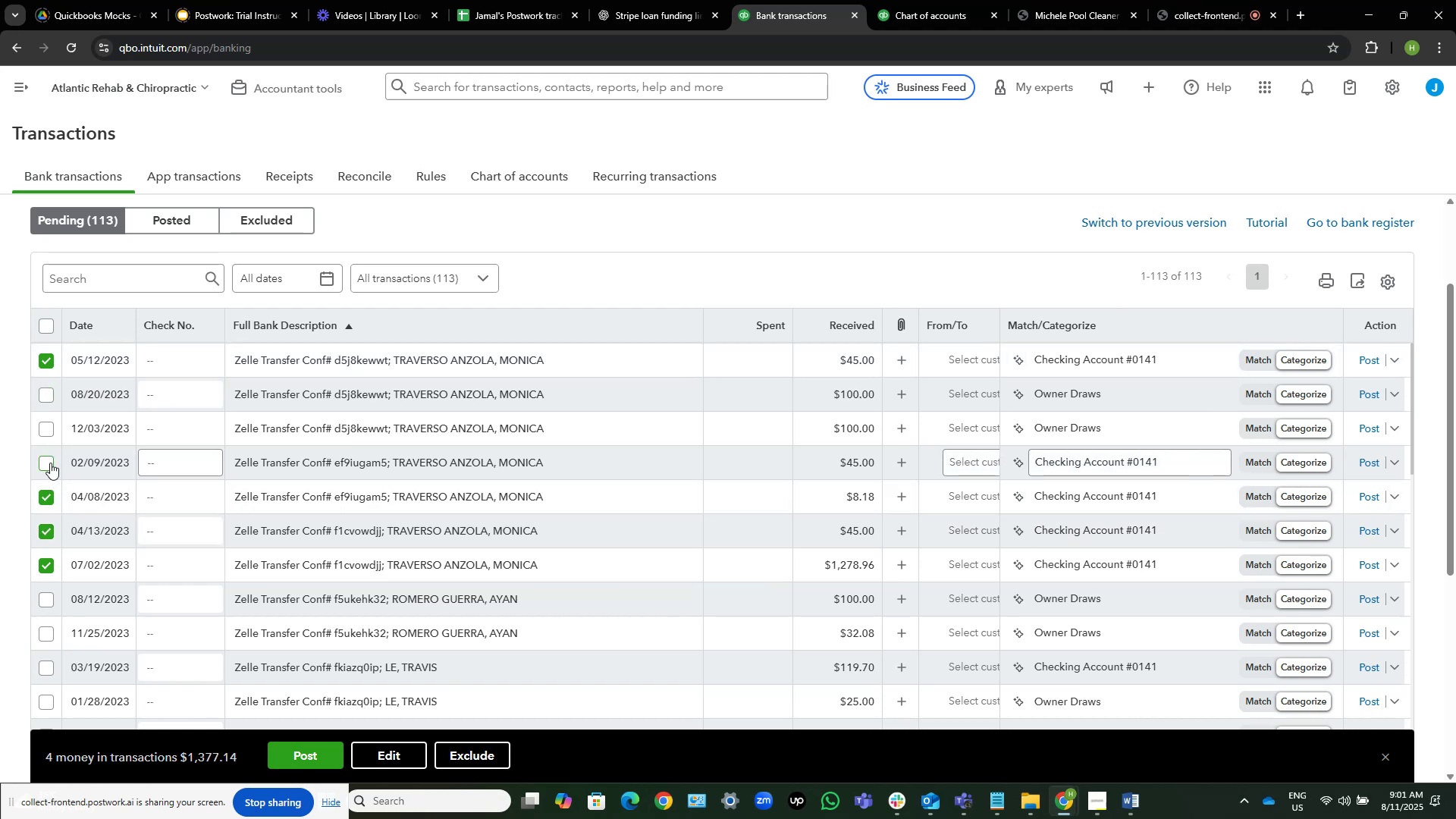 
left_click([48, 463])
 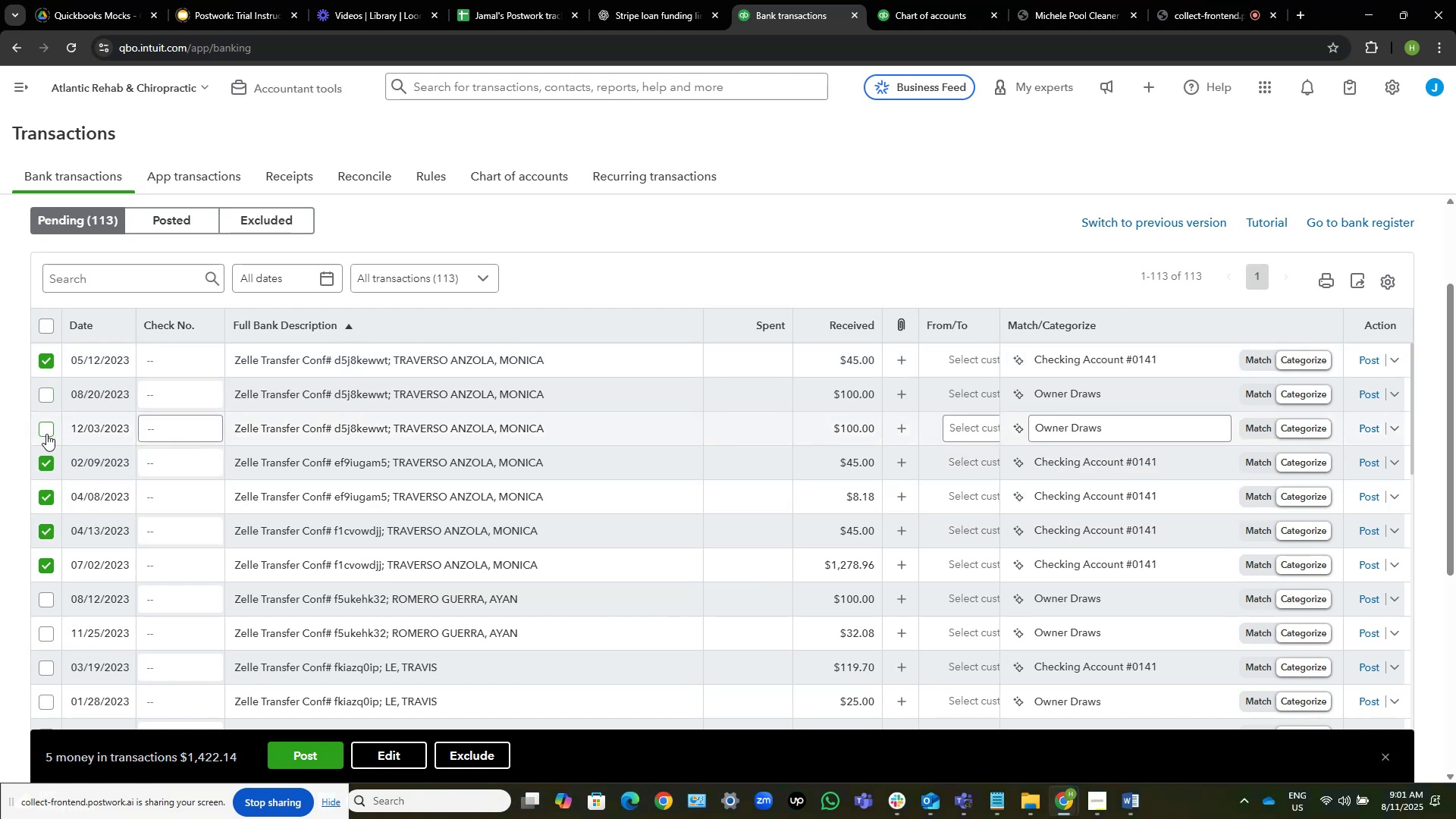 
left_click([48, 430])
 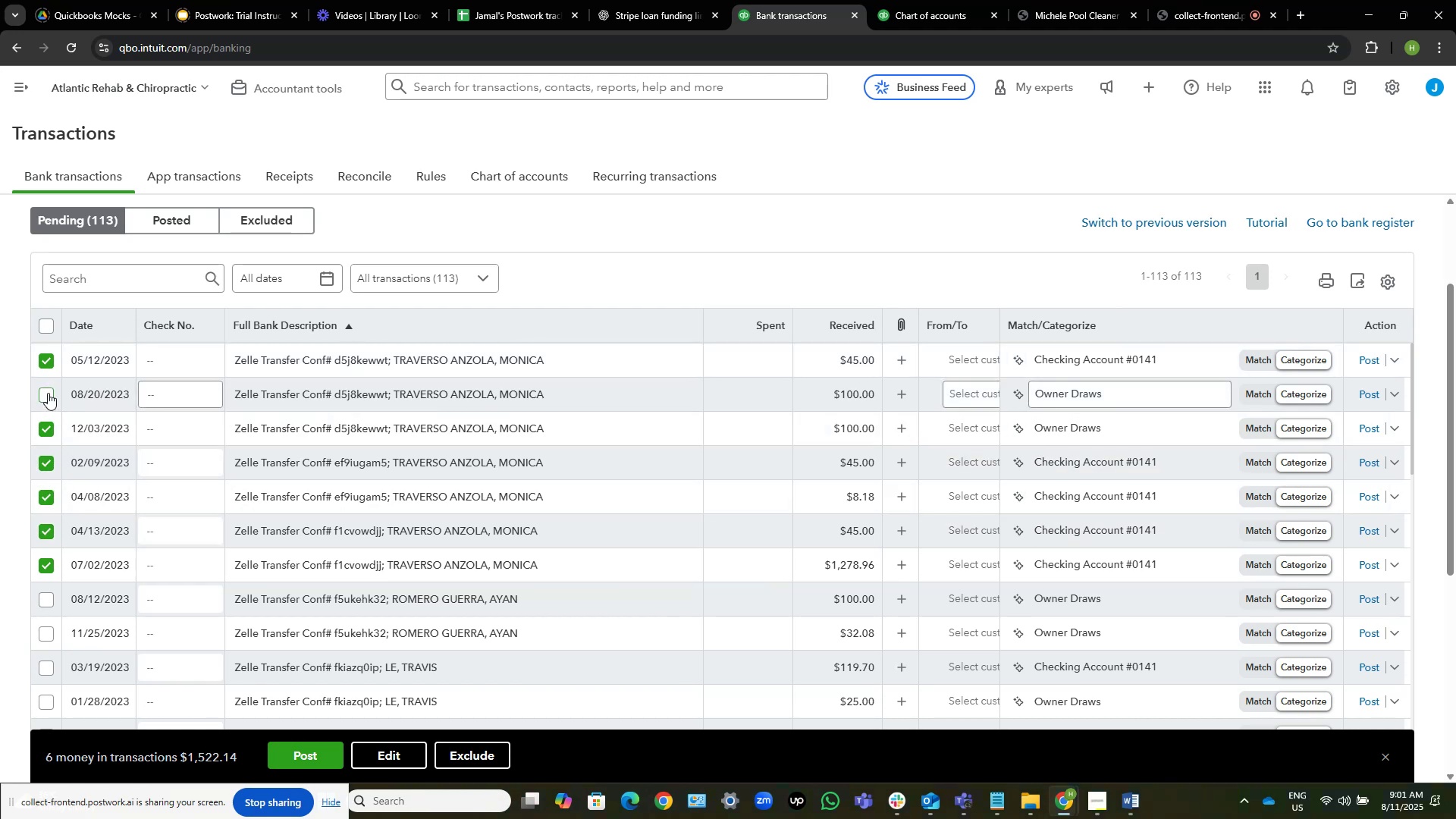 
left_click([48, 393])
 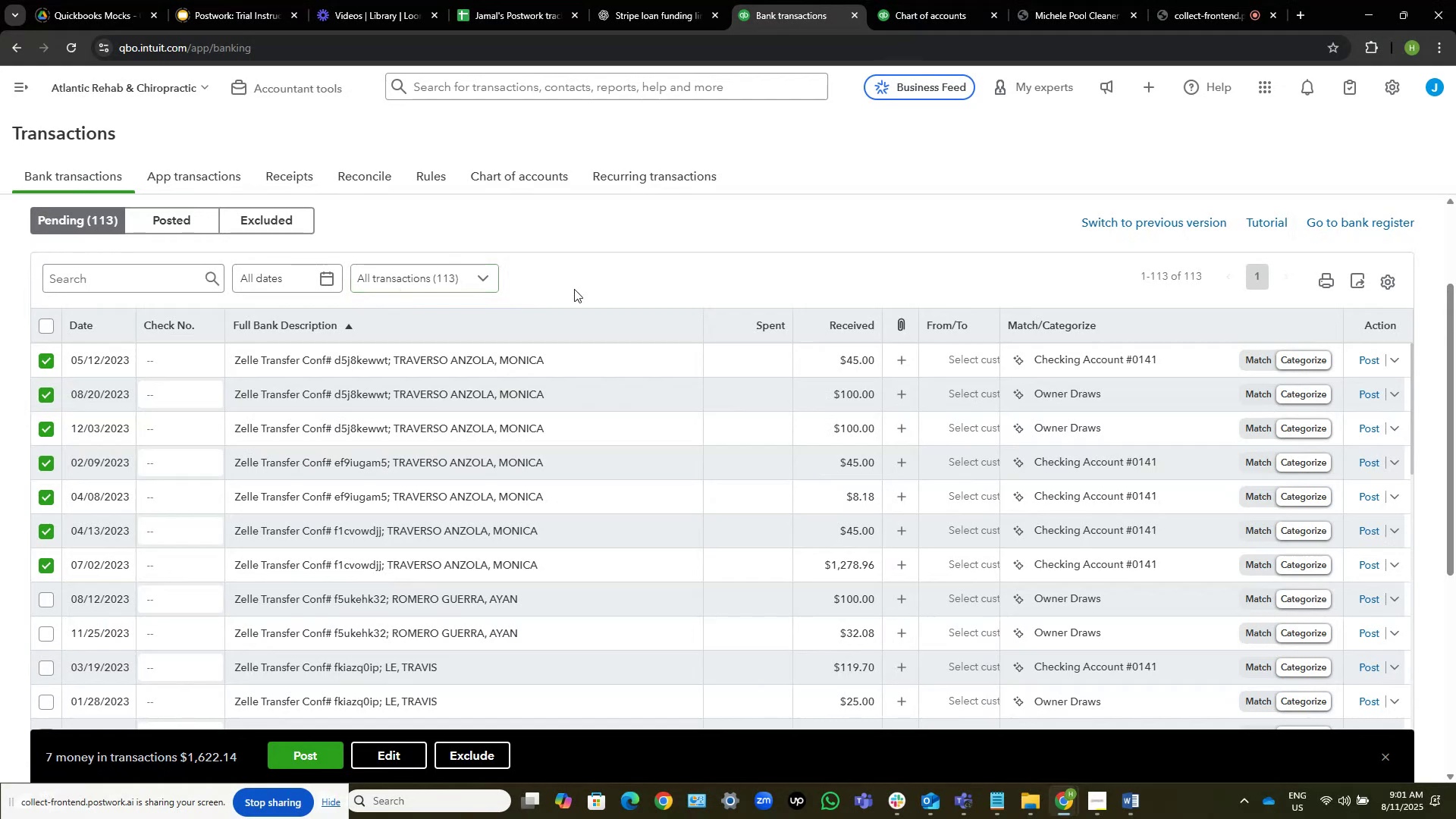 
mouse_move([538, 544])
 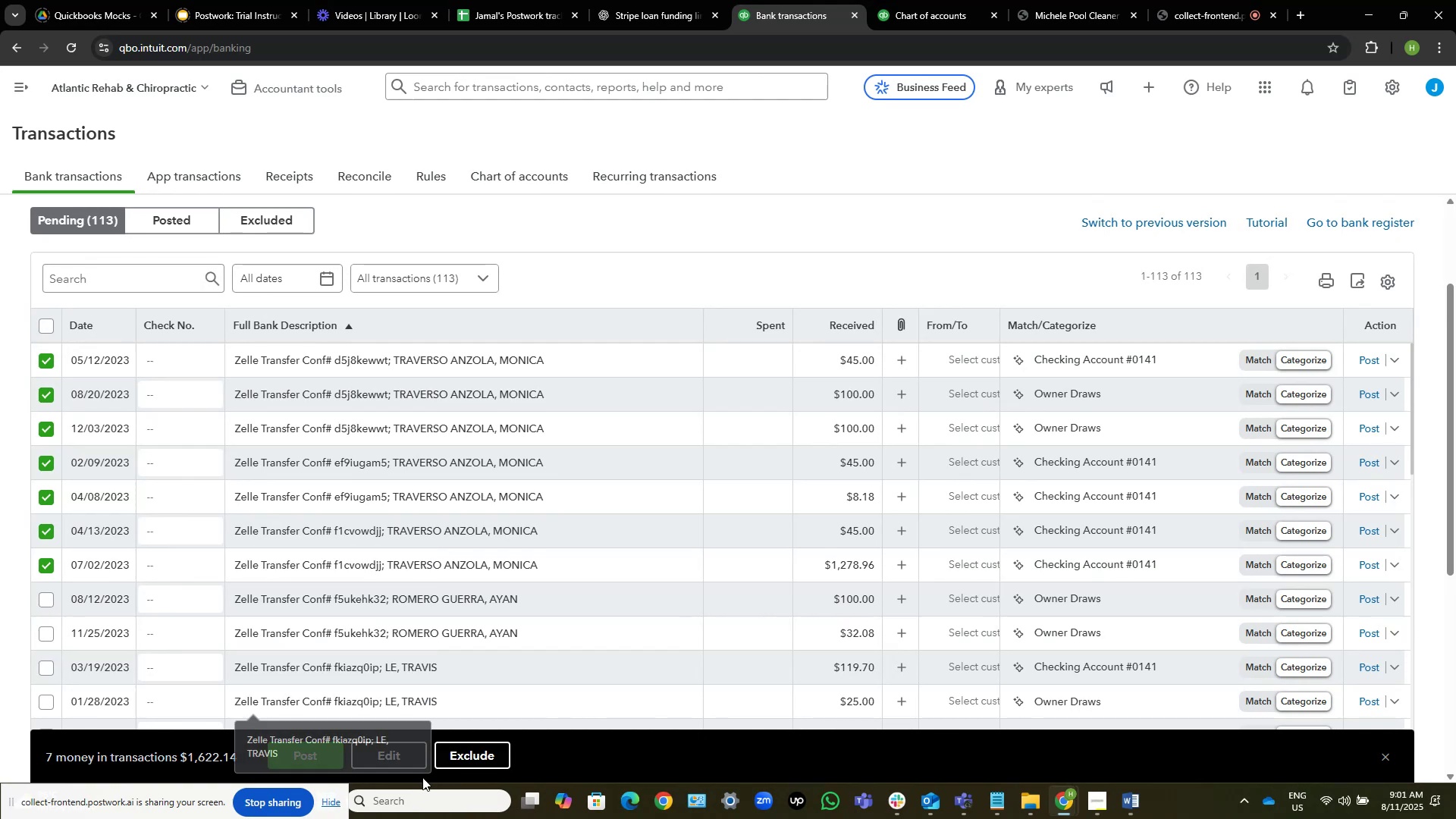 
wait(7.96)
 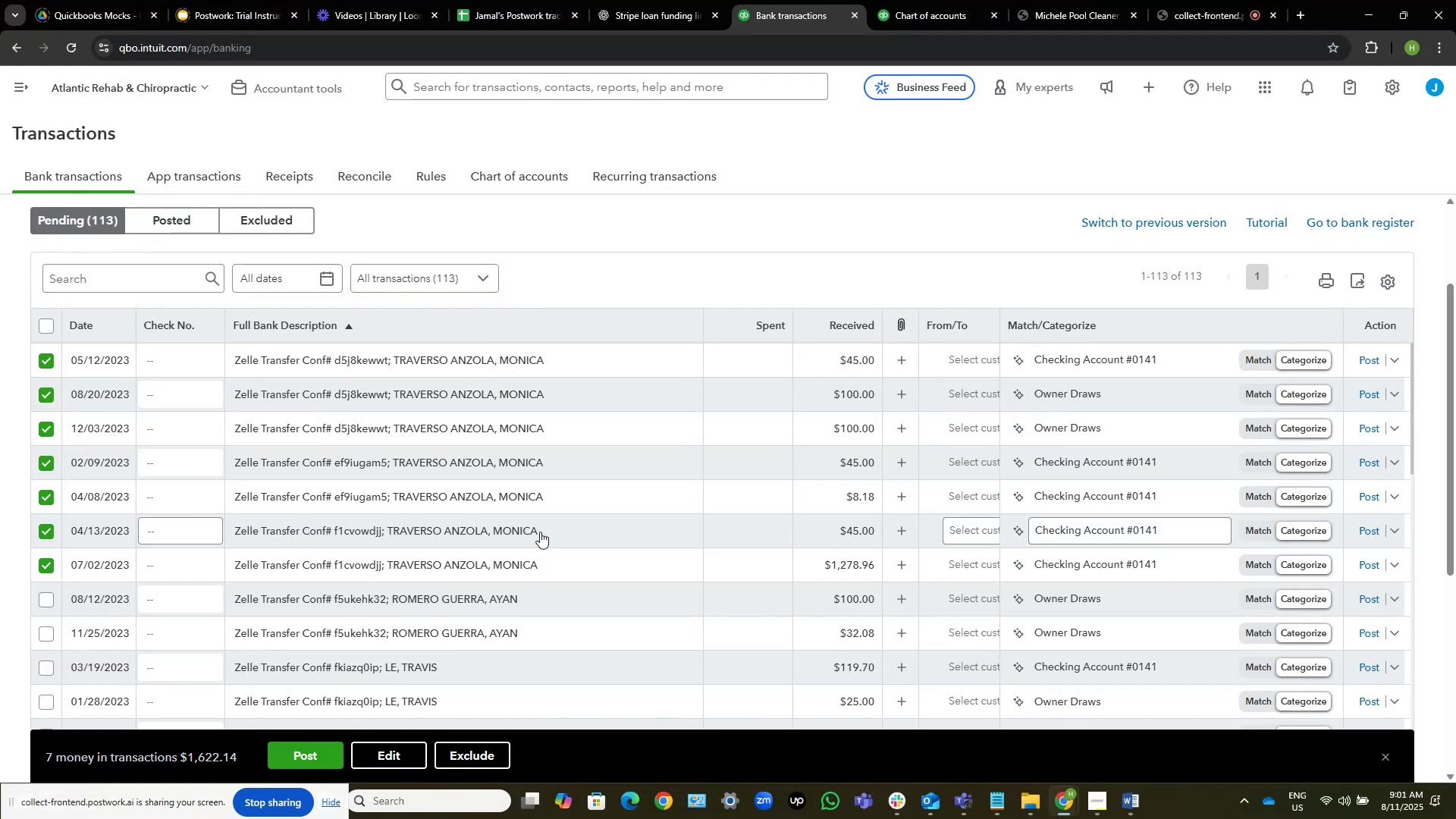 
left_click([378, 749])
 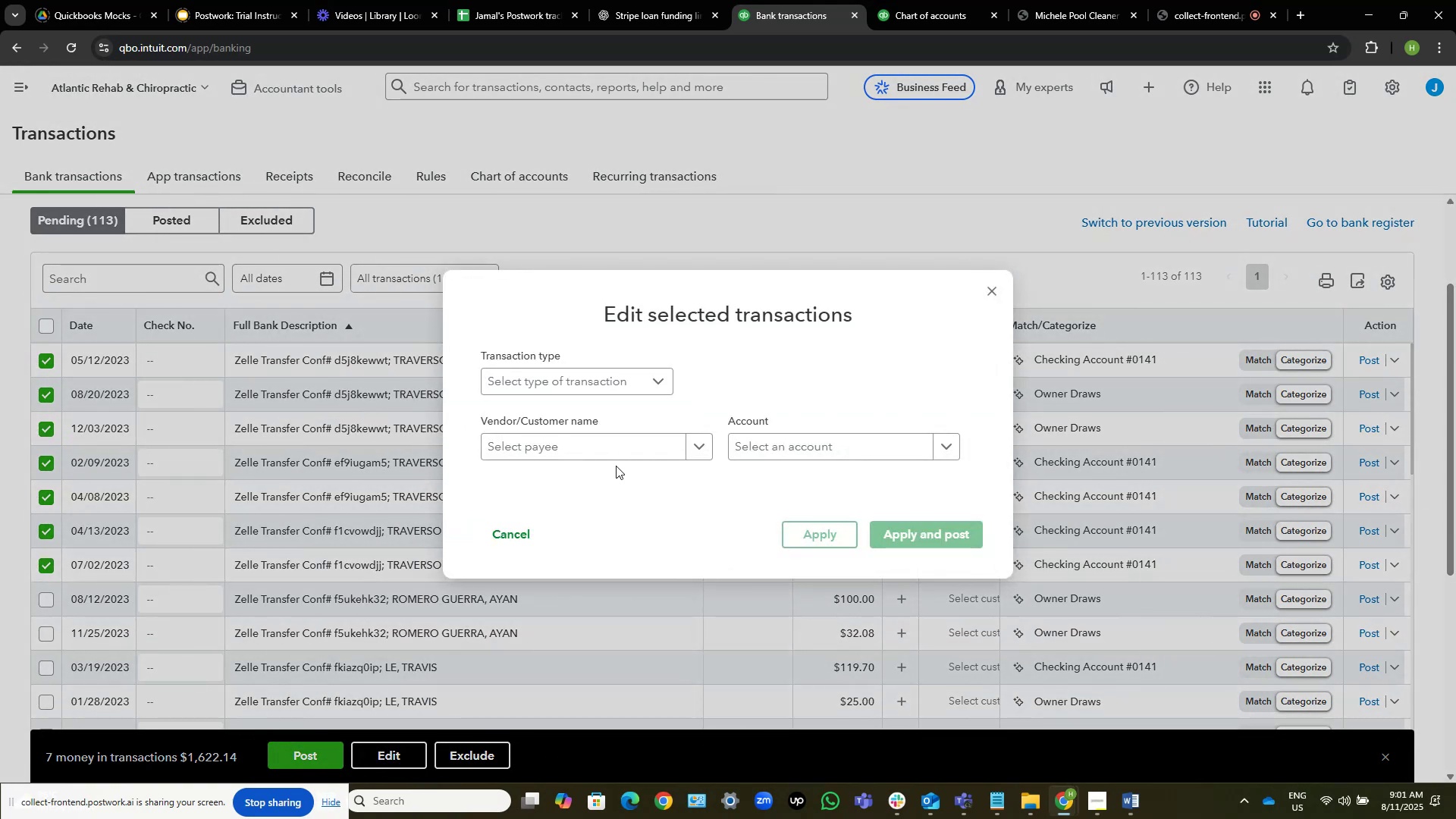 
left_click([992, 292])
 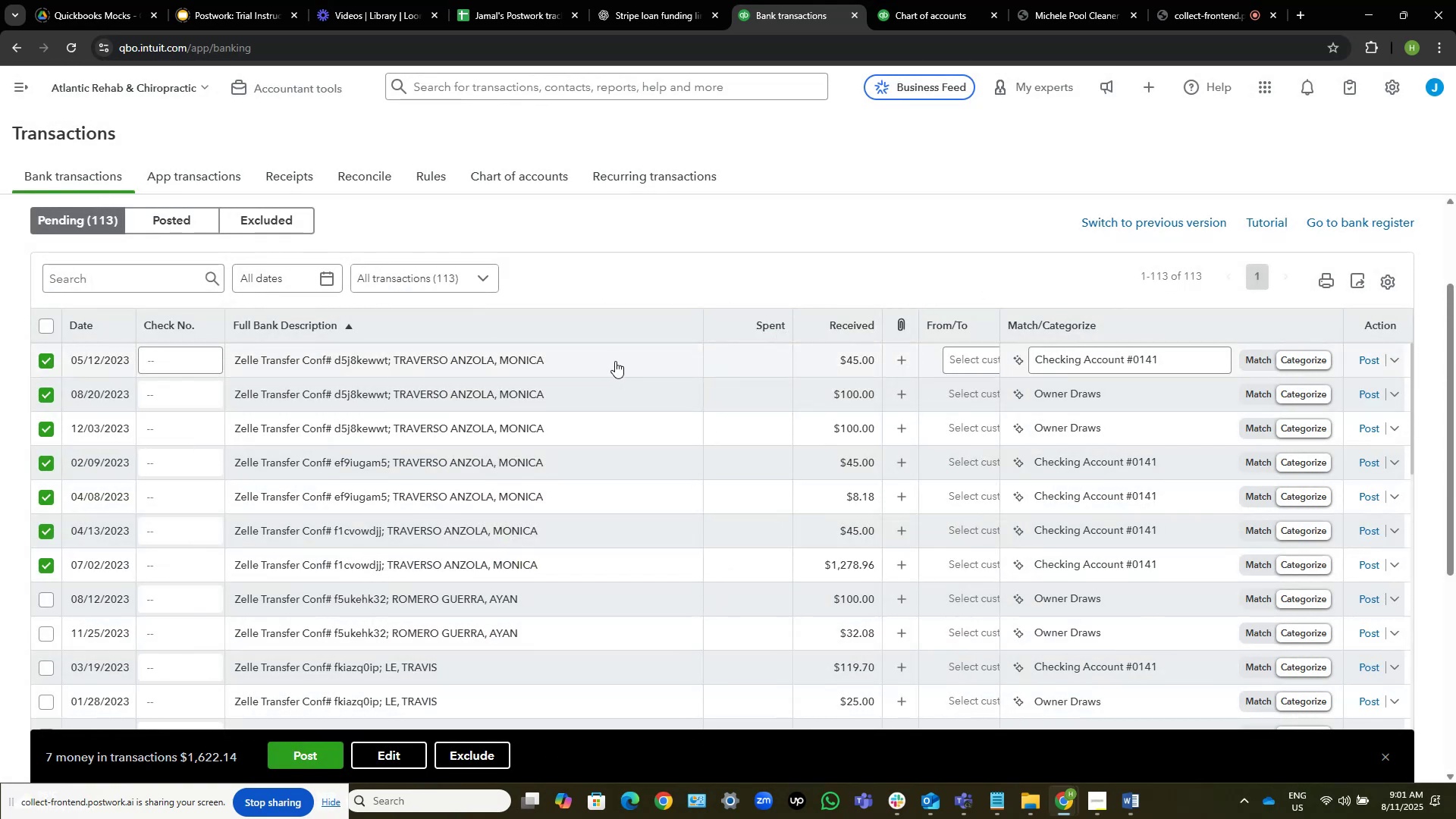 
left_click([615, 361])
 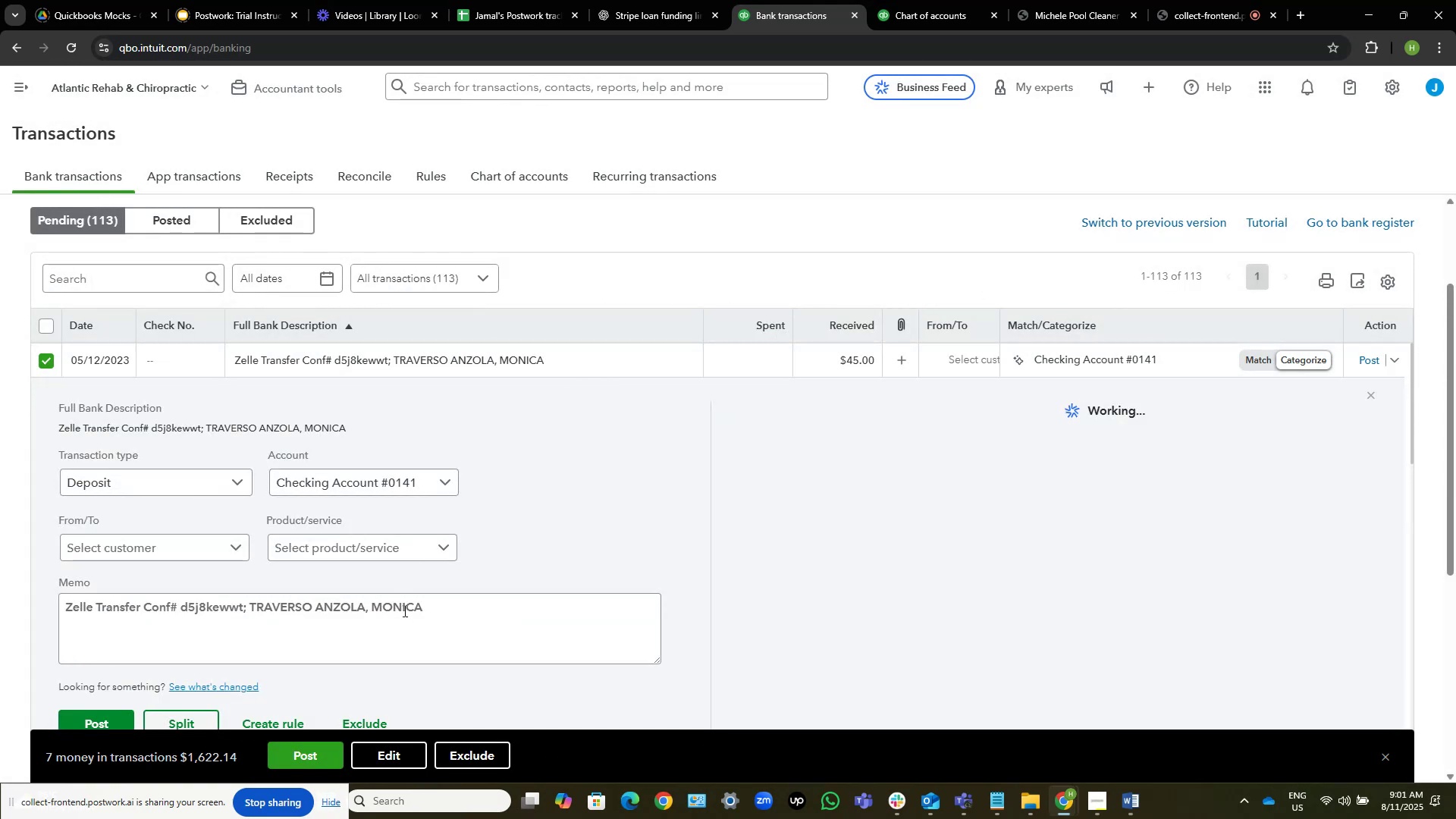 
left_click_drag(start_coordinate=[434, 605], to_coordinate=[253, 602])
 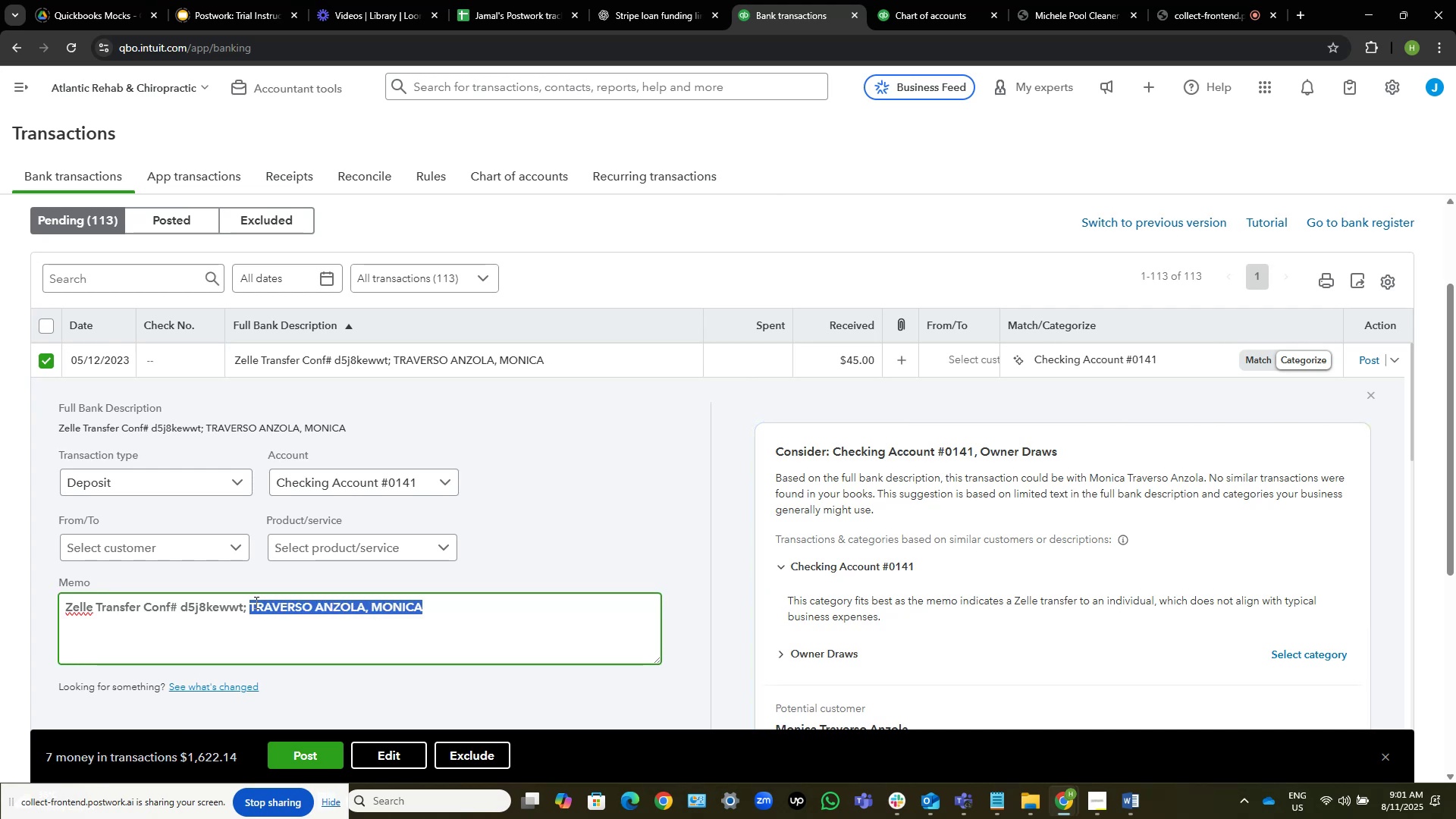 
key(Control+C)
 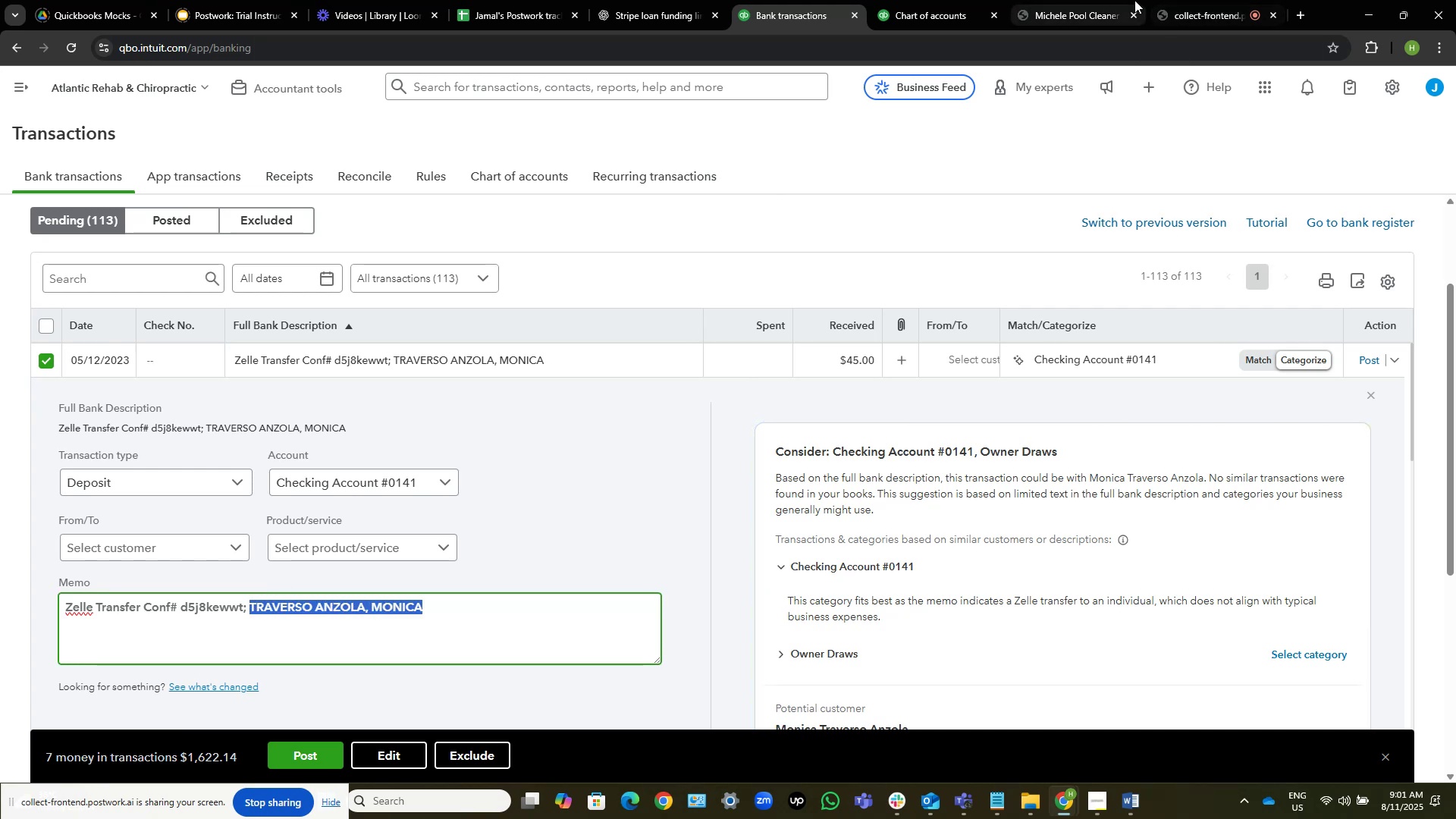 
left_click([1079, 0])
 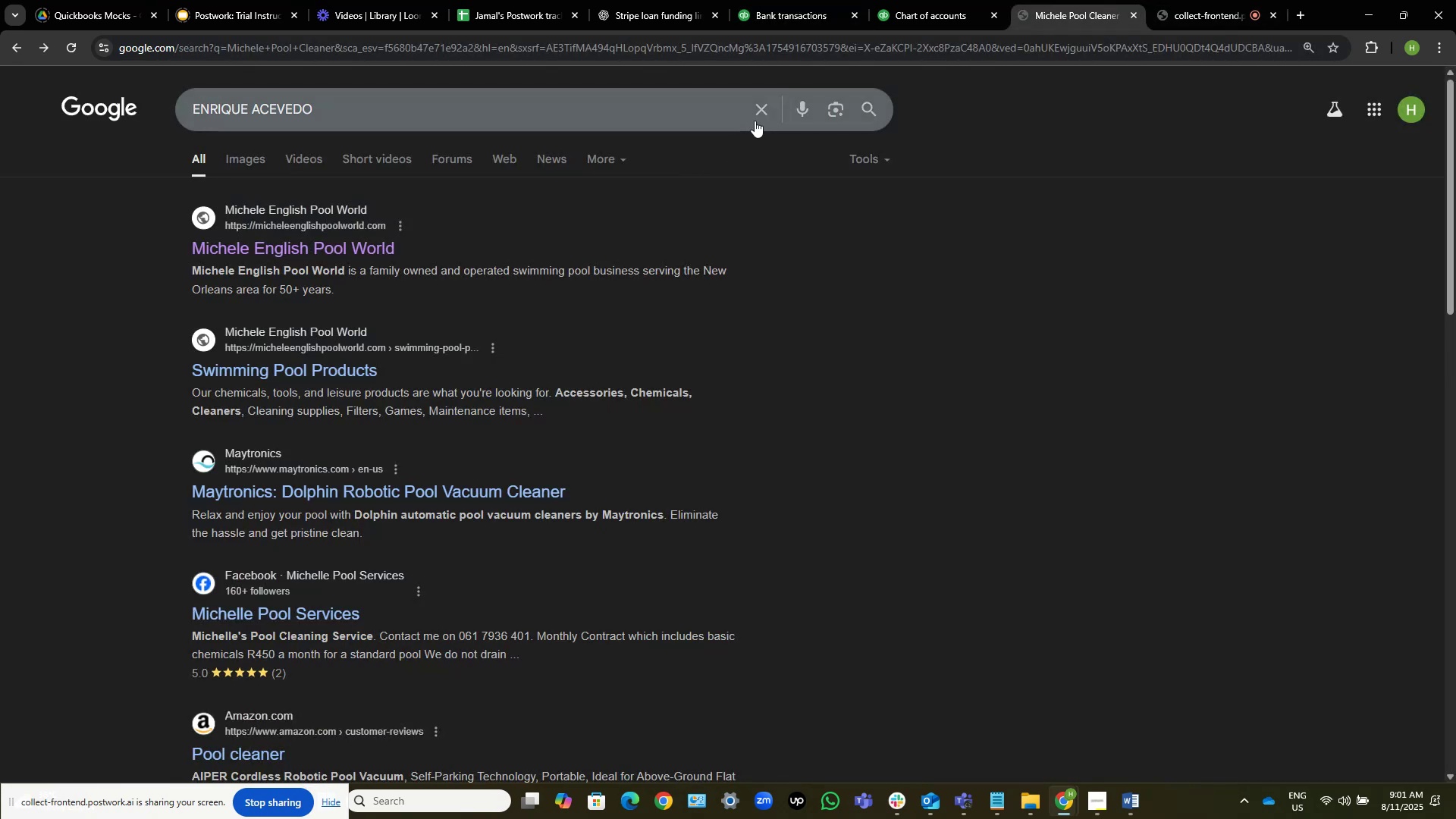 
left_click([759, 115])
 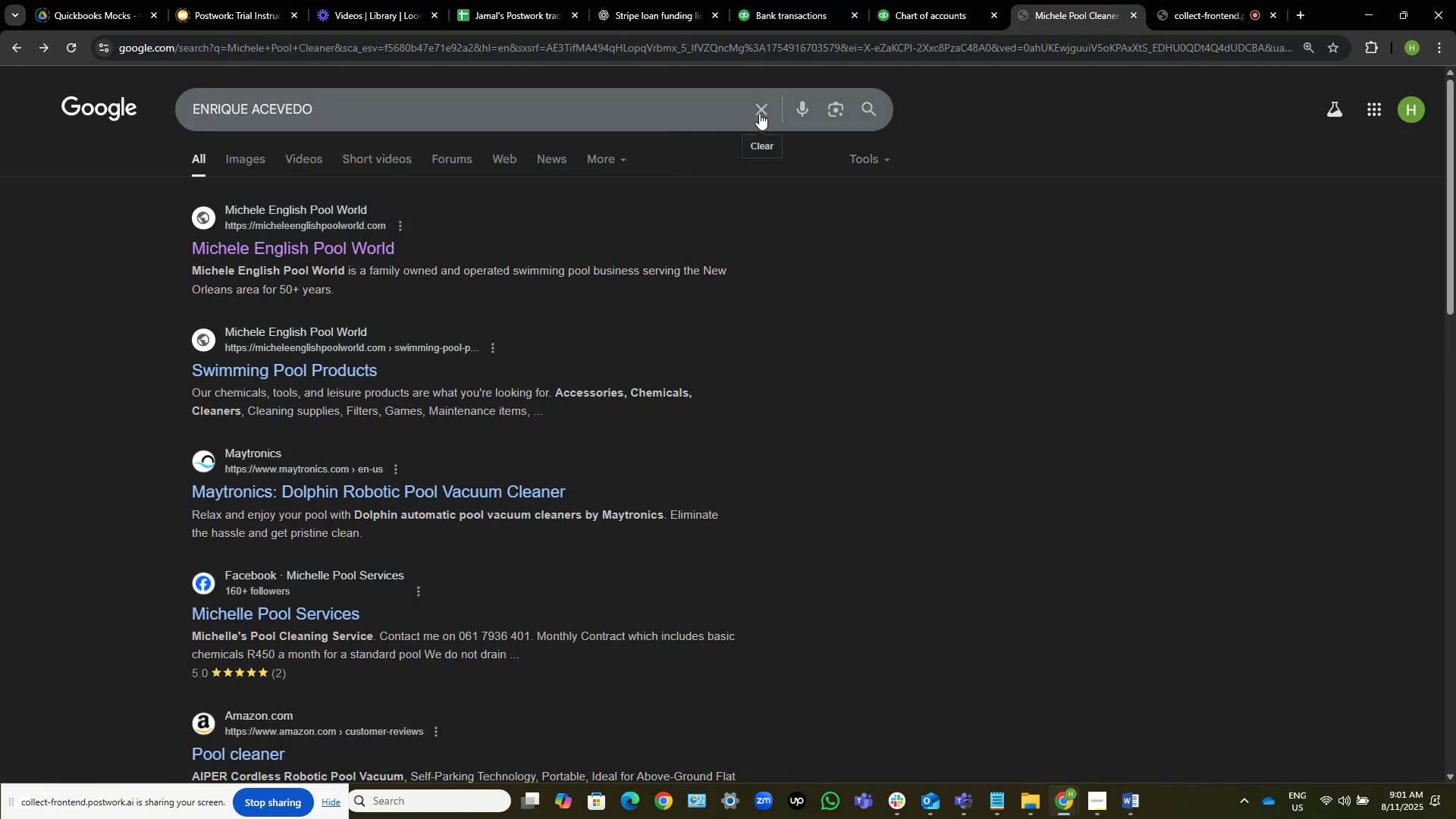 
key(Control+V)
 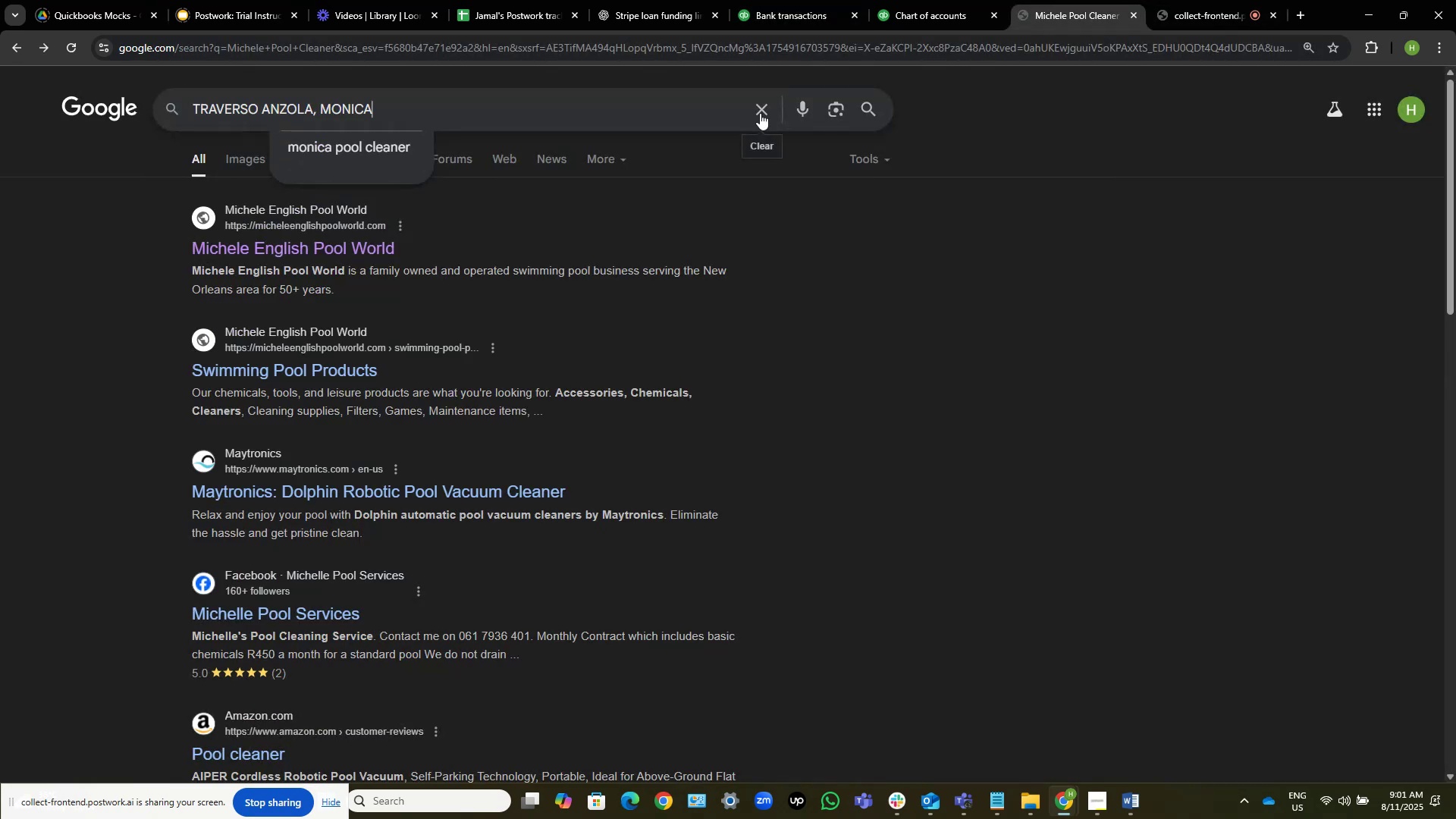 
key(Enter)
 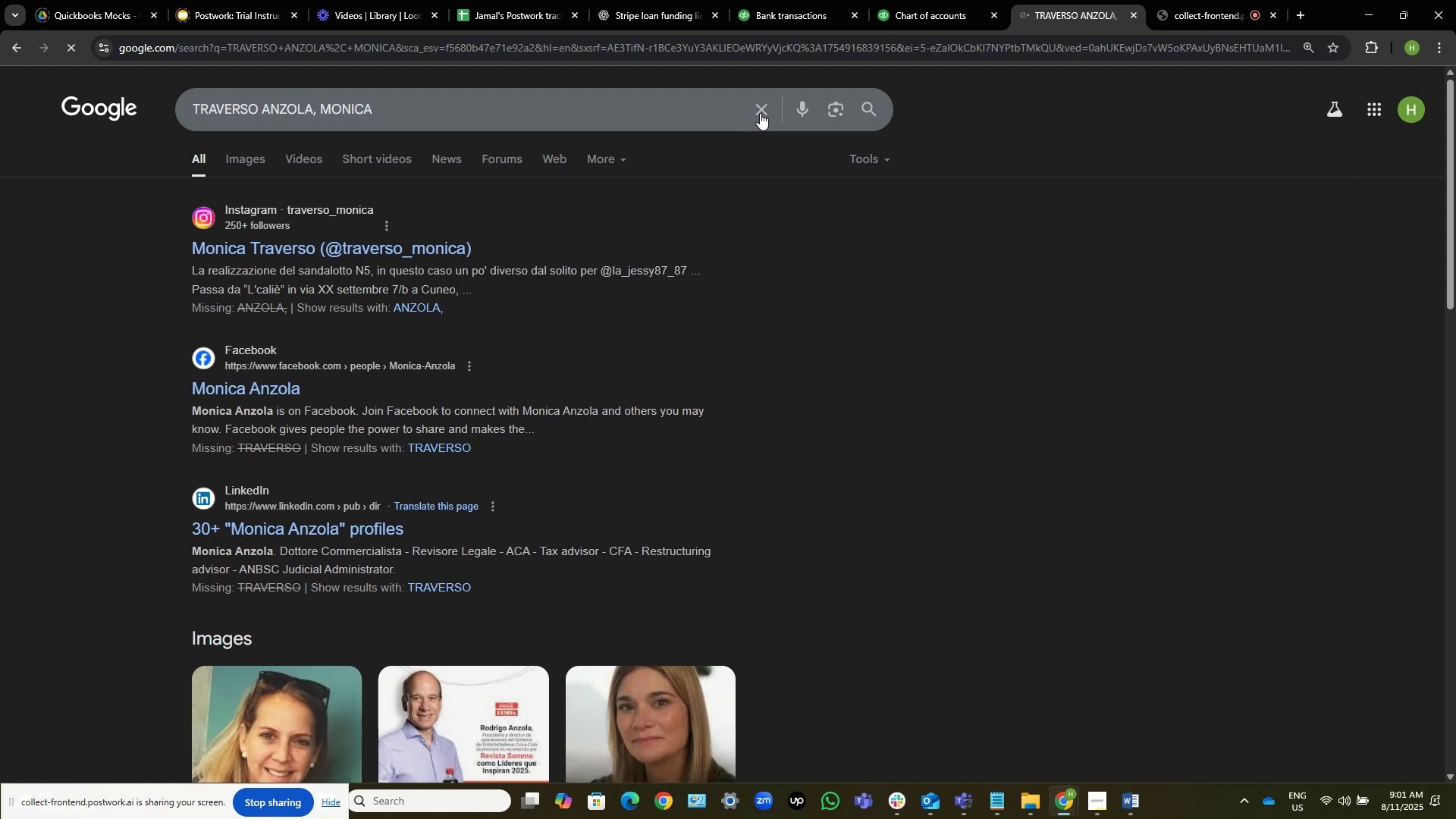 
scroll: coordinate [404, 361], scroll_direction: down, amount: 1.0
 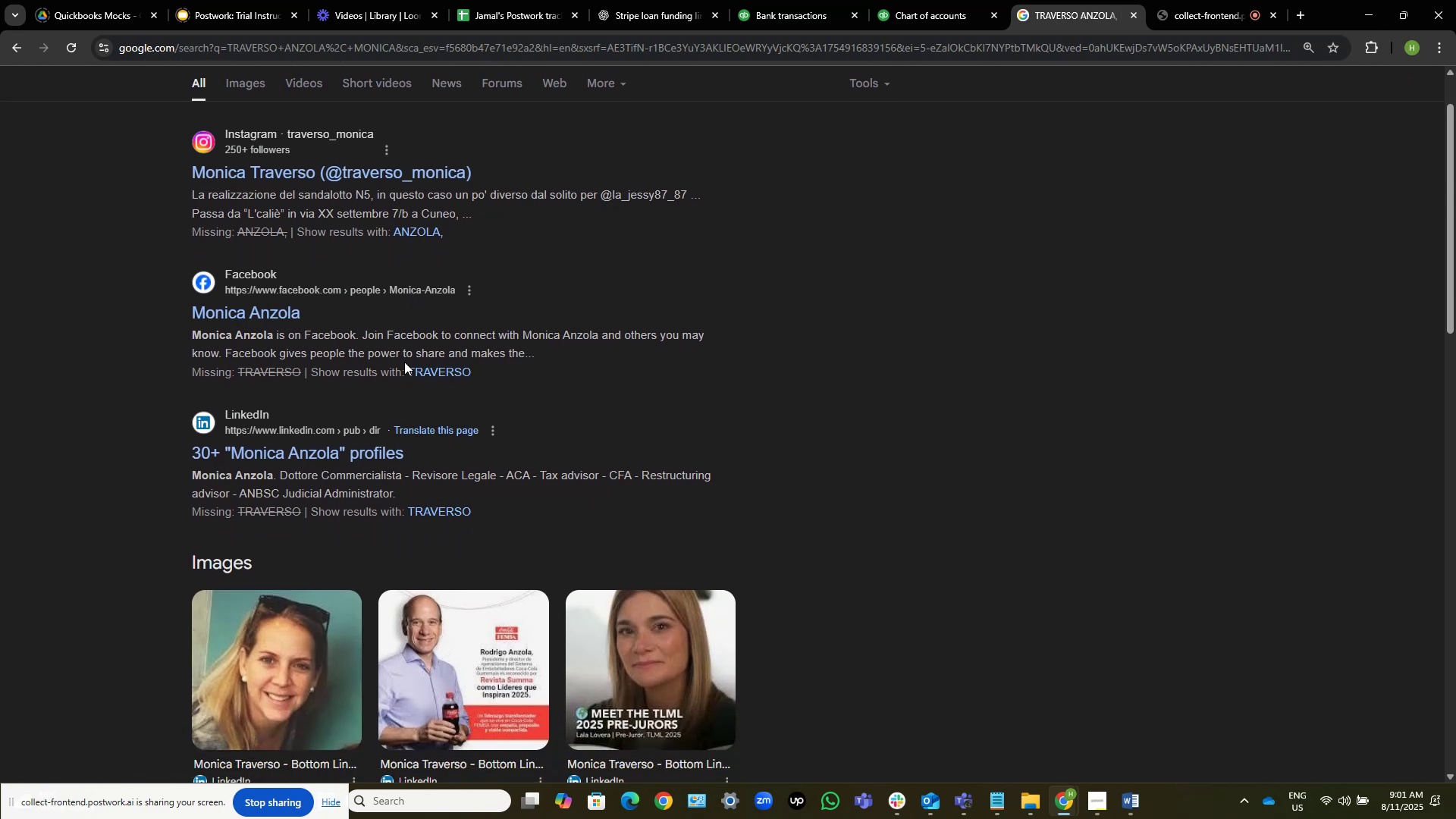 
scroll: coordinate [404, 362], scroll_direction: up, amount: 4.0
 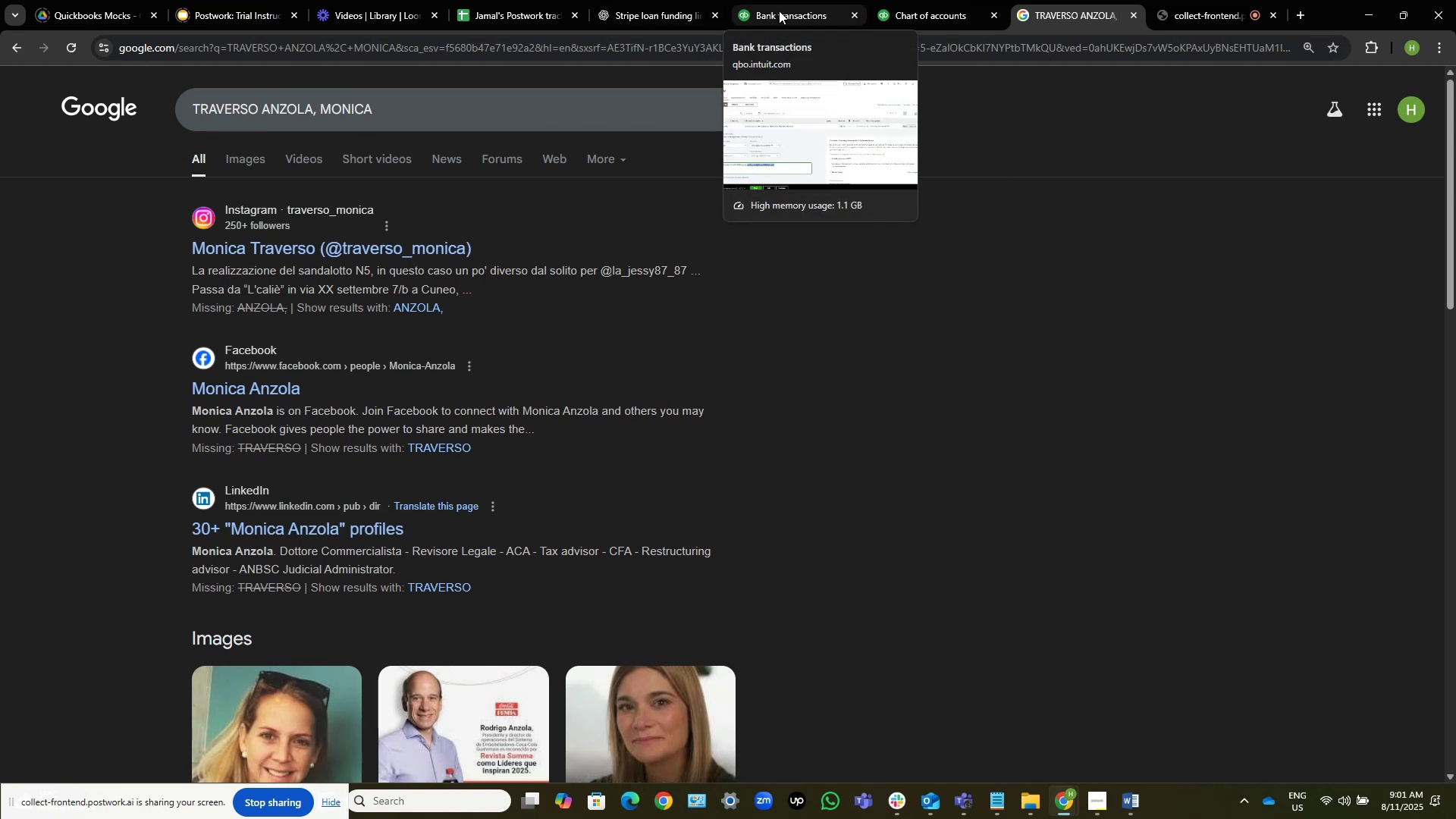 
wait(20.63)
 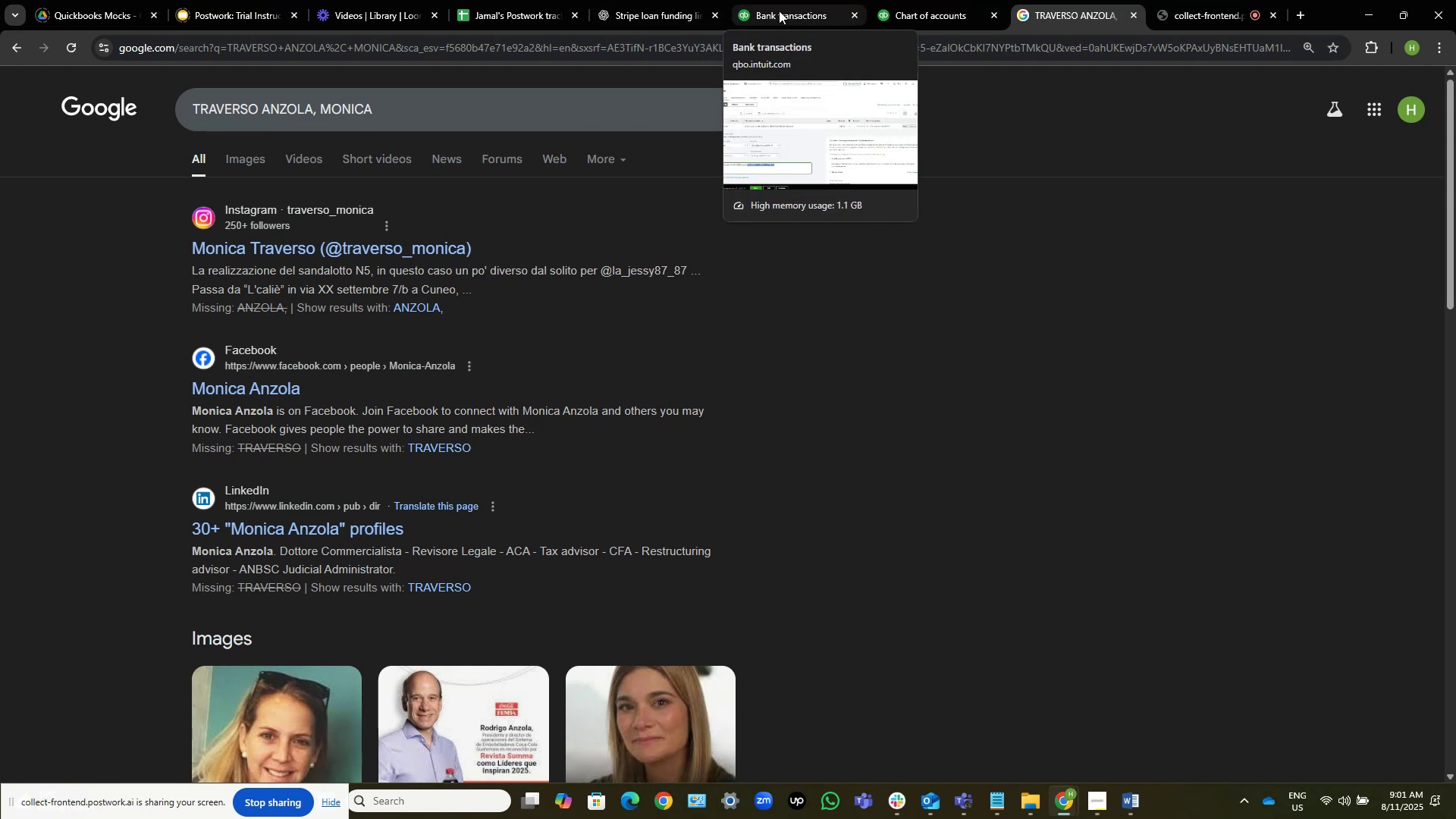 
left_click([779, 2])
 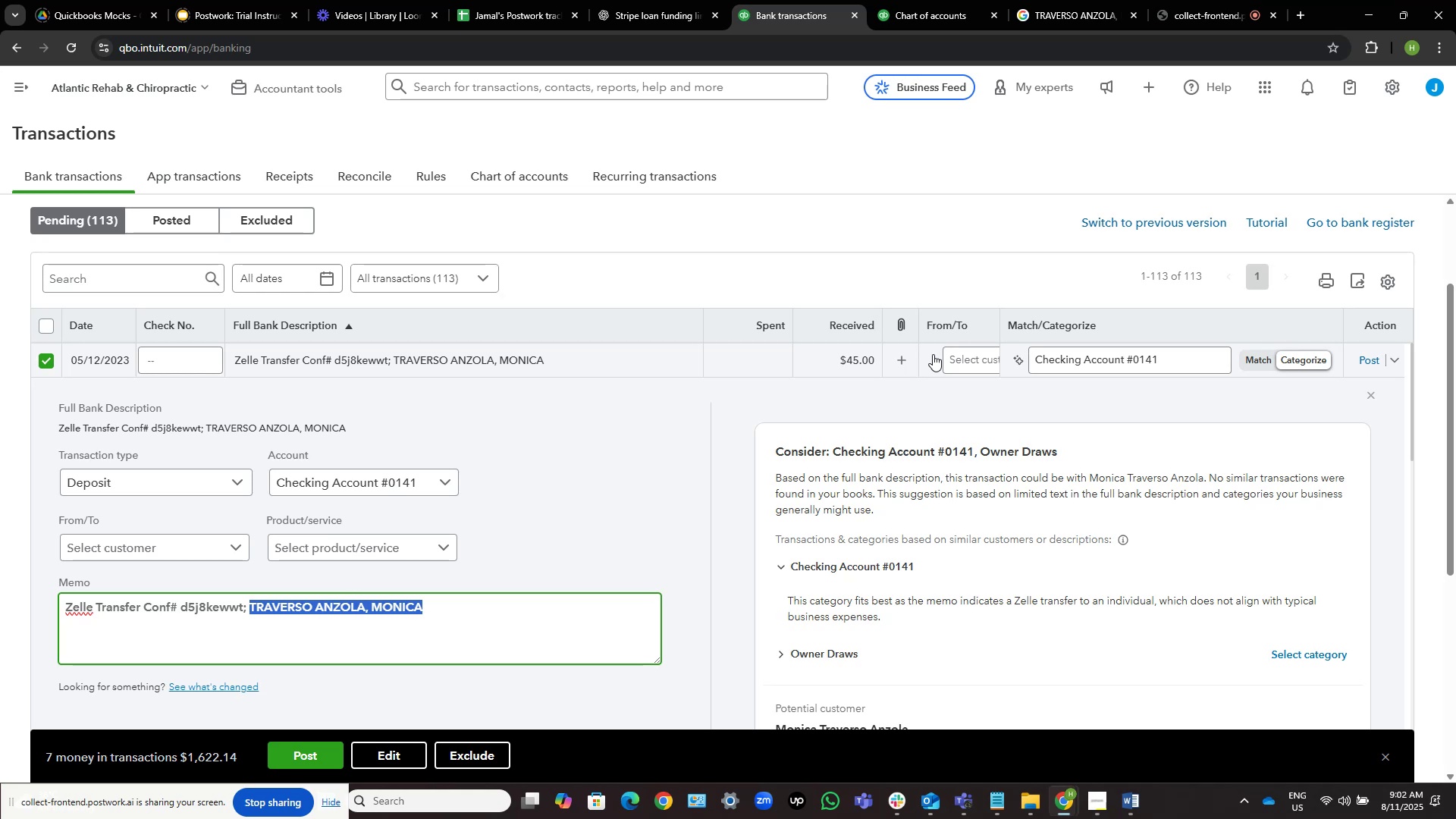 
wait(27.77)
 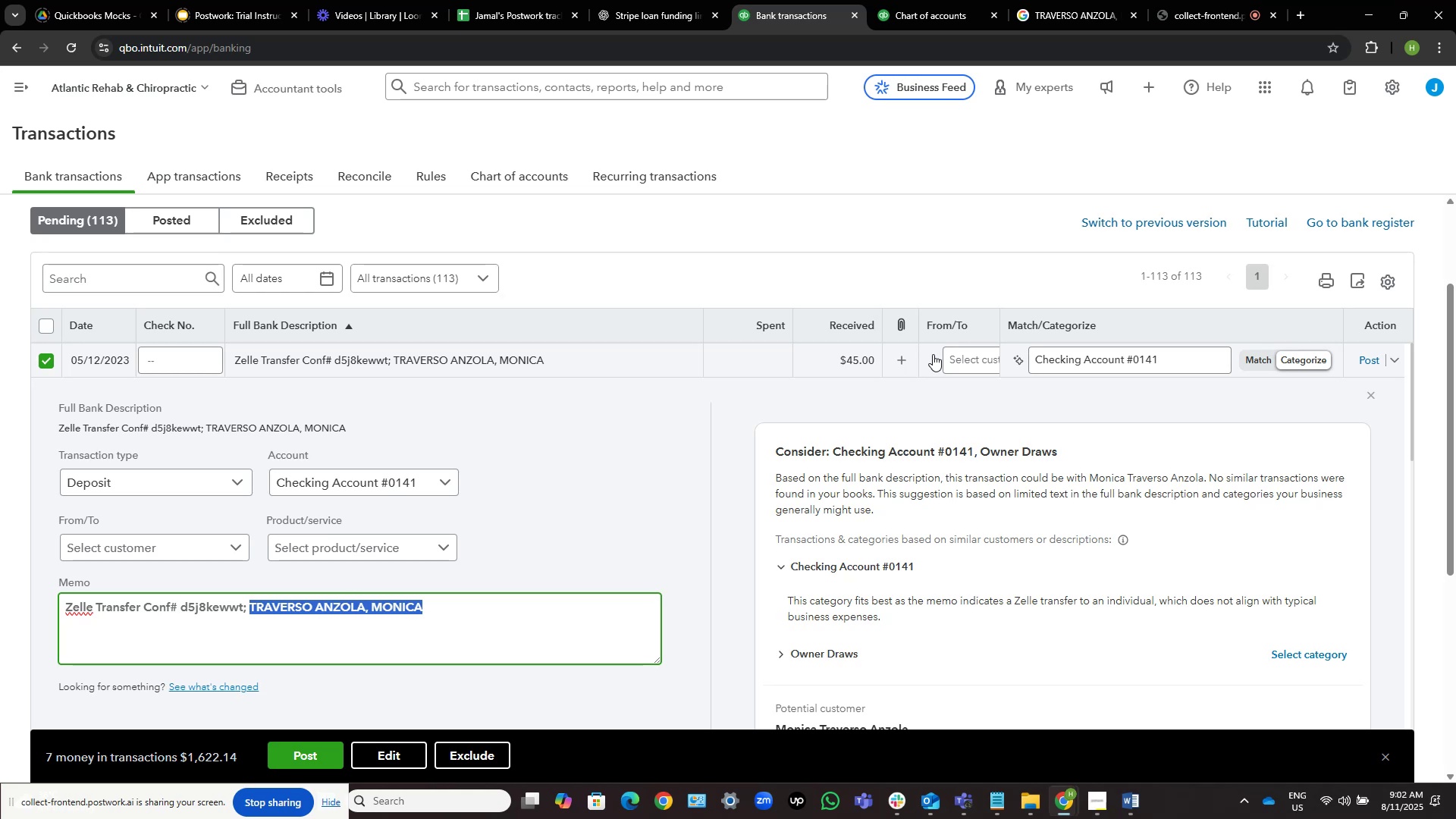 
scroll: coordinate [735, 500], scroll_direction: down, amount: 1.0
 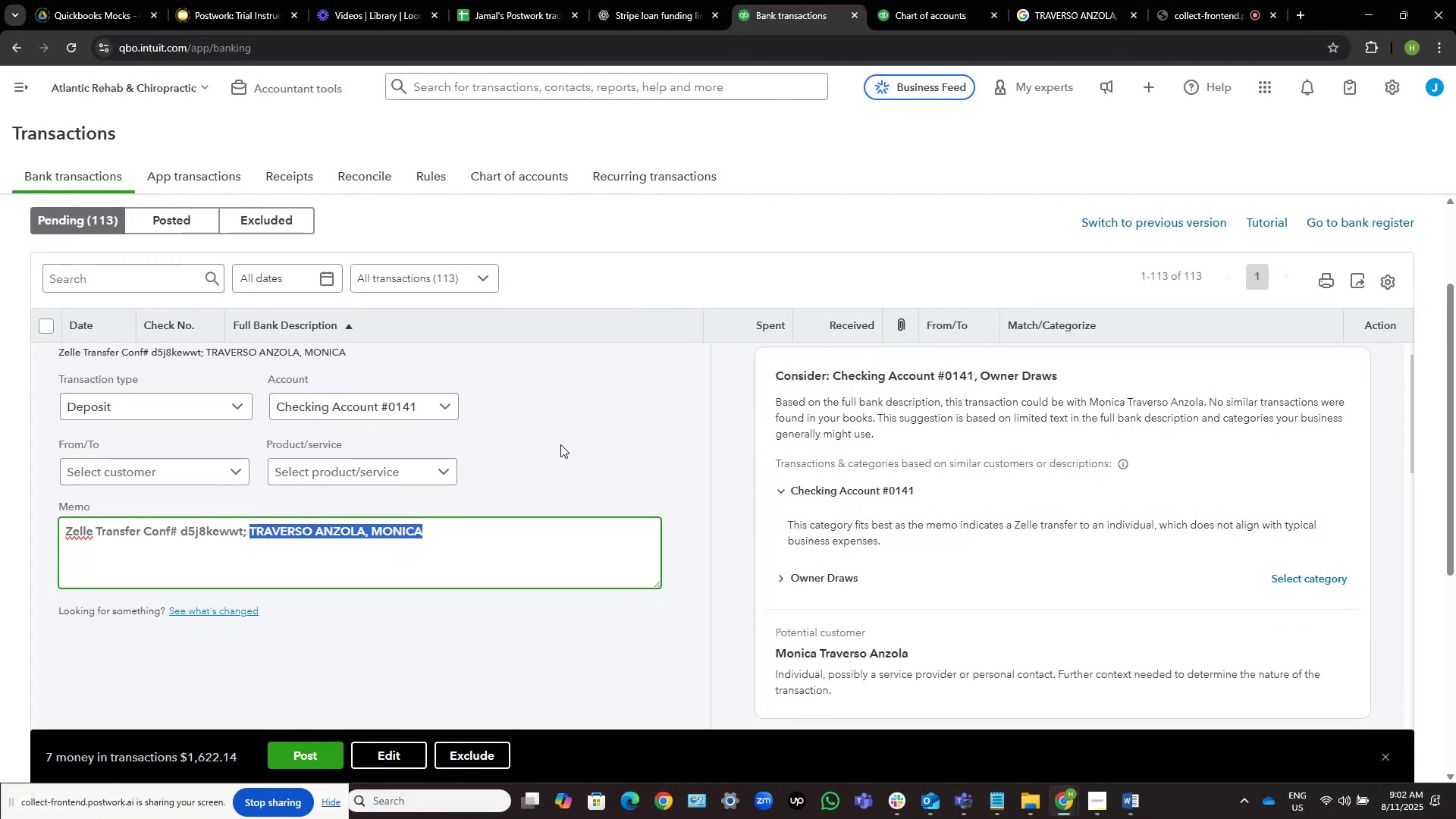 
key(Control+C)
 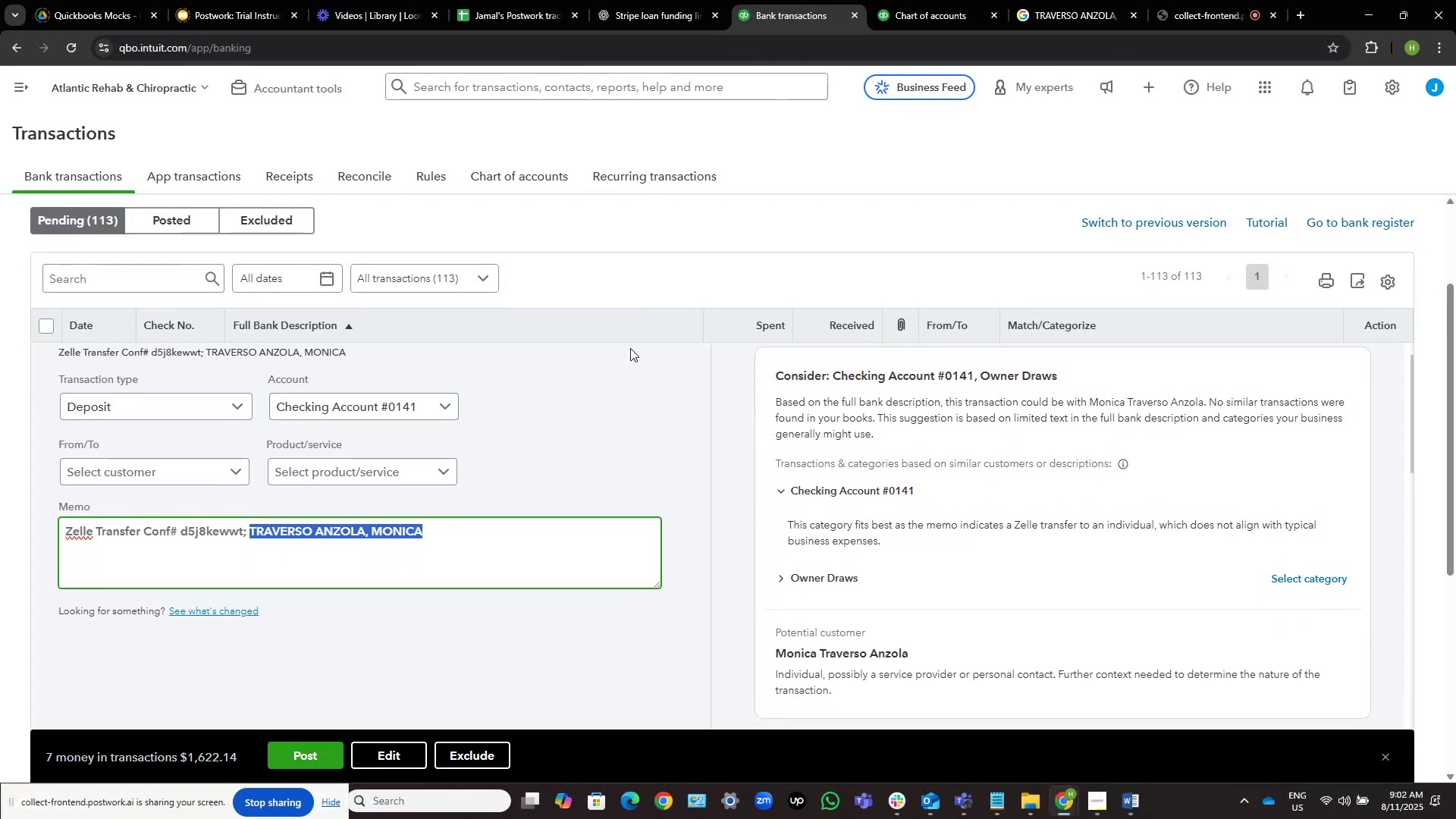 
scroll: coordinate [581, 428], scroll_direction: up, amount: 4.0
 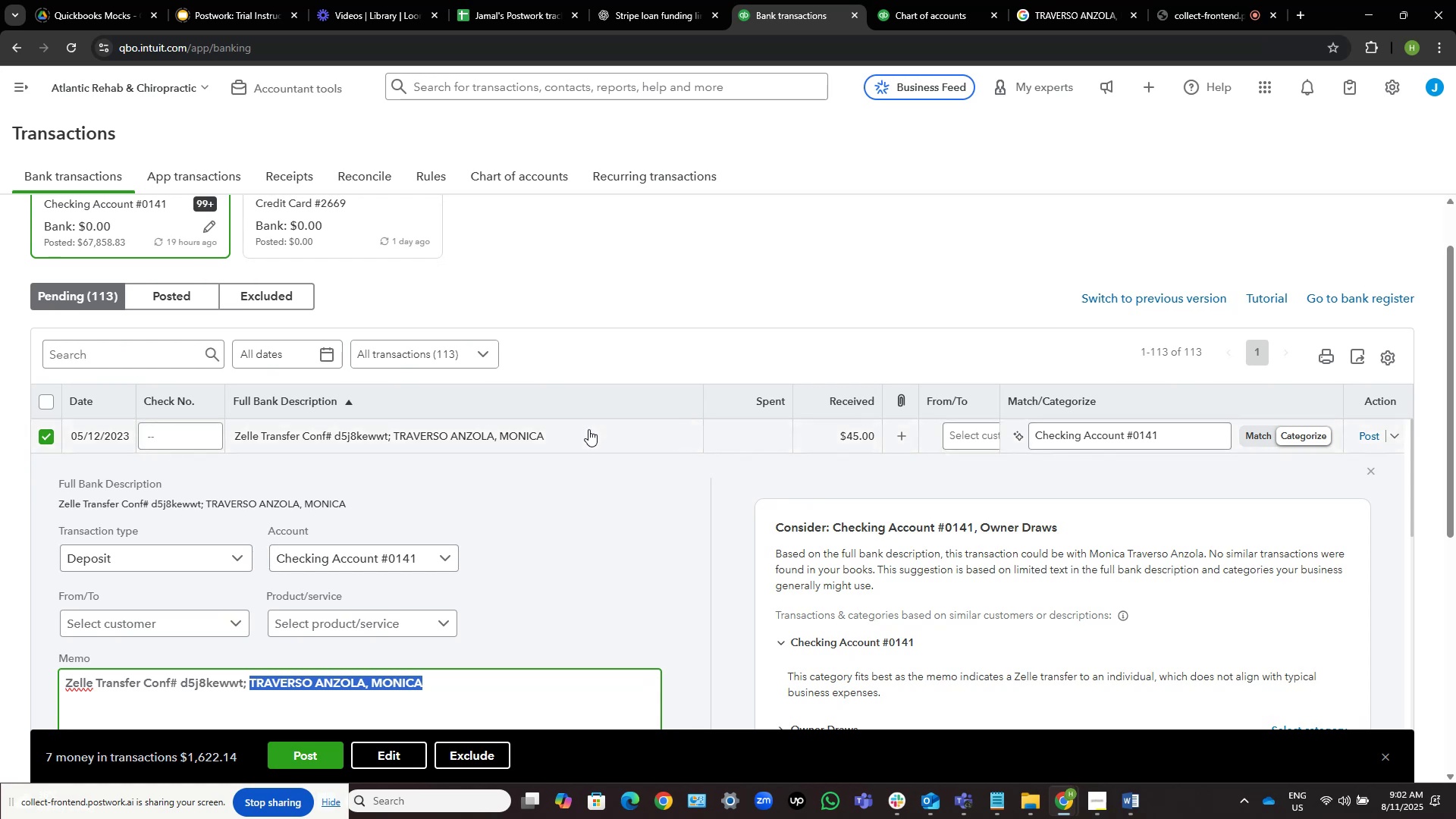 
left_click([587, 431])
 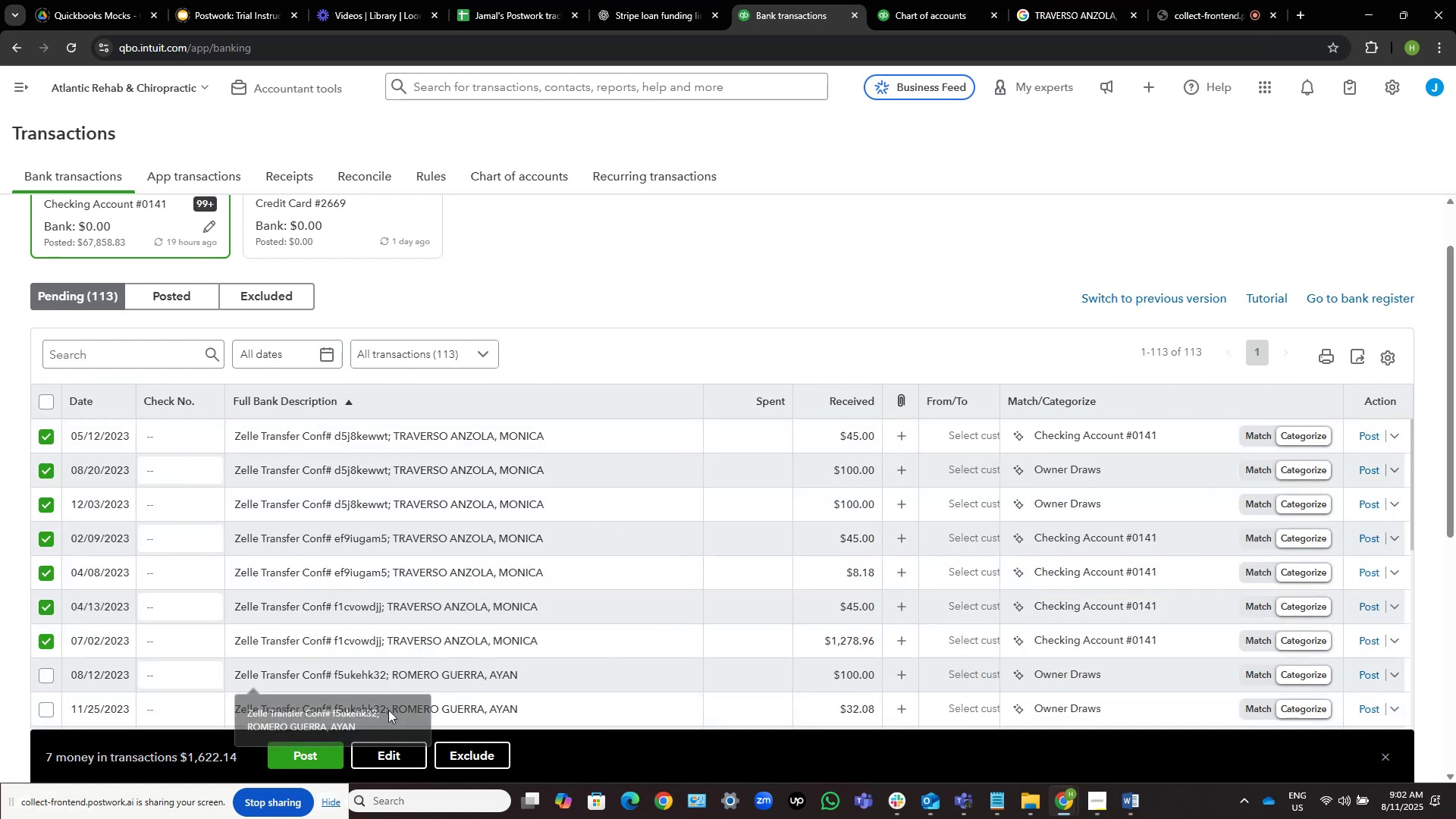 
left_click([404, 757])
 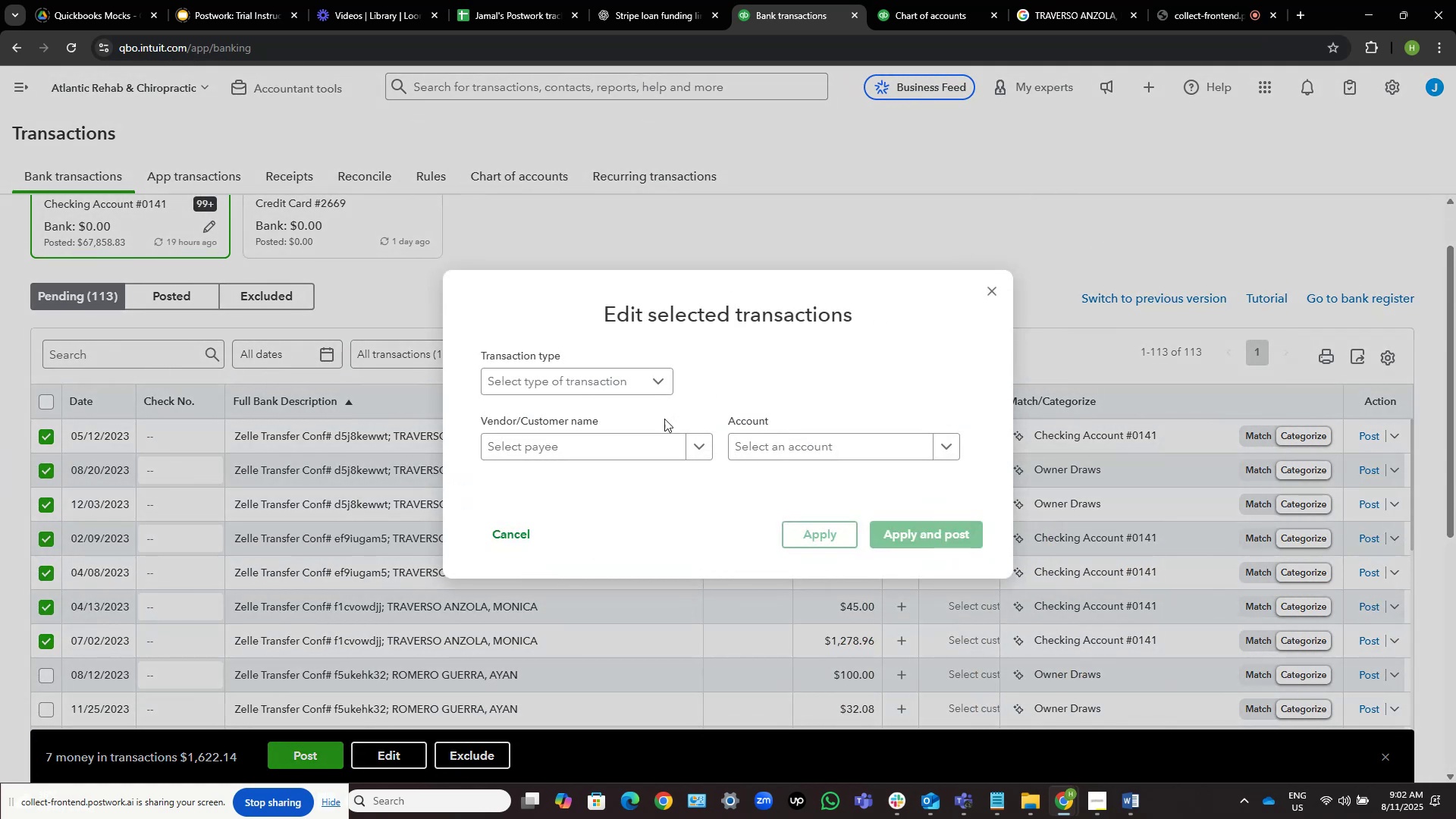 
left_click([591, 451])
 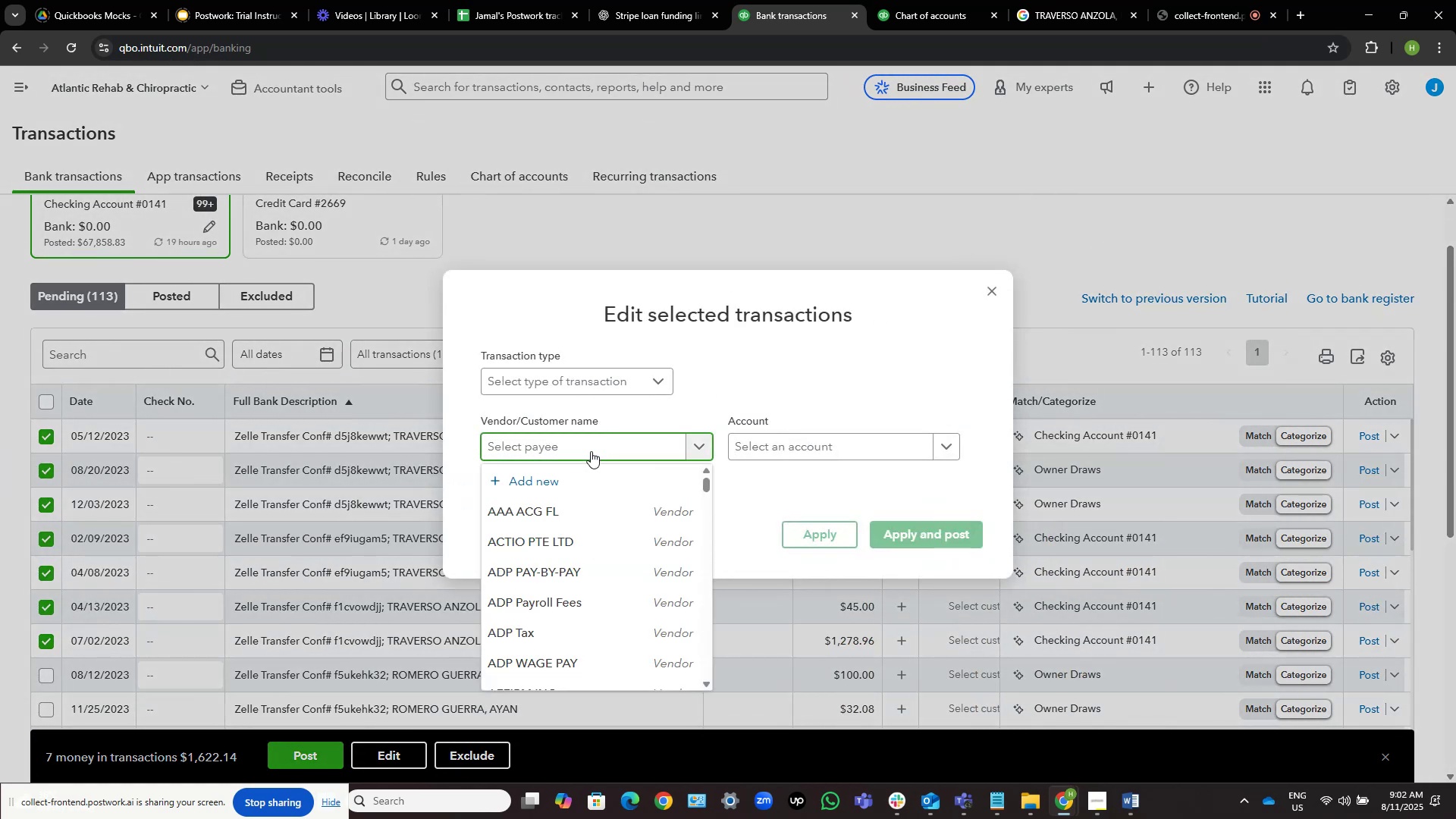 
type(moni)
 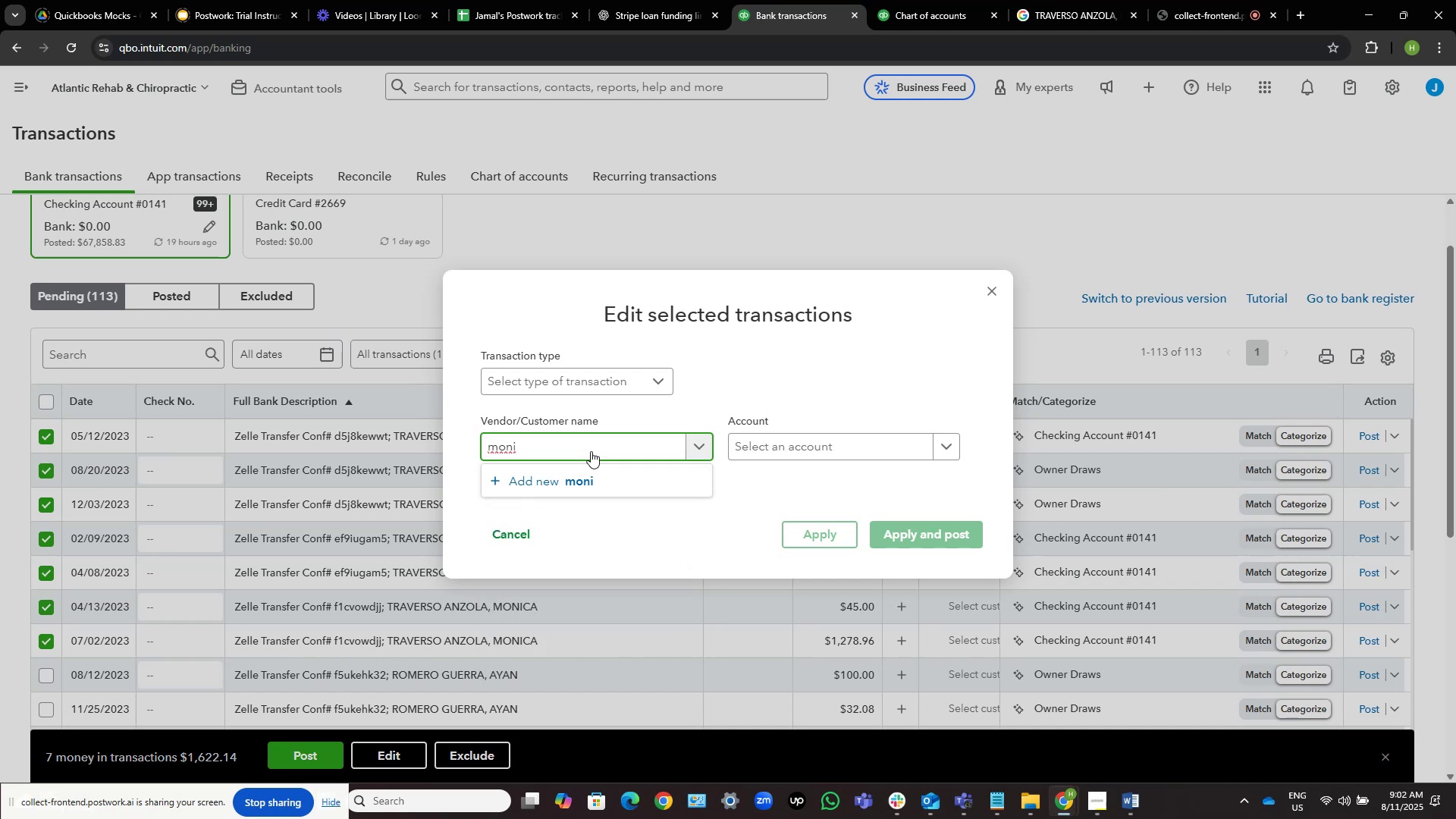 
key(Control+Shift+ArrowLeft)
 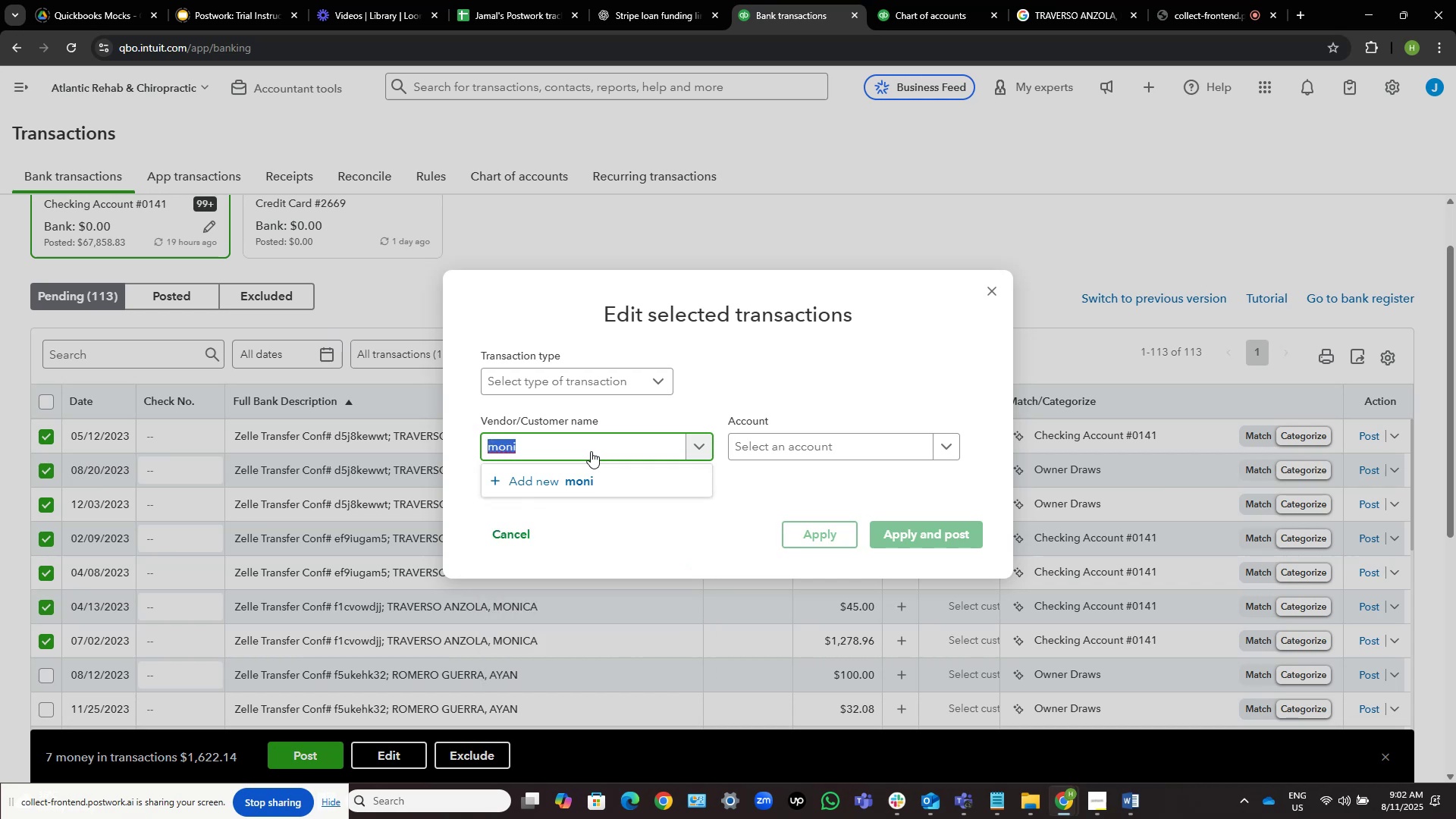 
key(Control+V)
 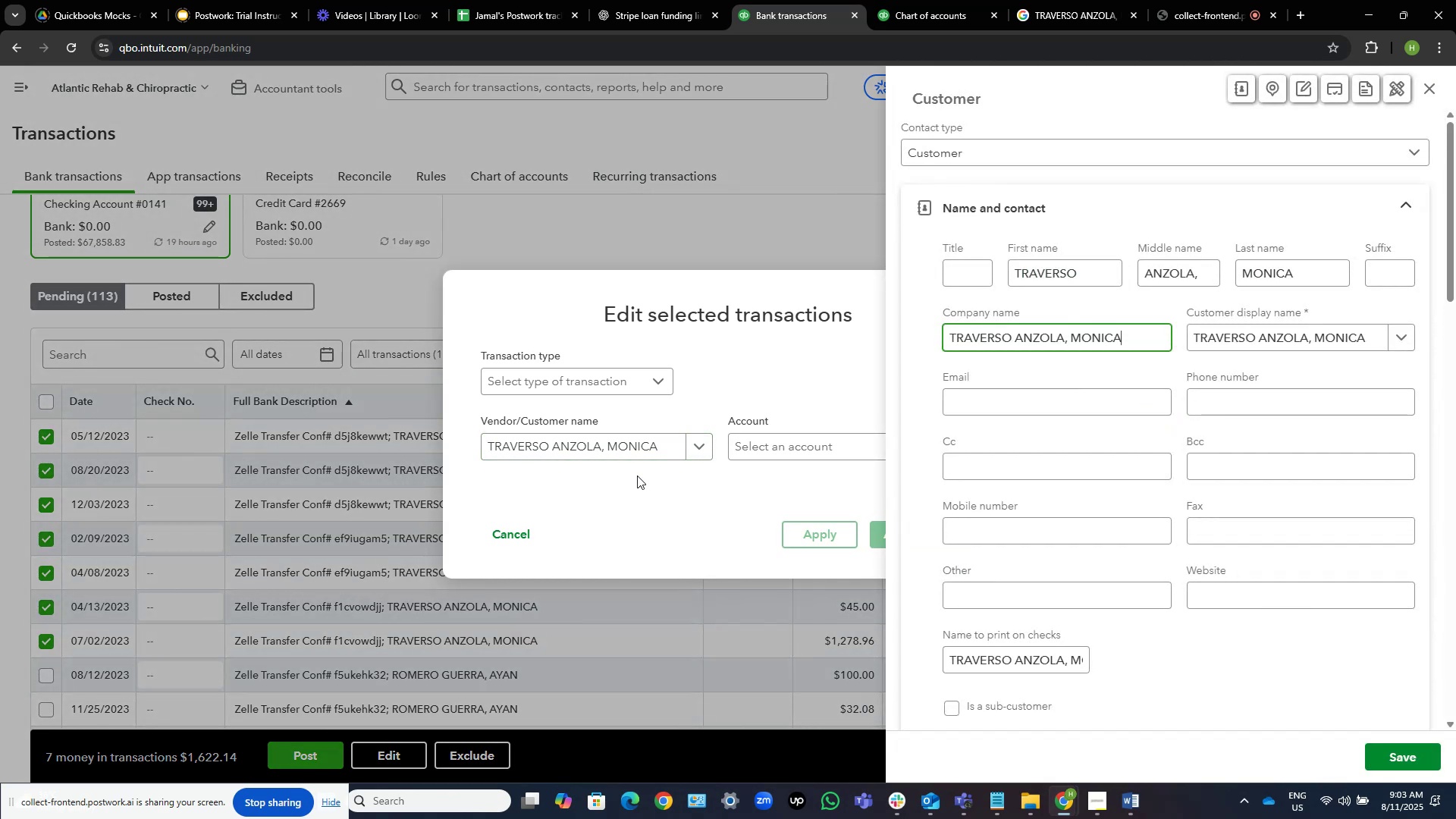 
wait(25.66)
 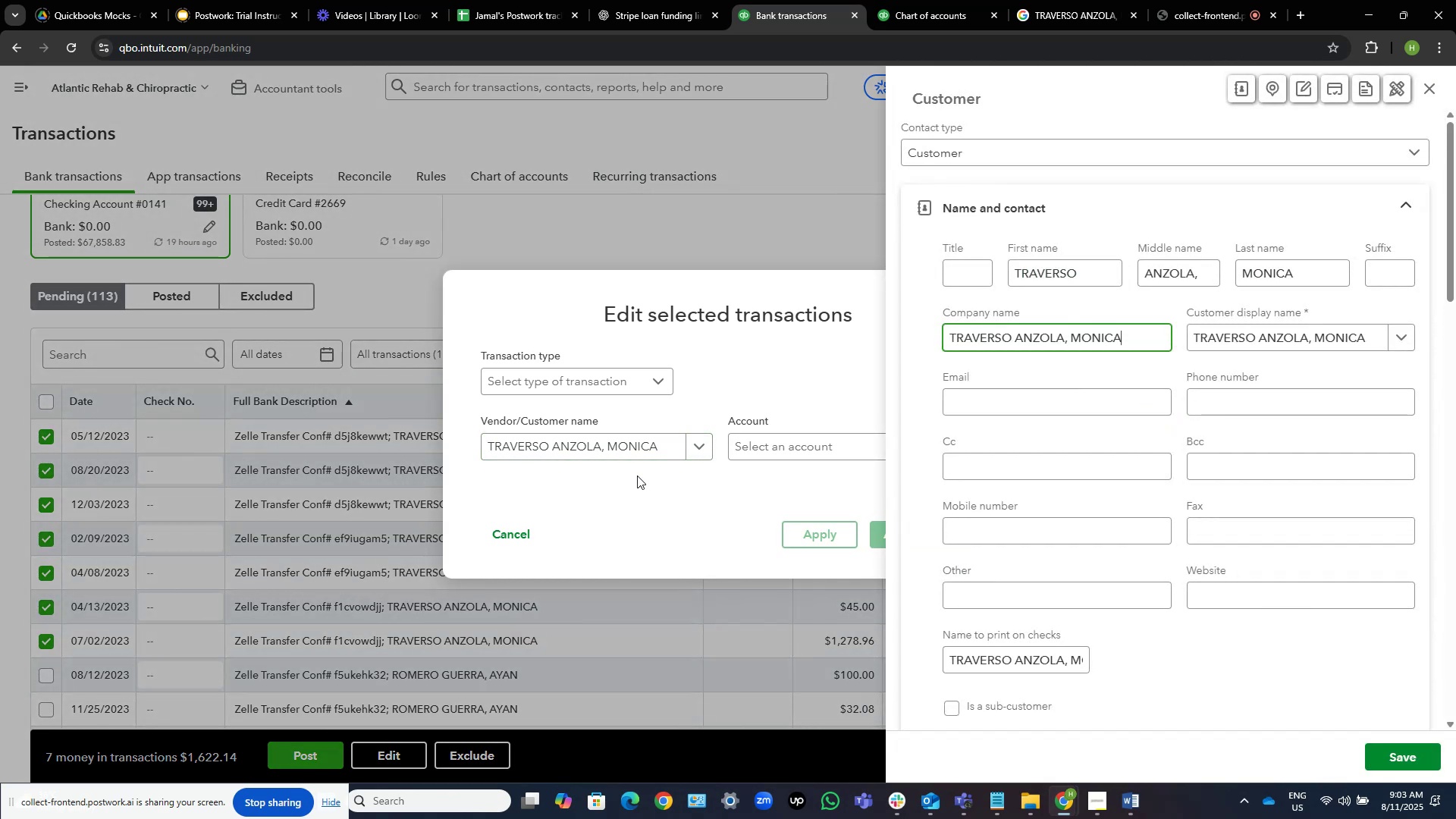 
left_click([1385, 751])
 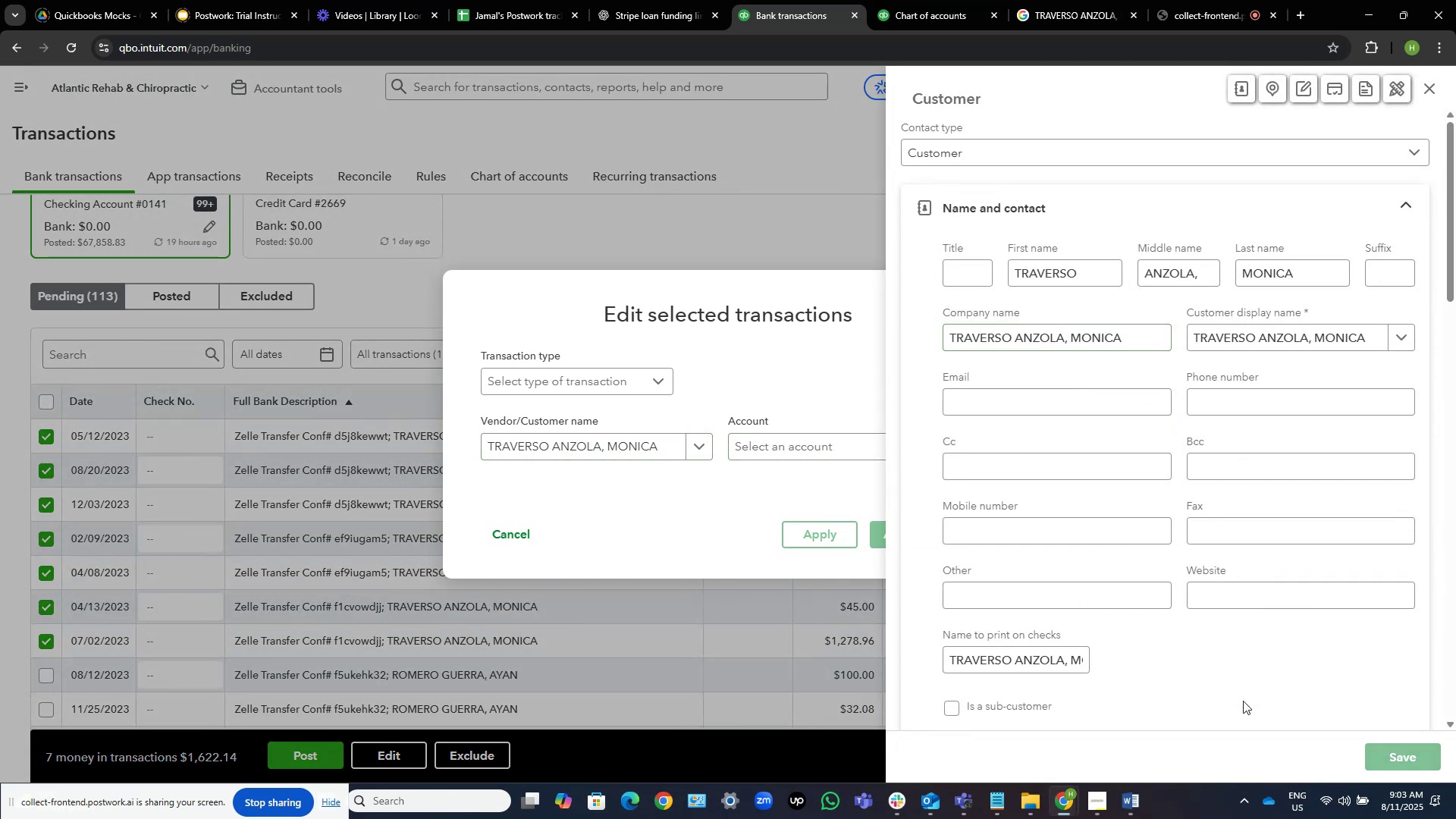 
mouse_move([802, 495])
 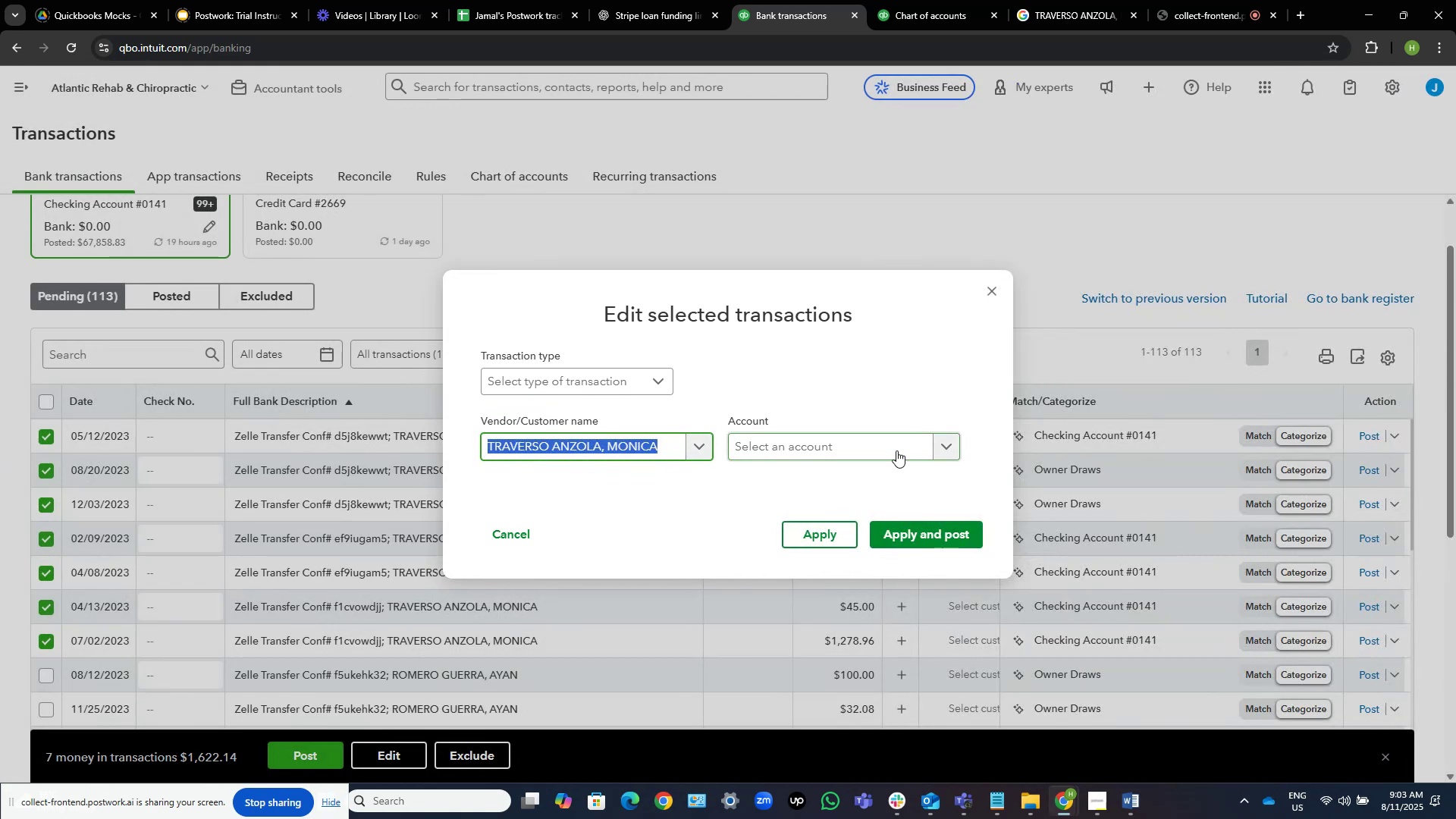 
left_click([894, 449])
 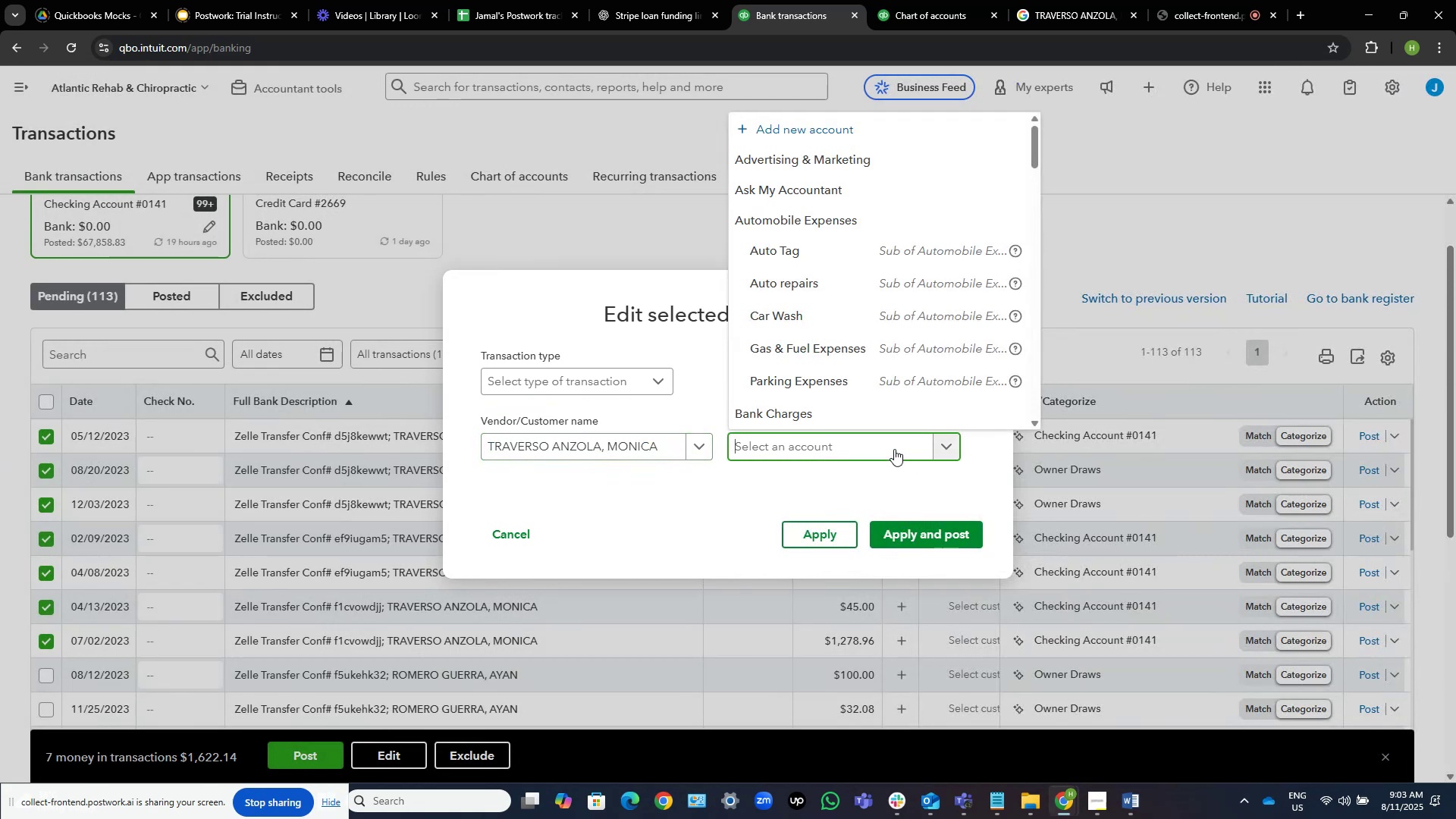 
type(ask)
 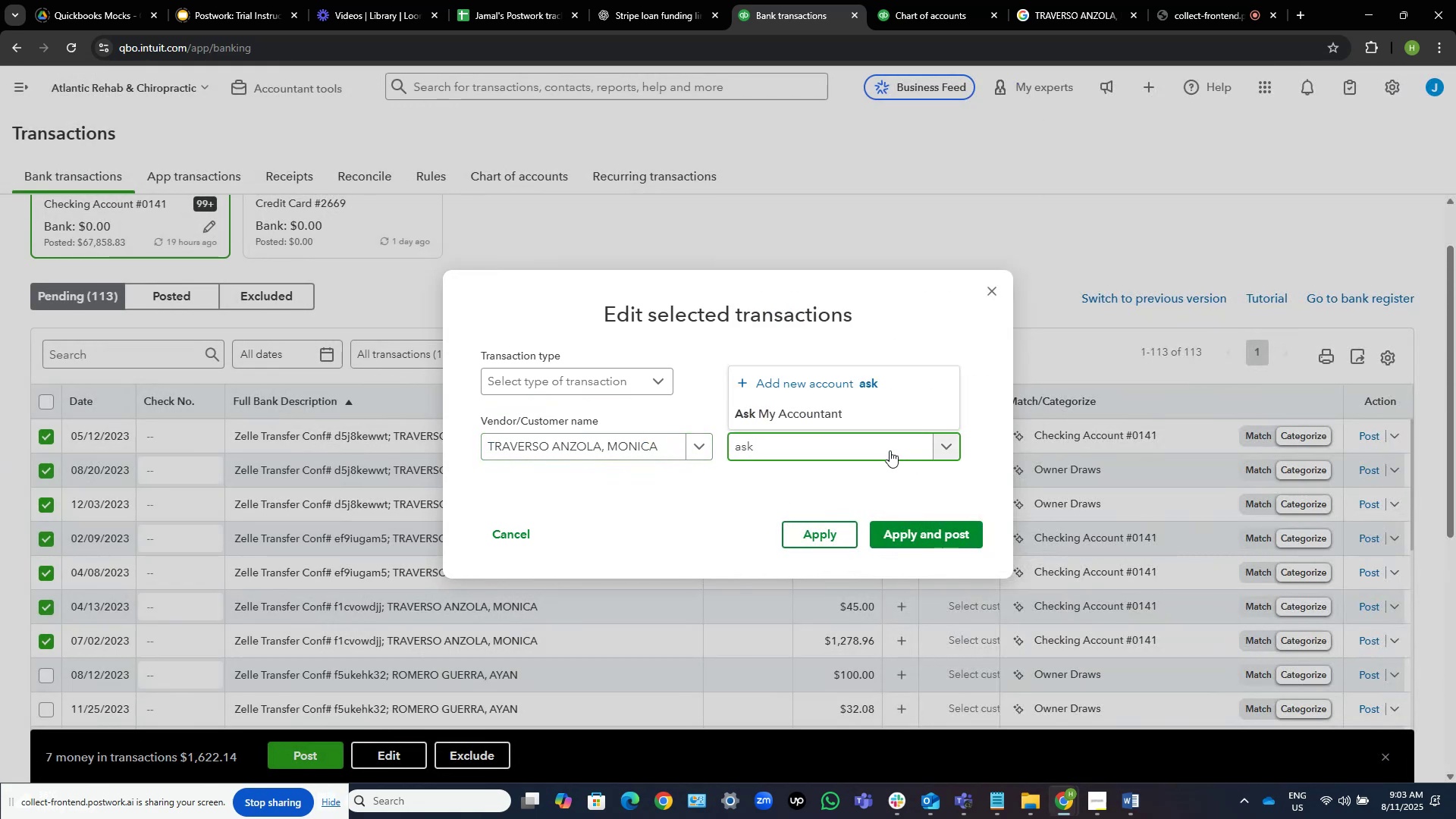 
left_click([861, 418])
 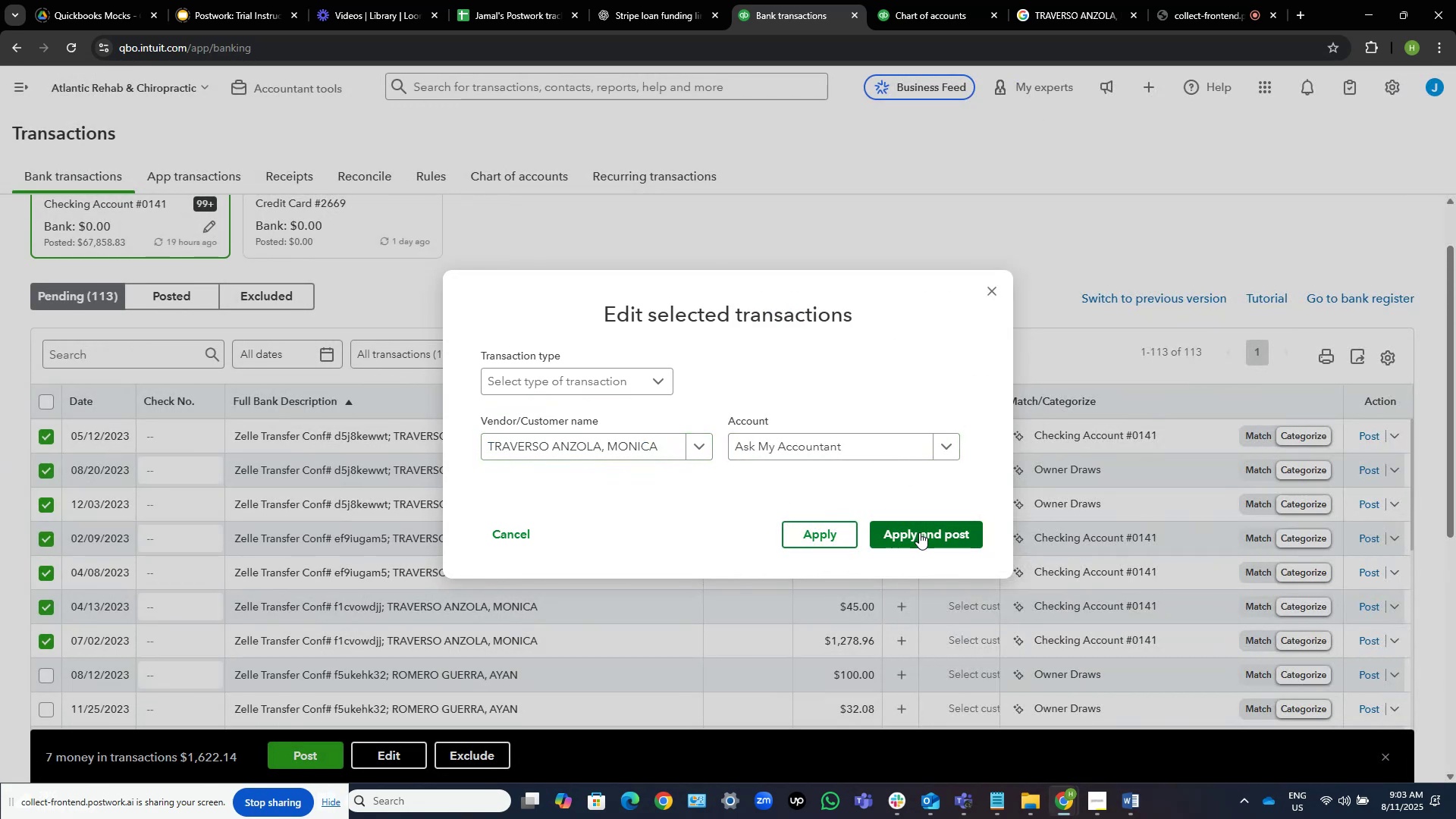 
left_click([919, 532])
 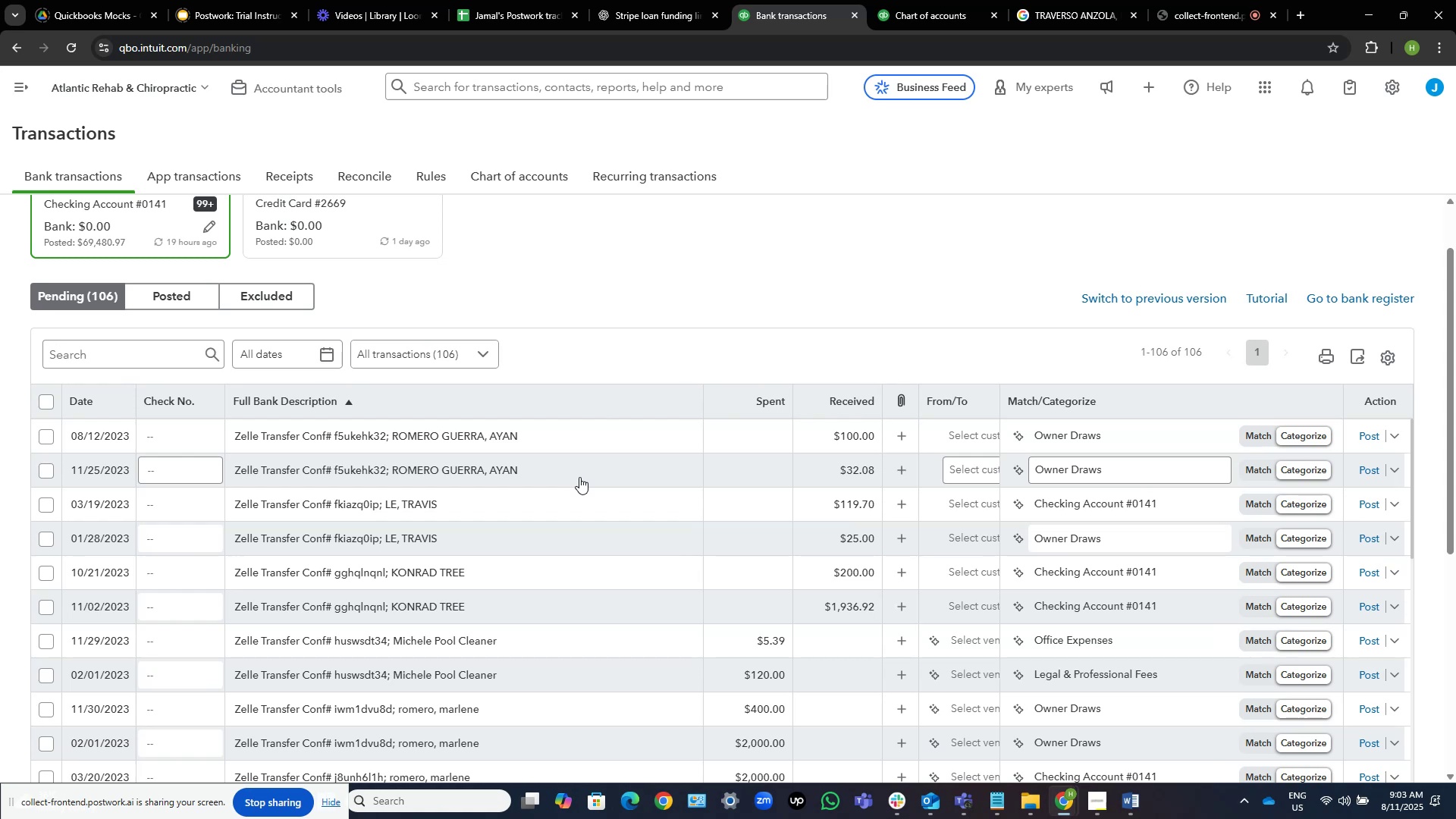 
wait(20.58)
 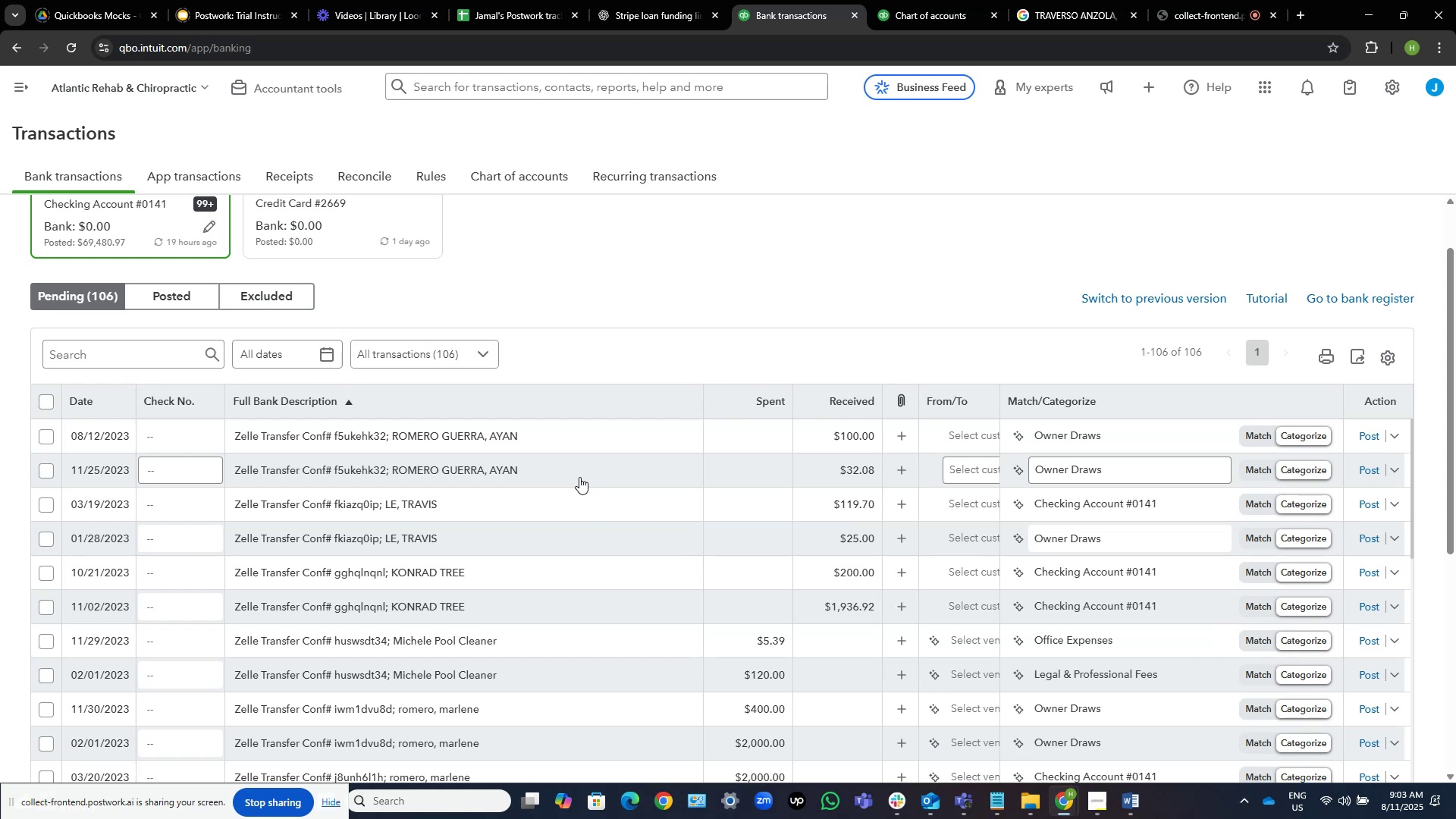 
mouse_move([334, 499])
 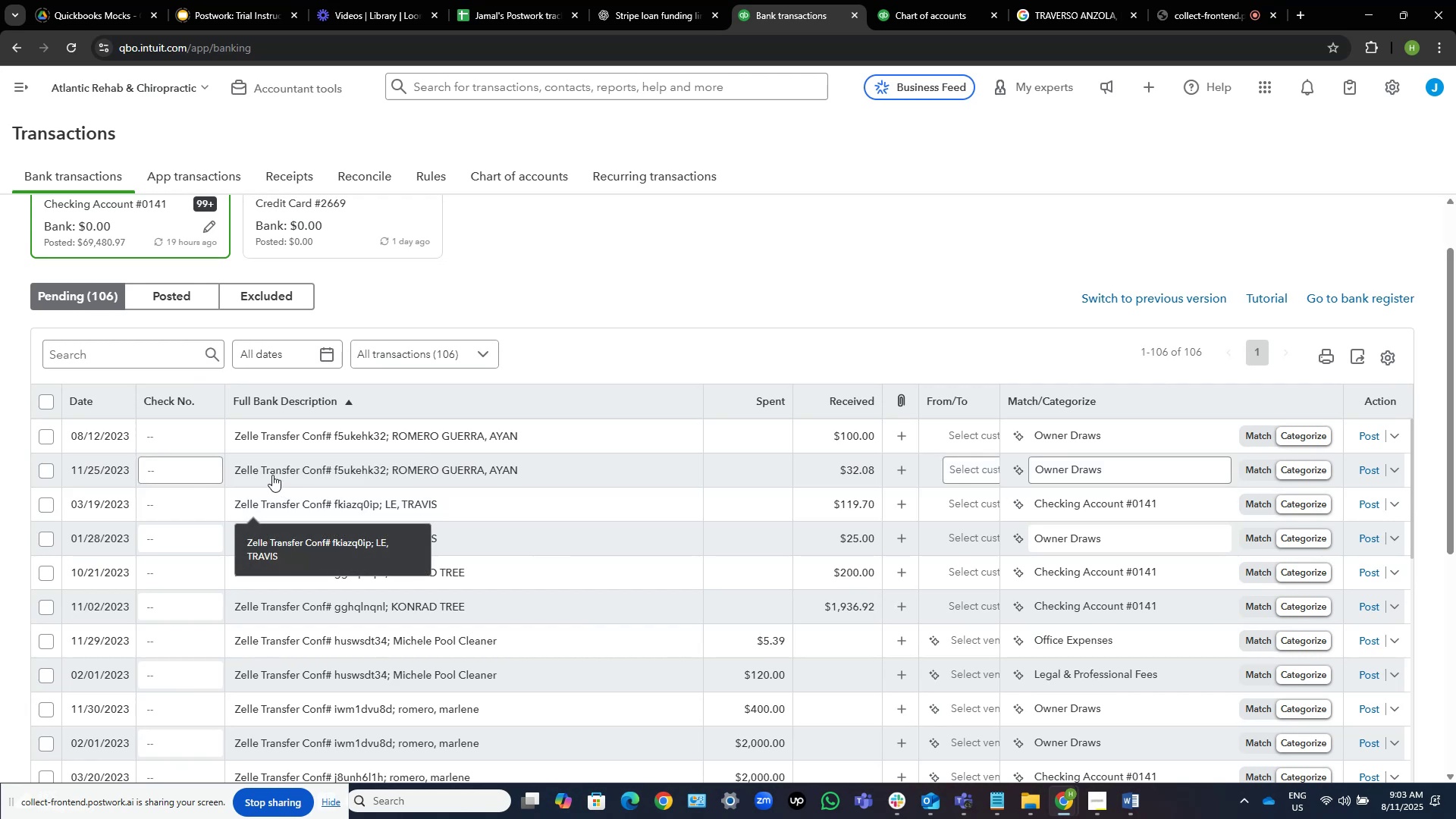 
mouse_move([223, 460])
 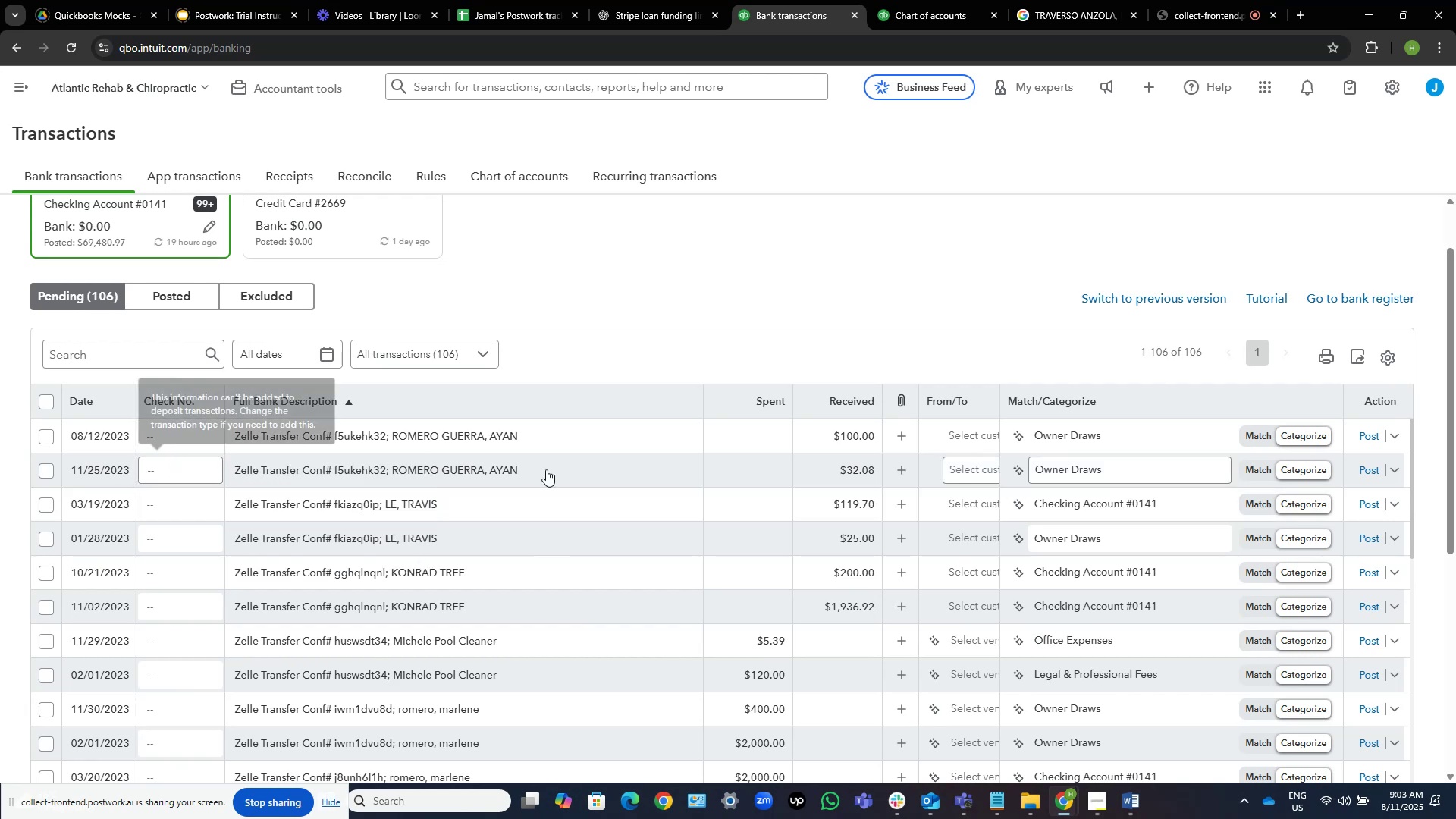 
left_click_drag(start_coordinate=[526, 470], to_coordinate=[394, 470])
 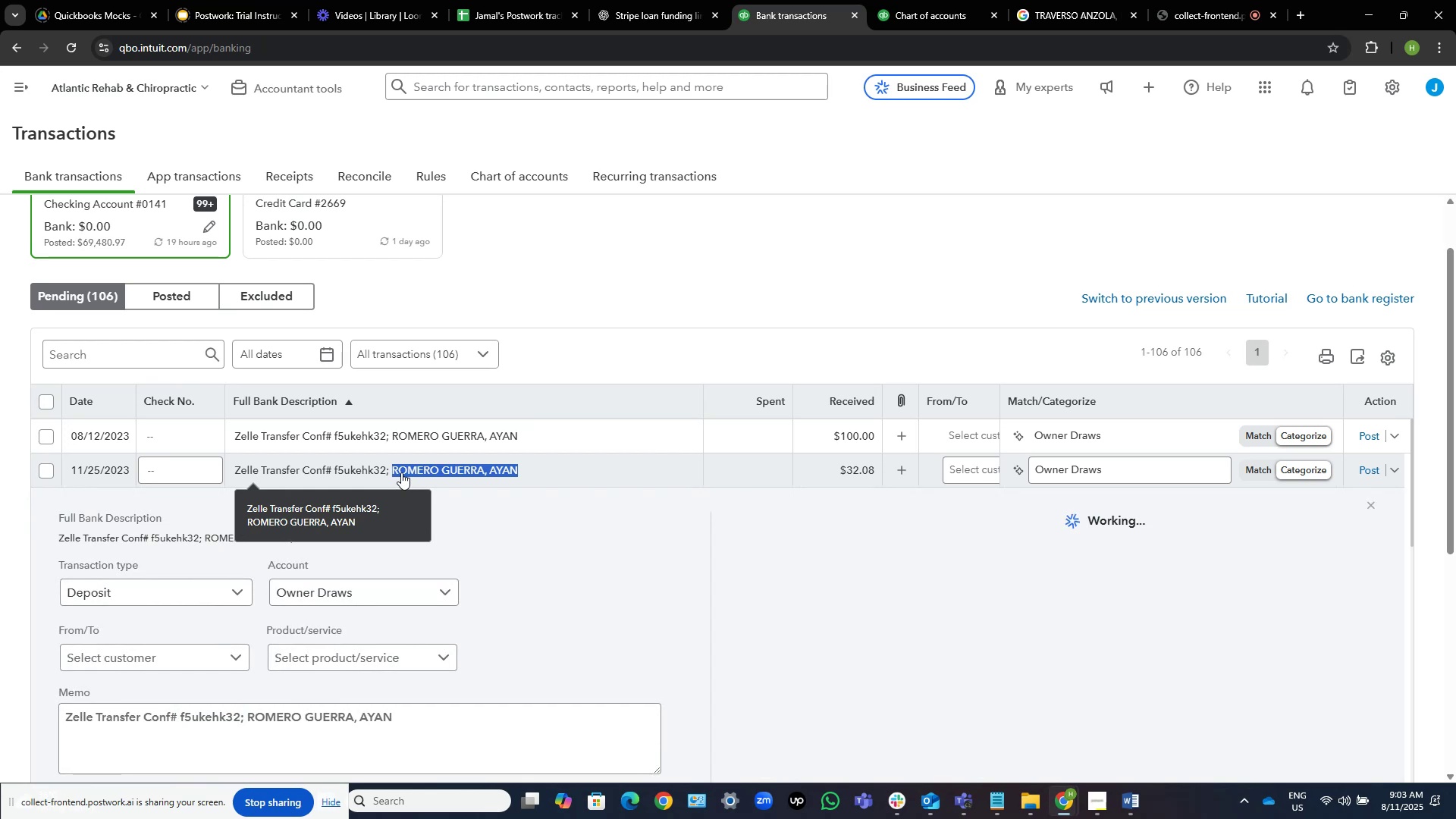 
key(Control+C)
 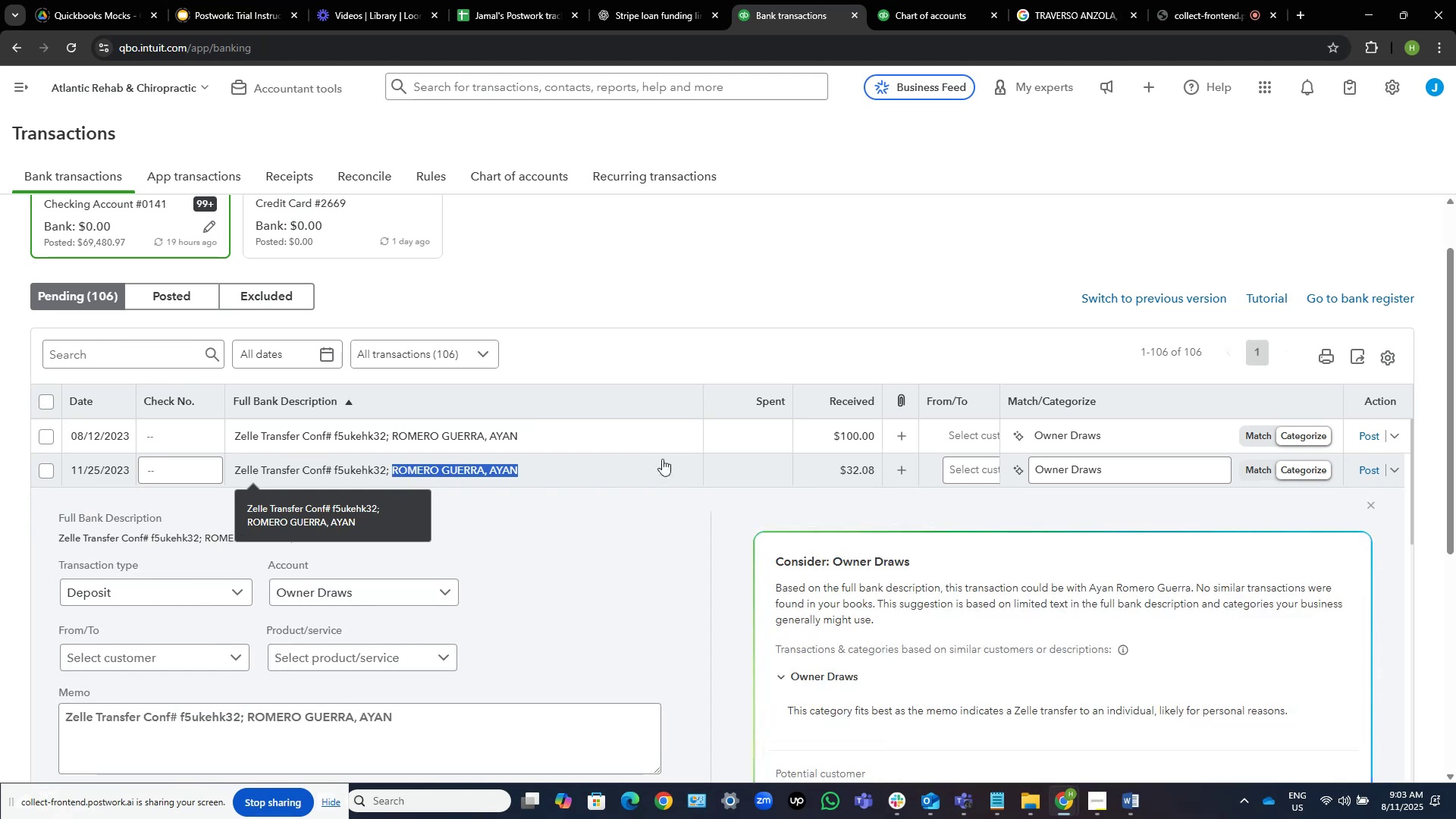 
left_click([638, 466])
 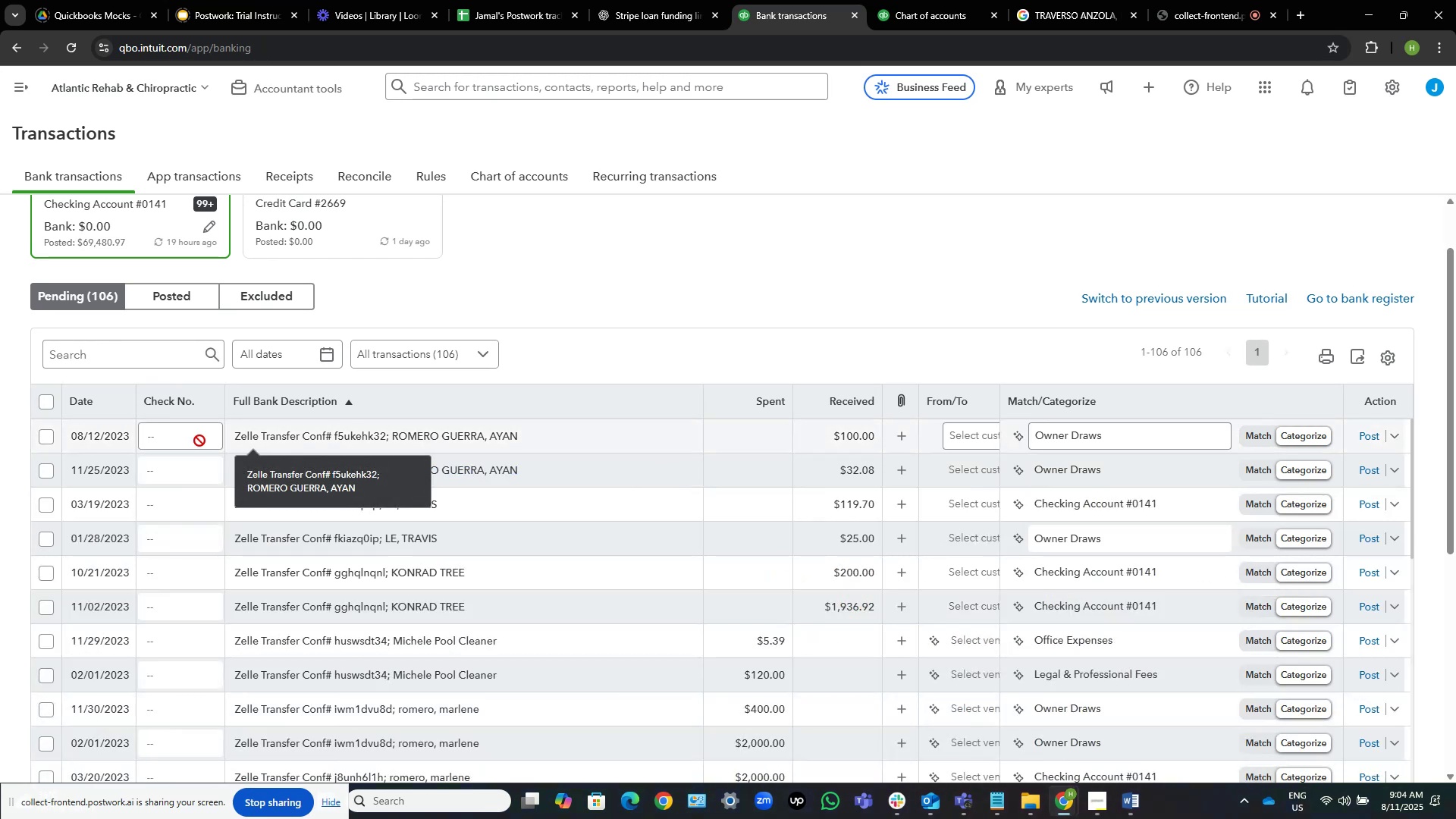 
left_click([44, 469])
 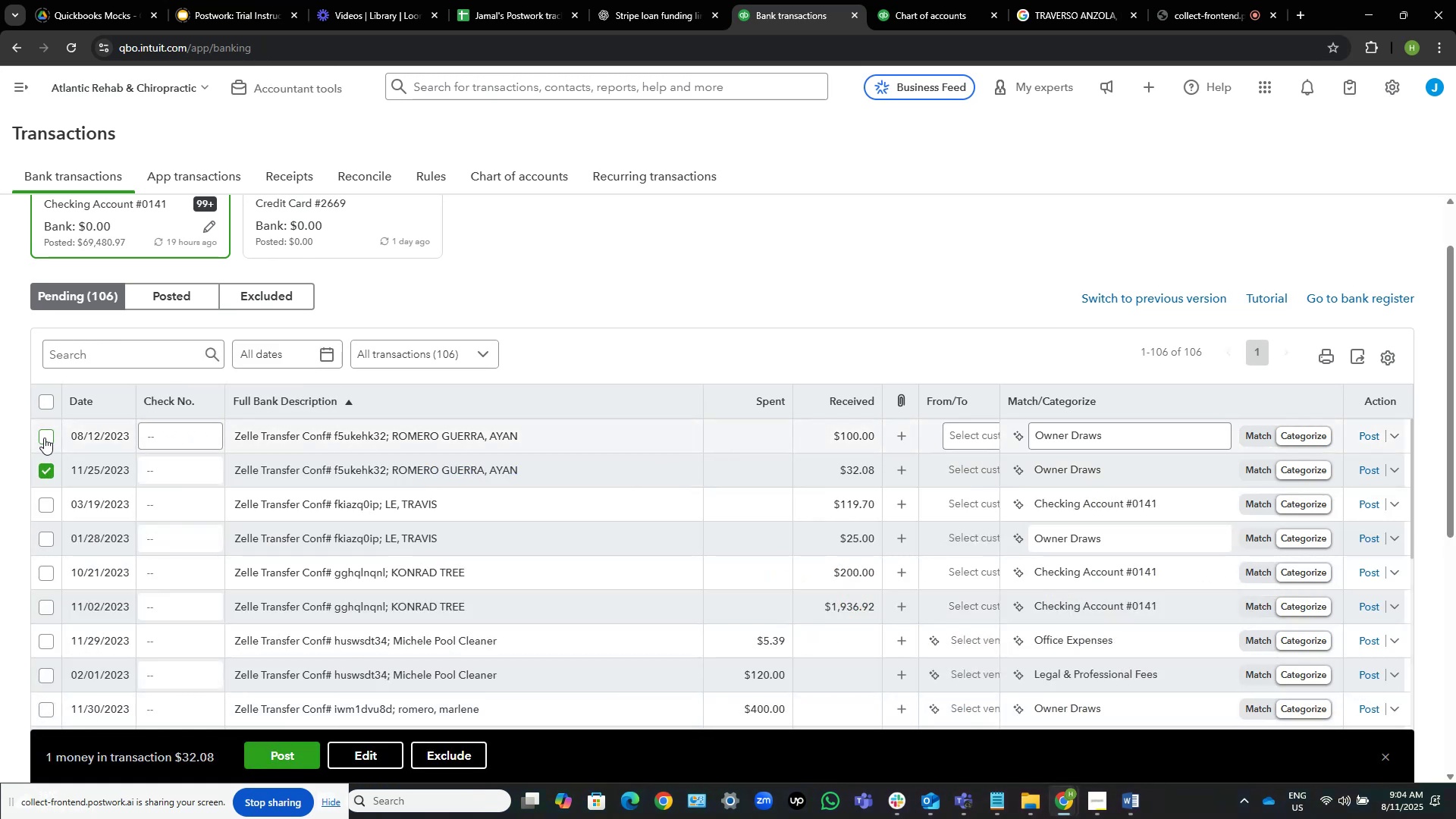 
left_click([44, 438])
 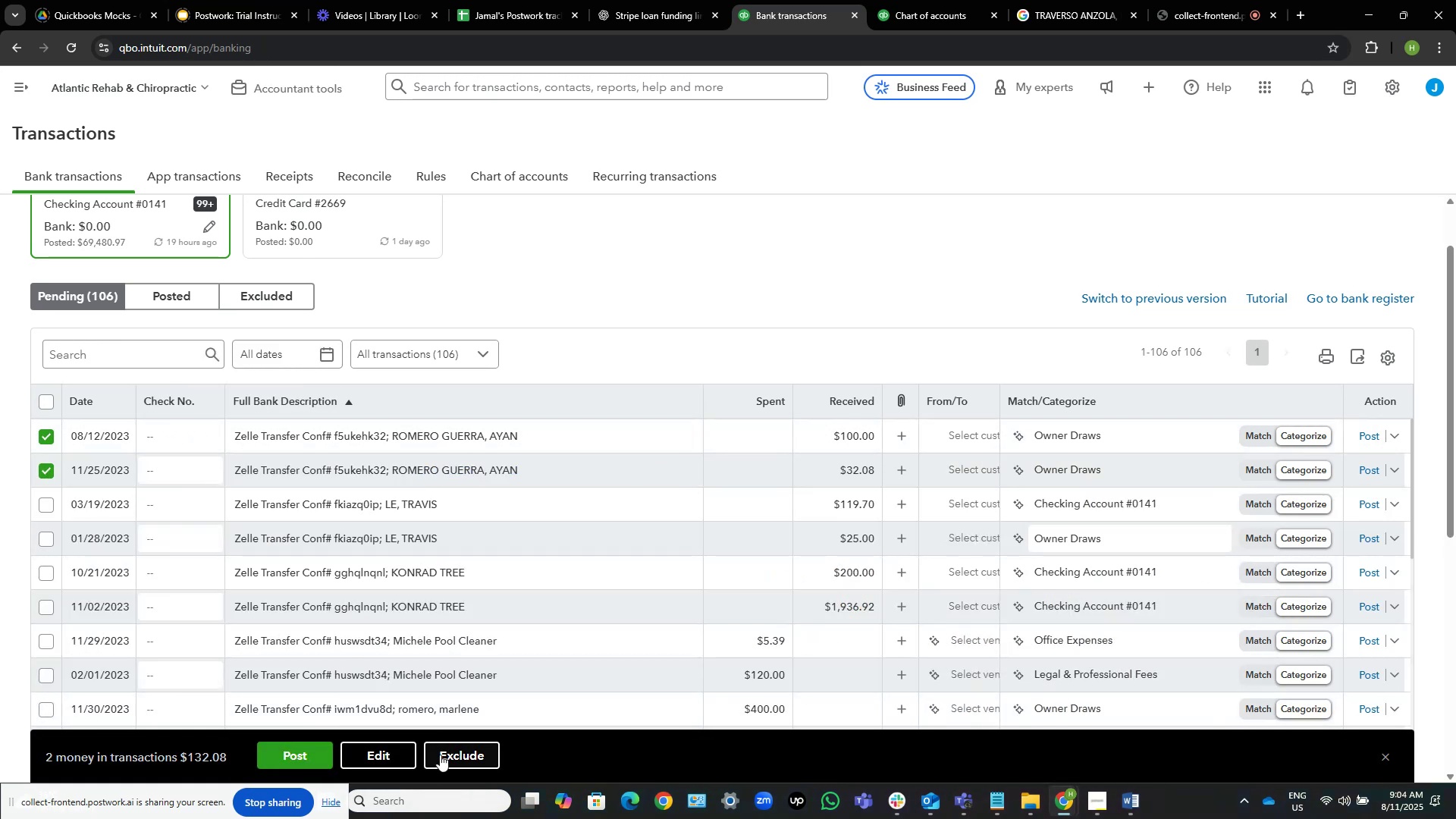 
left_click([386, 752])
 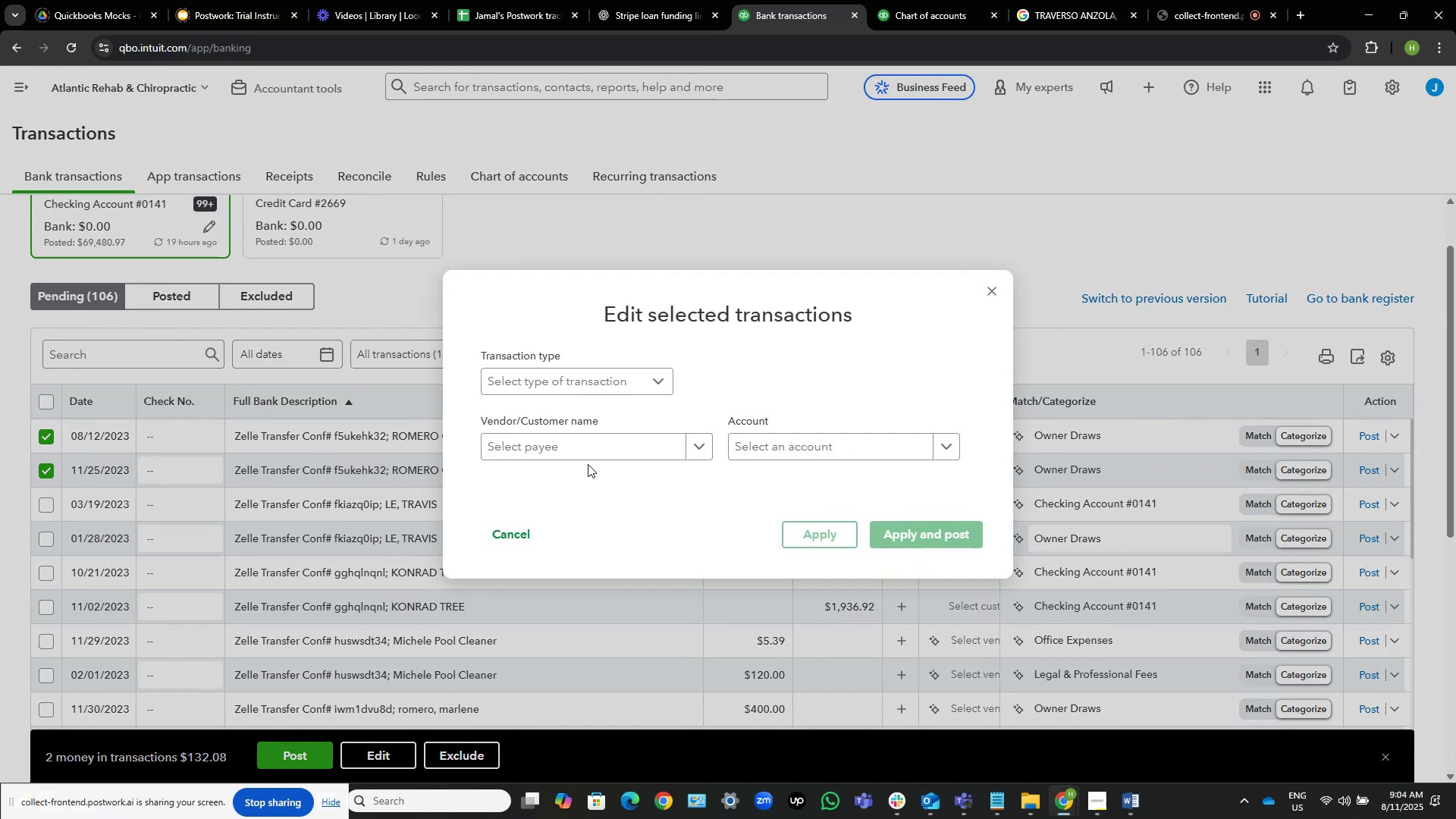 
left_click([602, 448])
 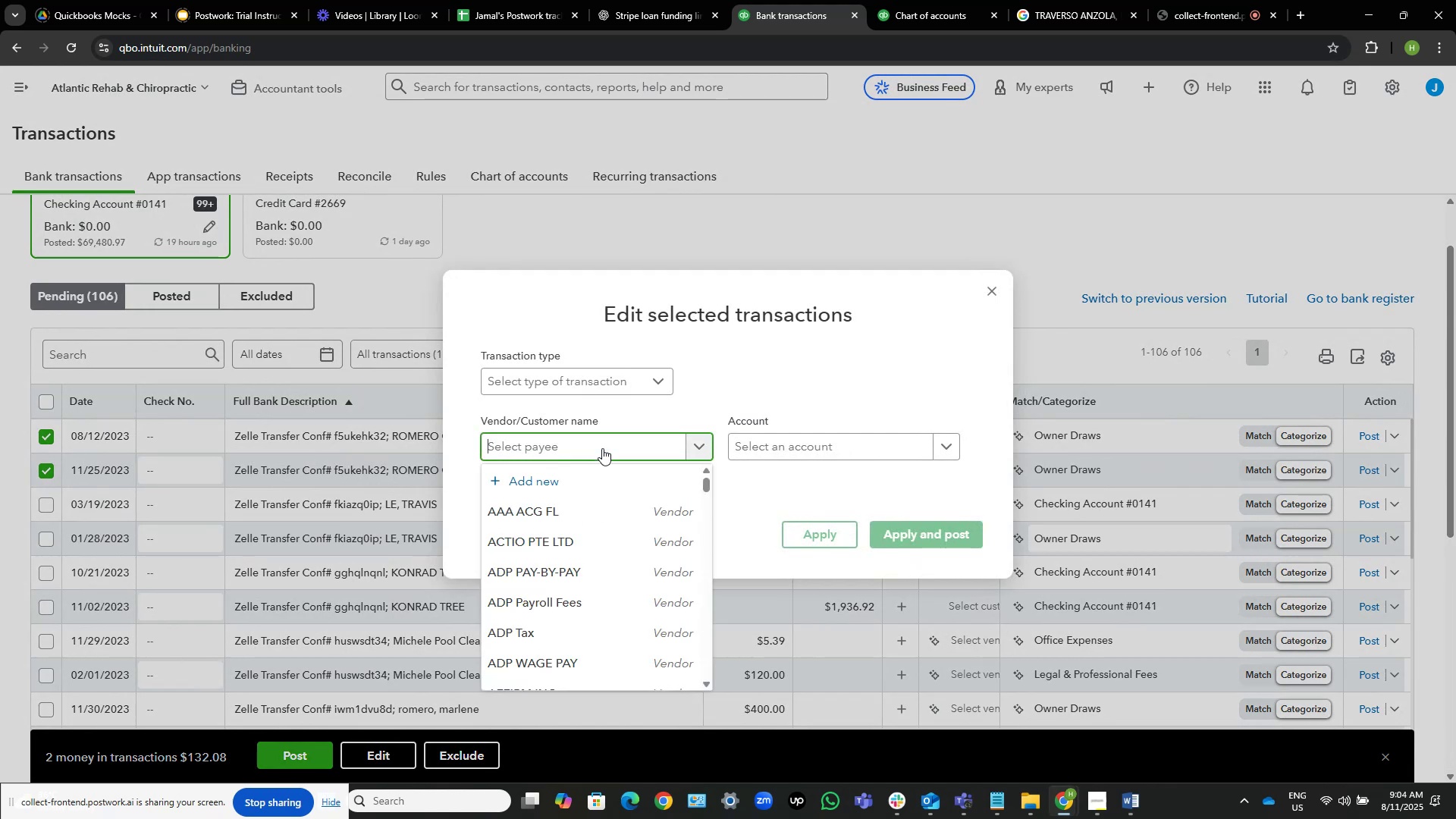 
type(ayan)
 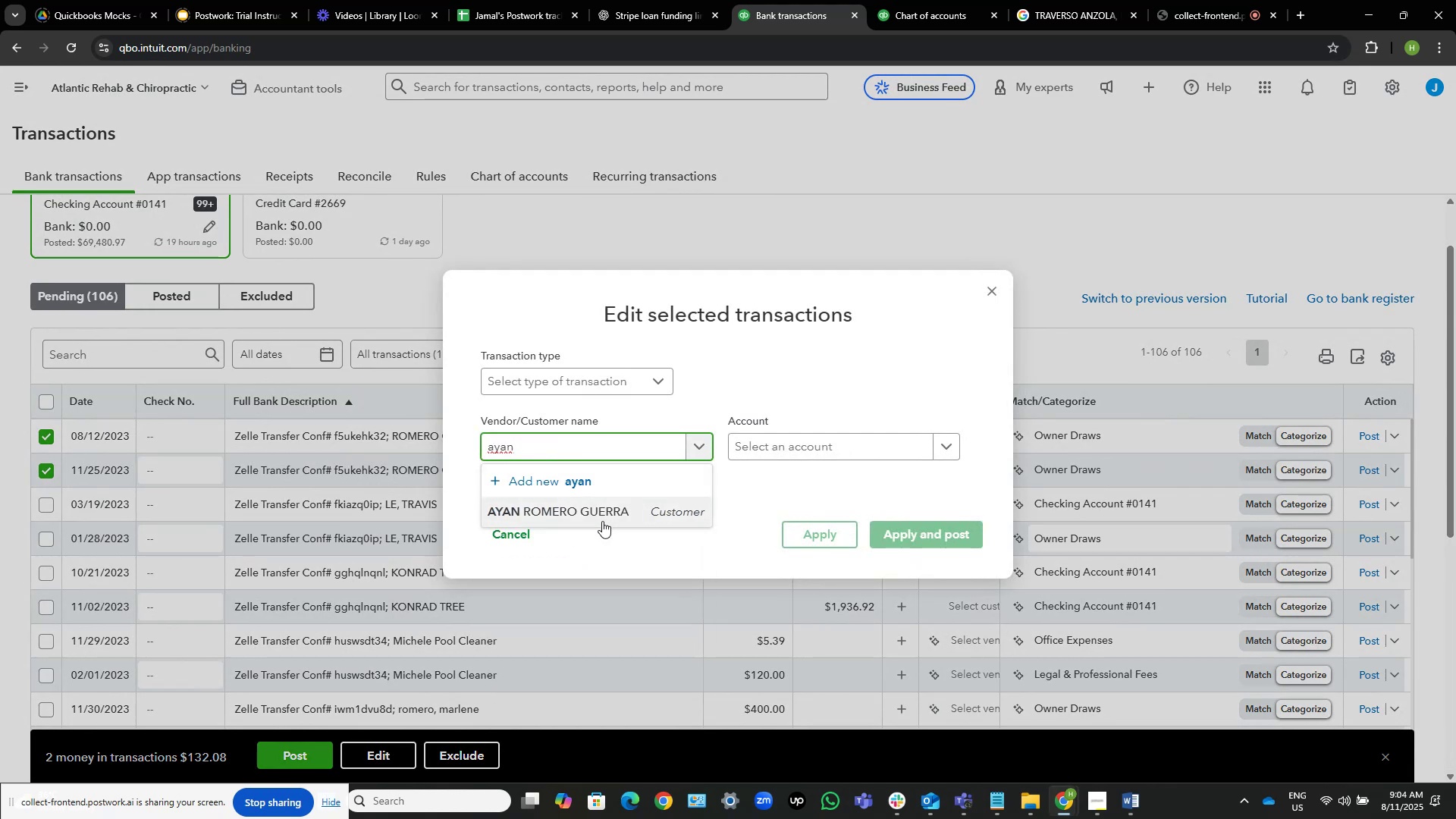 
left_click([602, 521])
 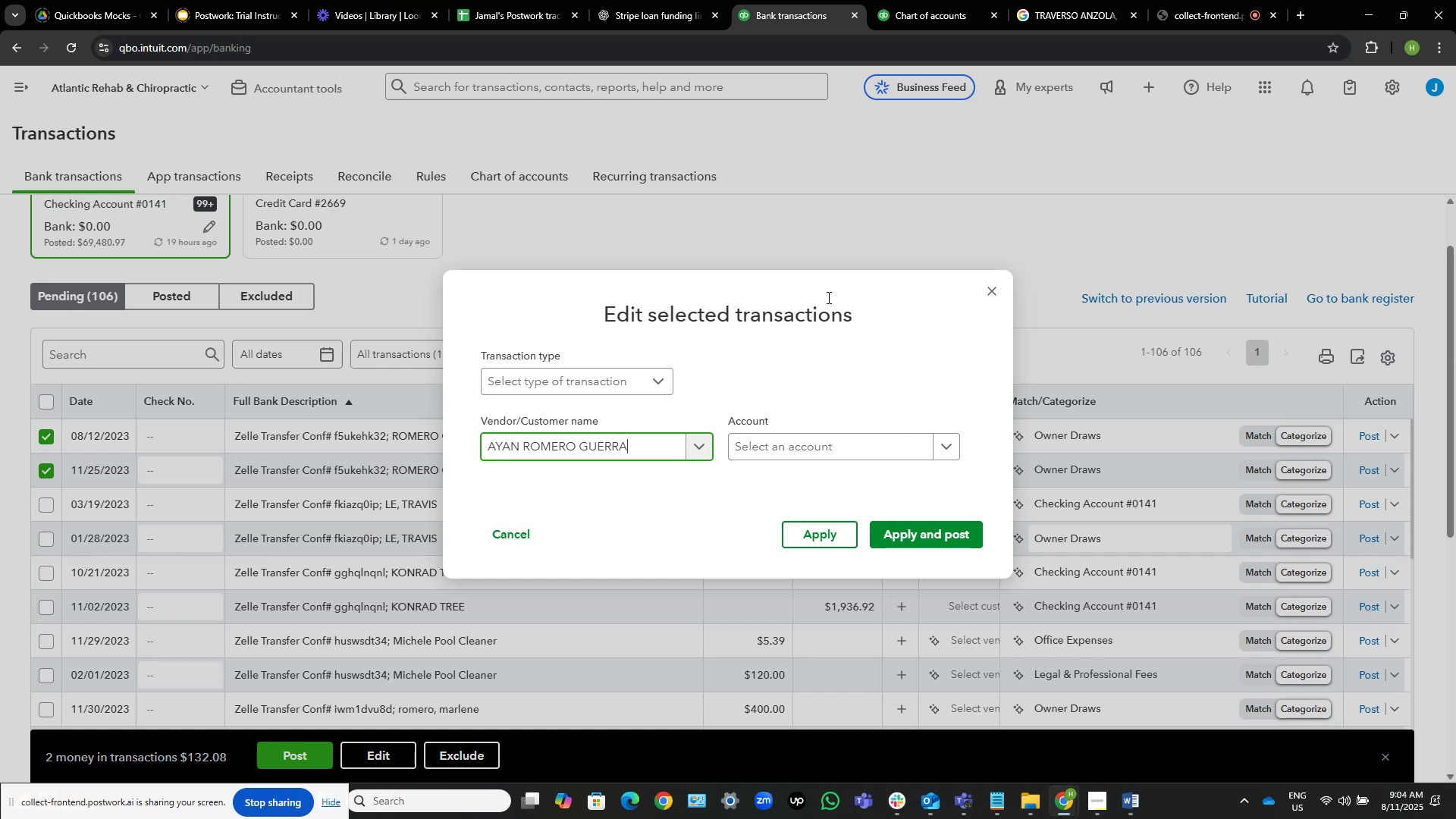 
left_click_drag(start_coordinate=[836, 303], to_coordinate=[837, 344])
 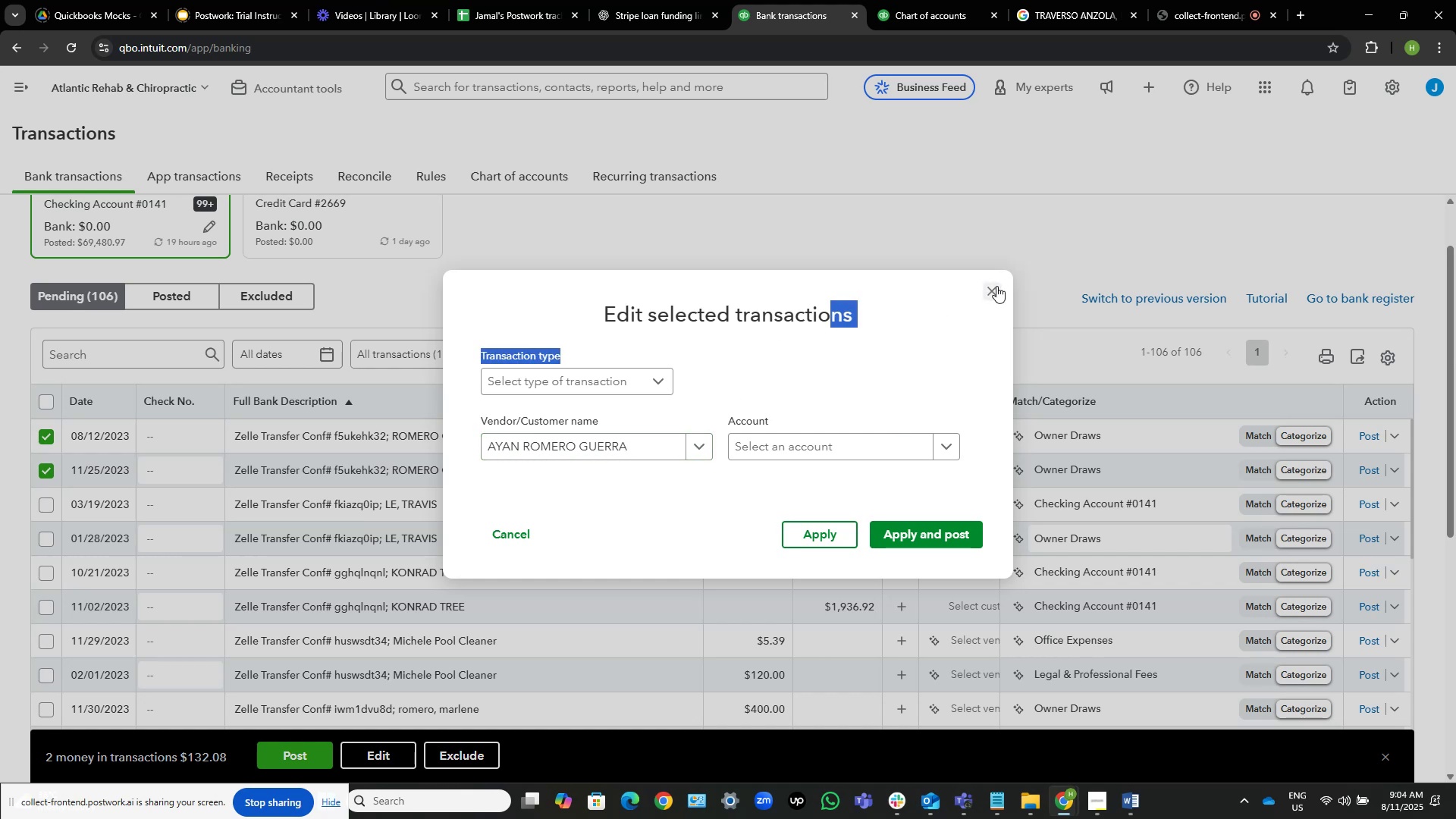 
left_click([996, 286])
 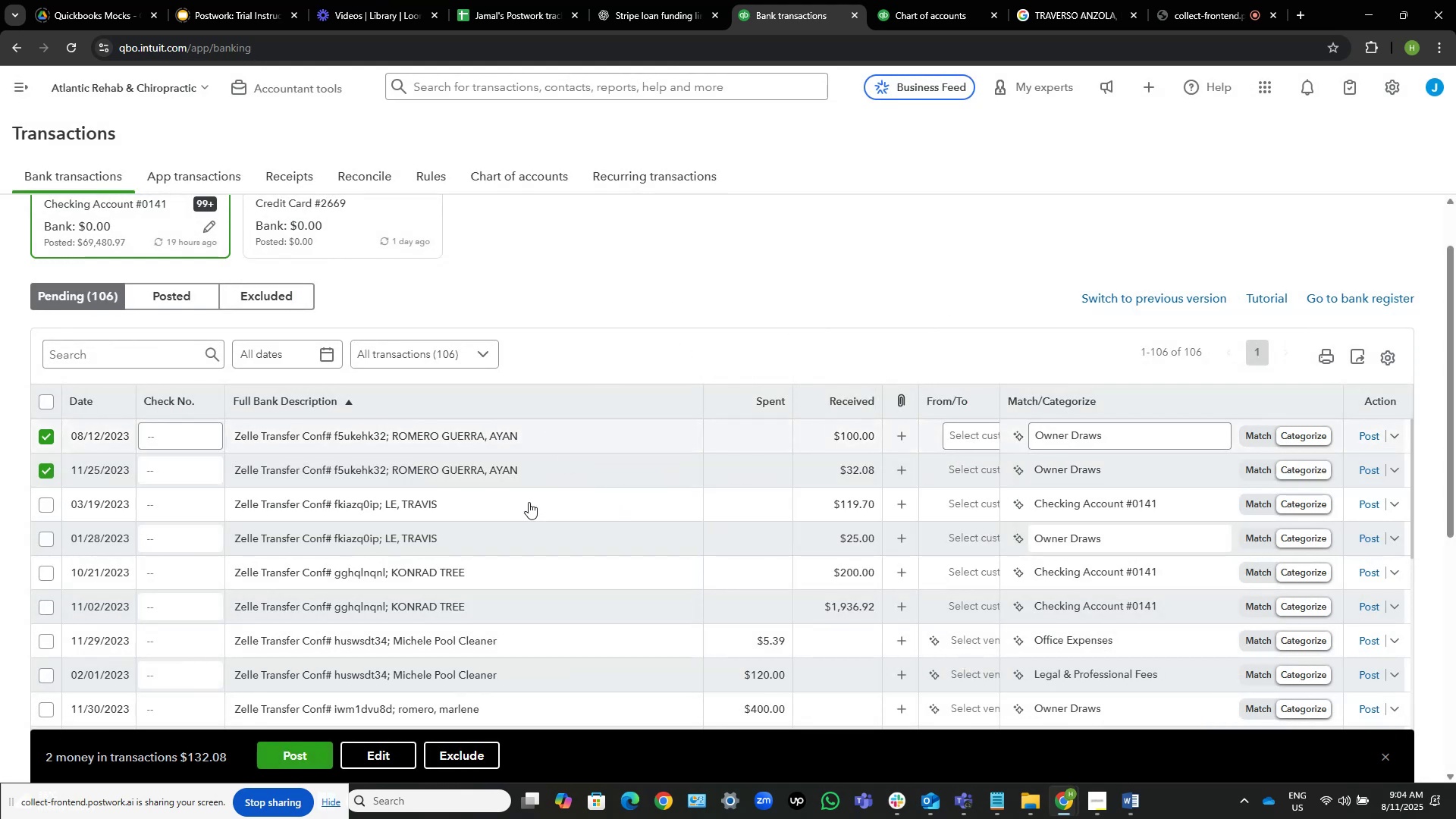 
wait(6.7)
 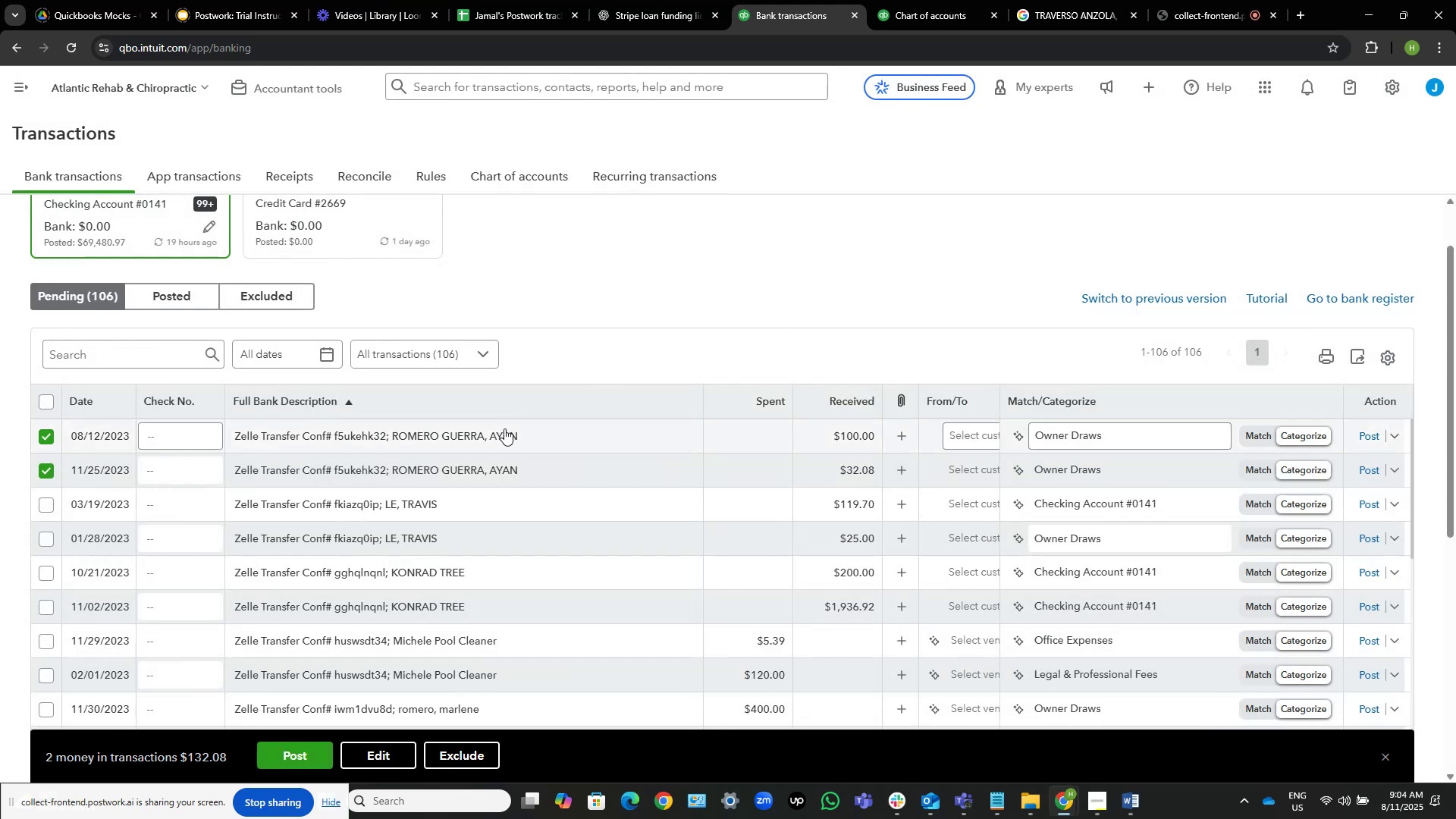 
left_click([375, 752])
 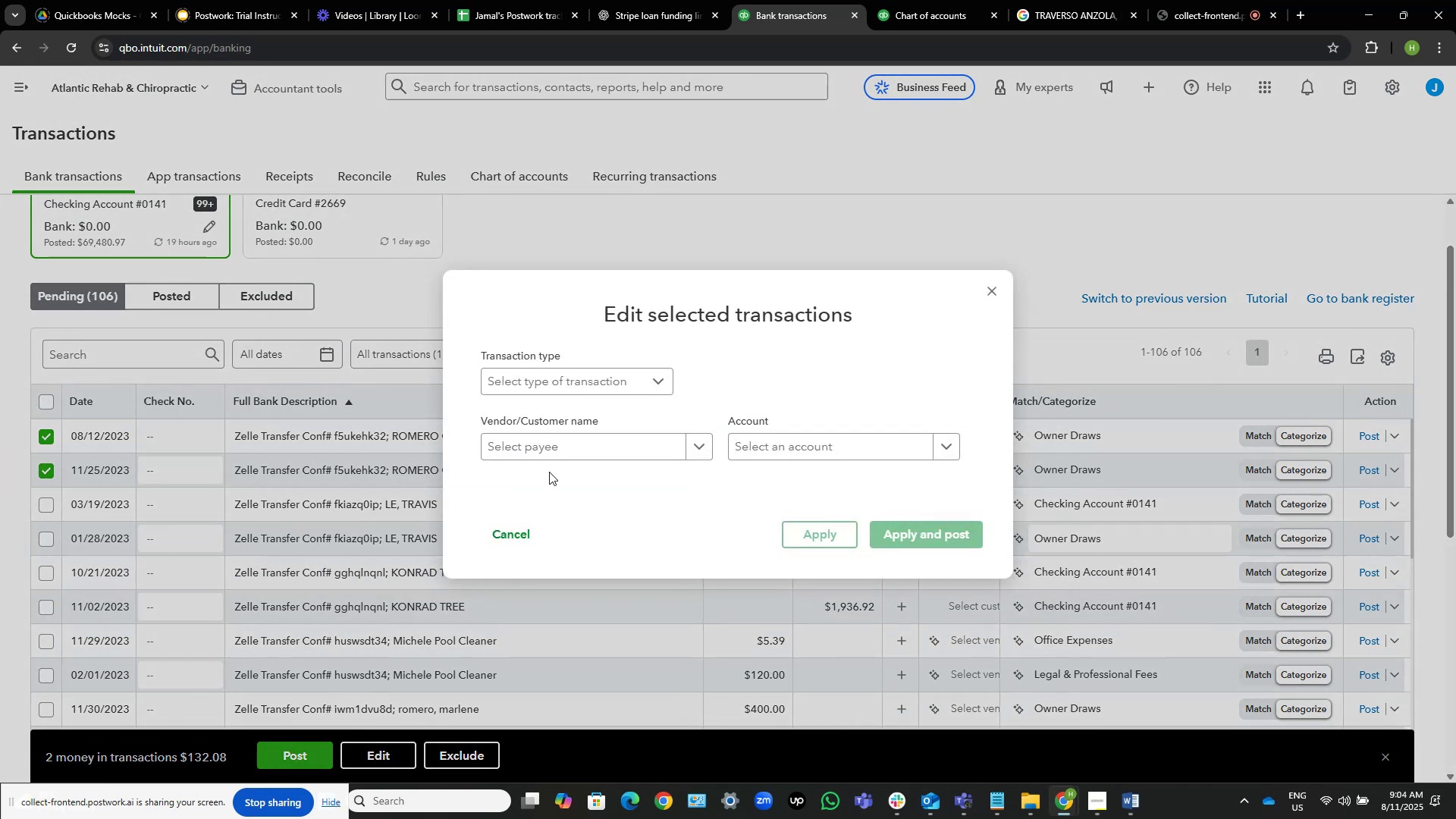 
left_click([566, 444])
 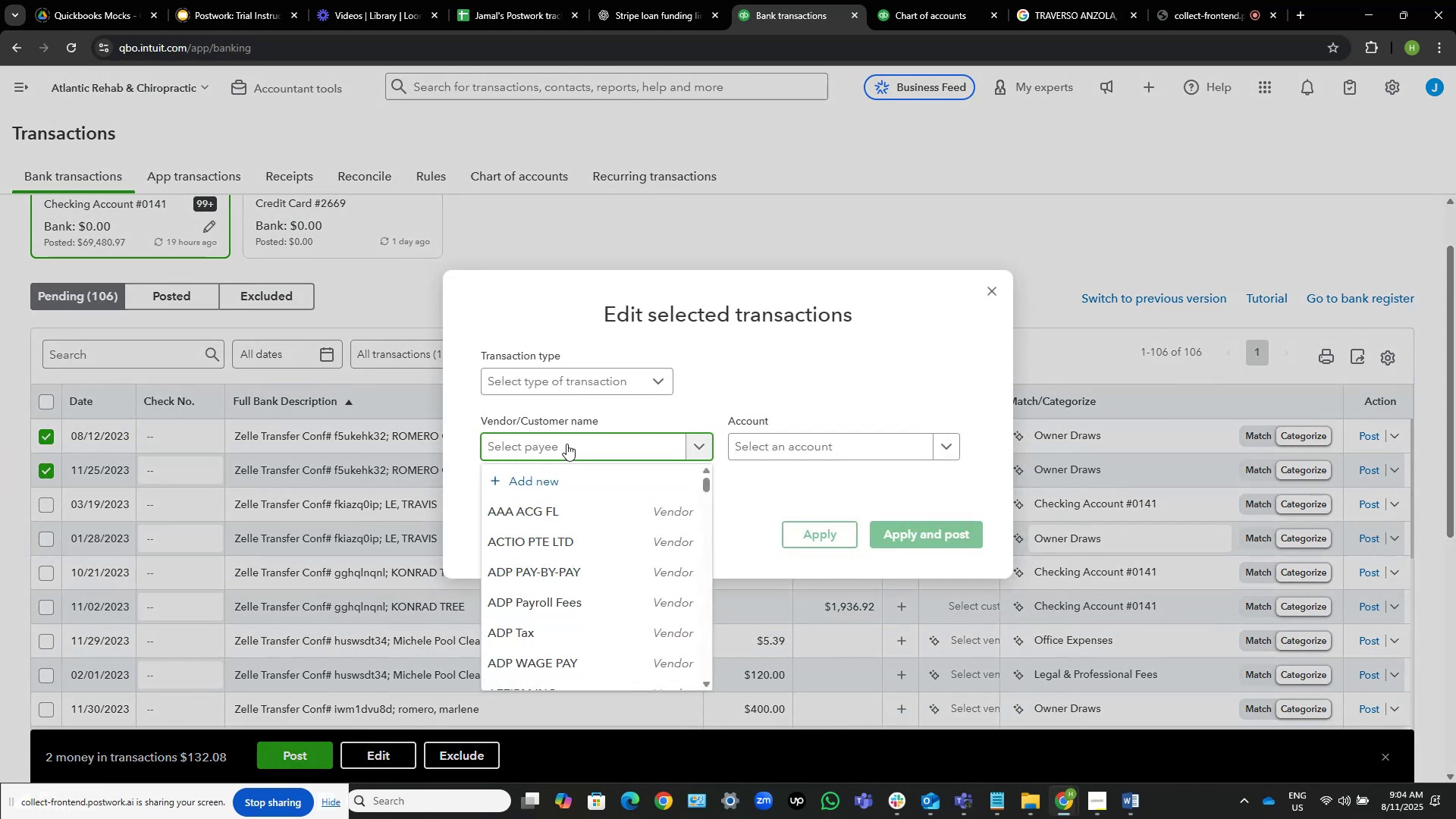 
type(ayan)
 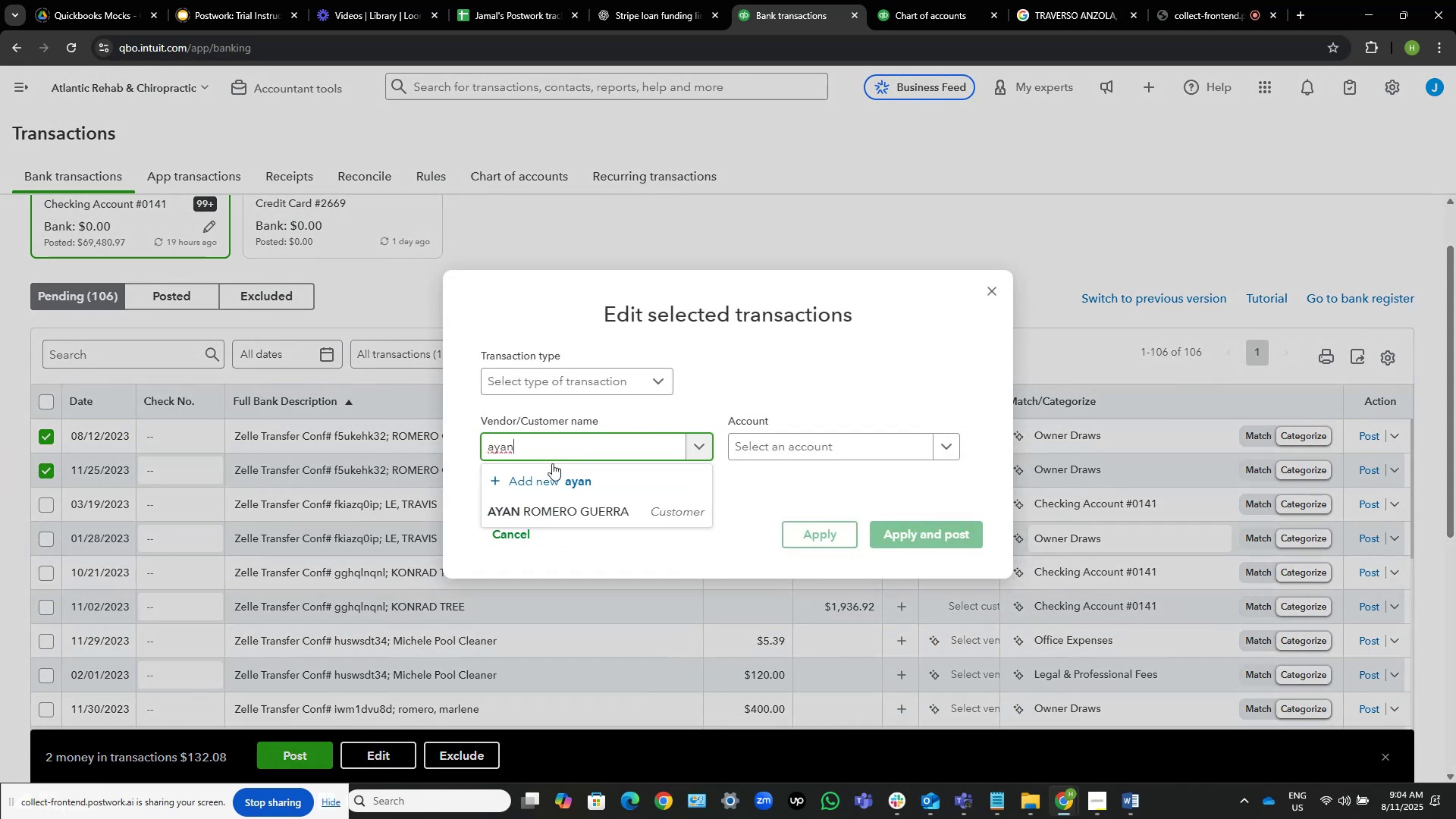 
left_click([554, 510])
 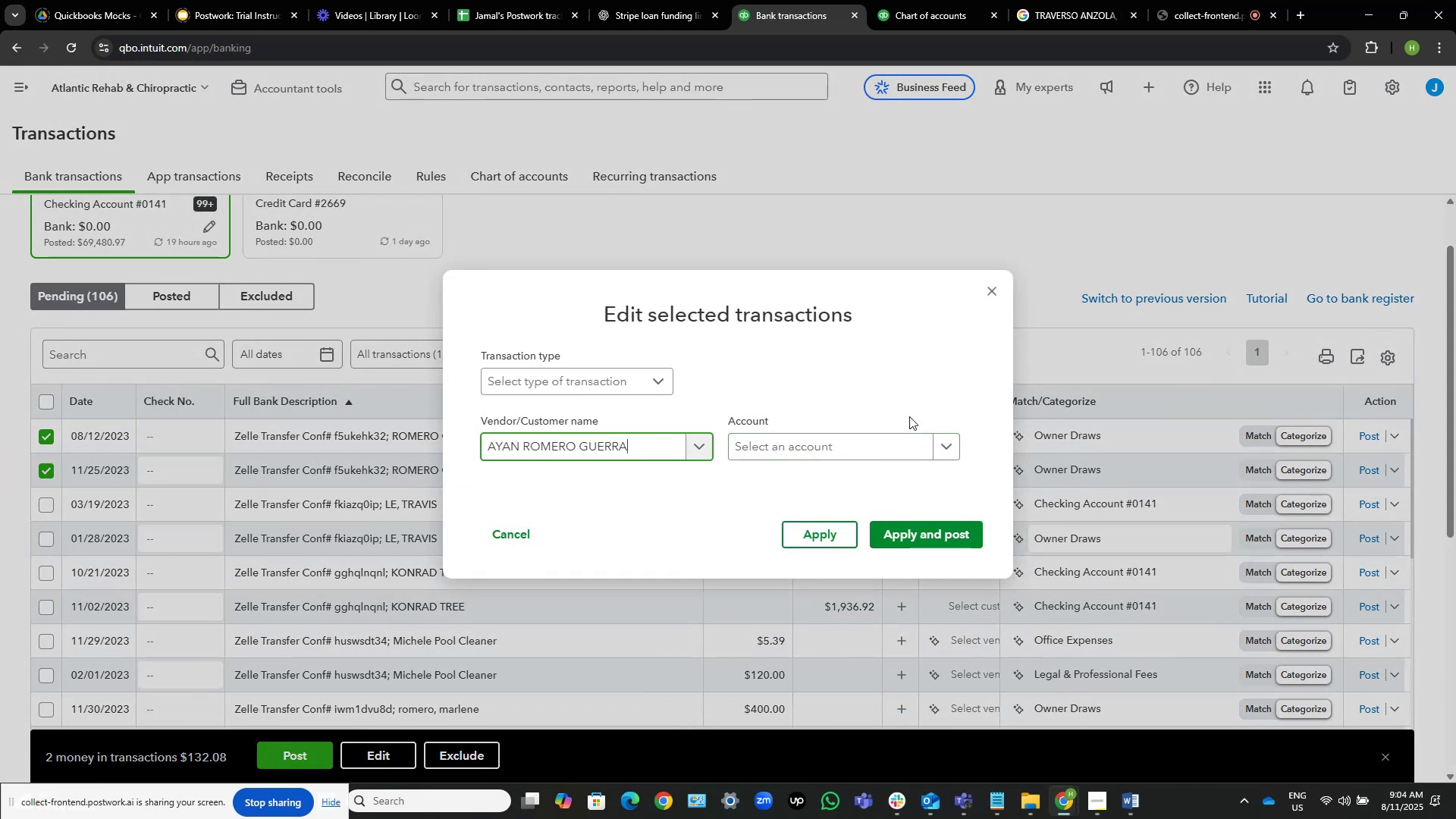 
left_click([821, 451])
 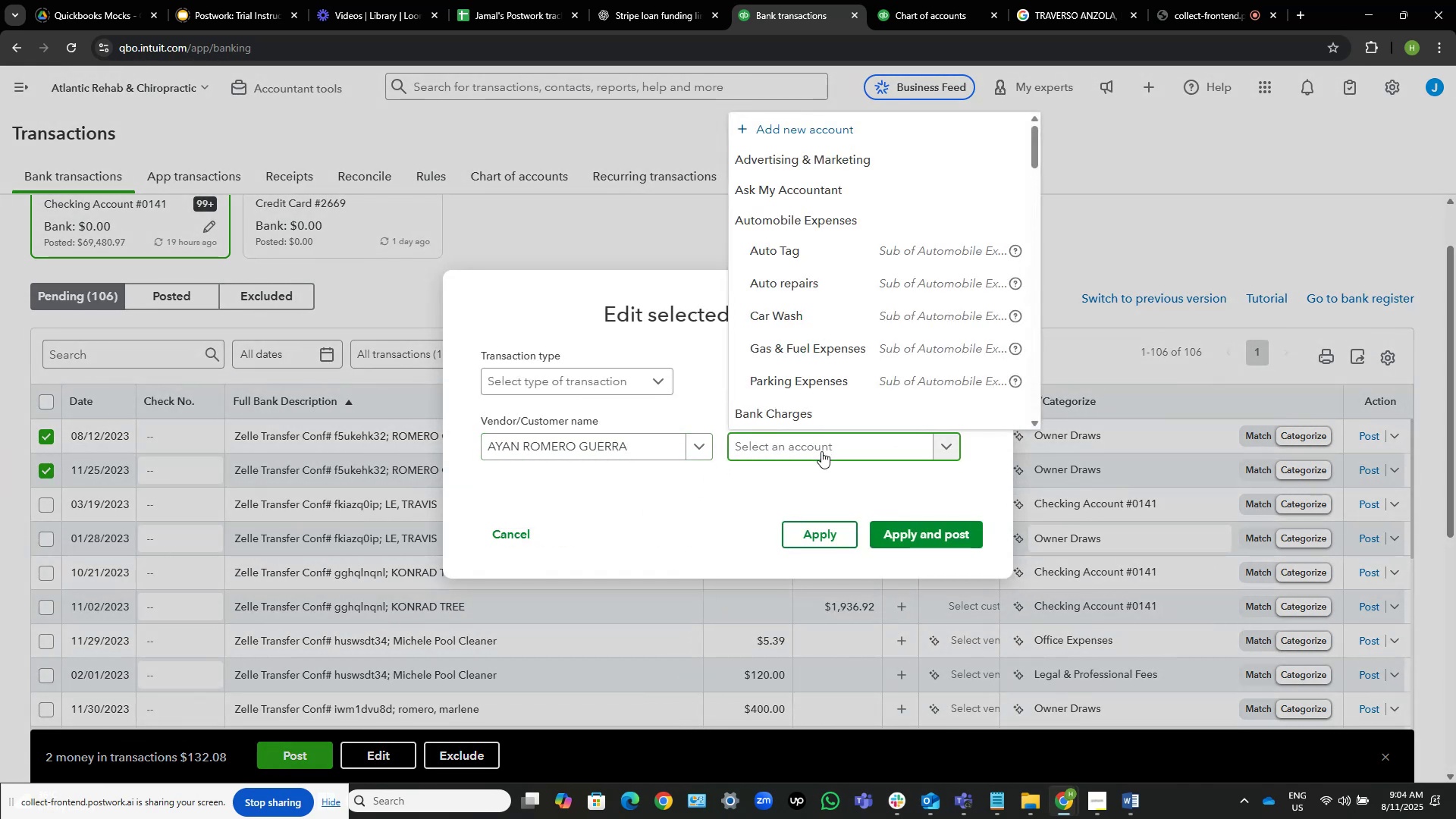 
type(ask)
 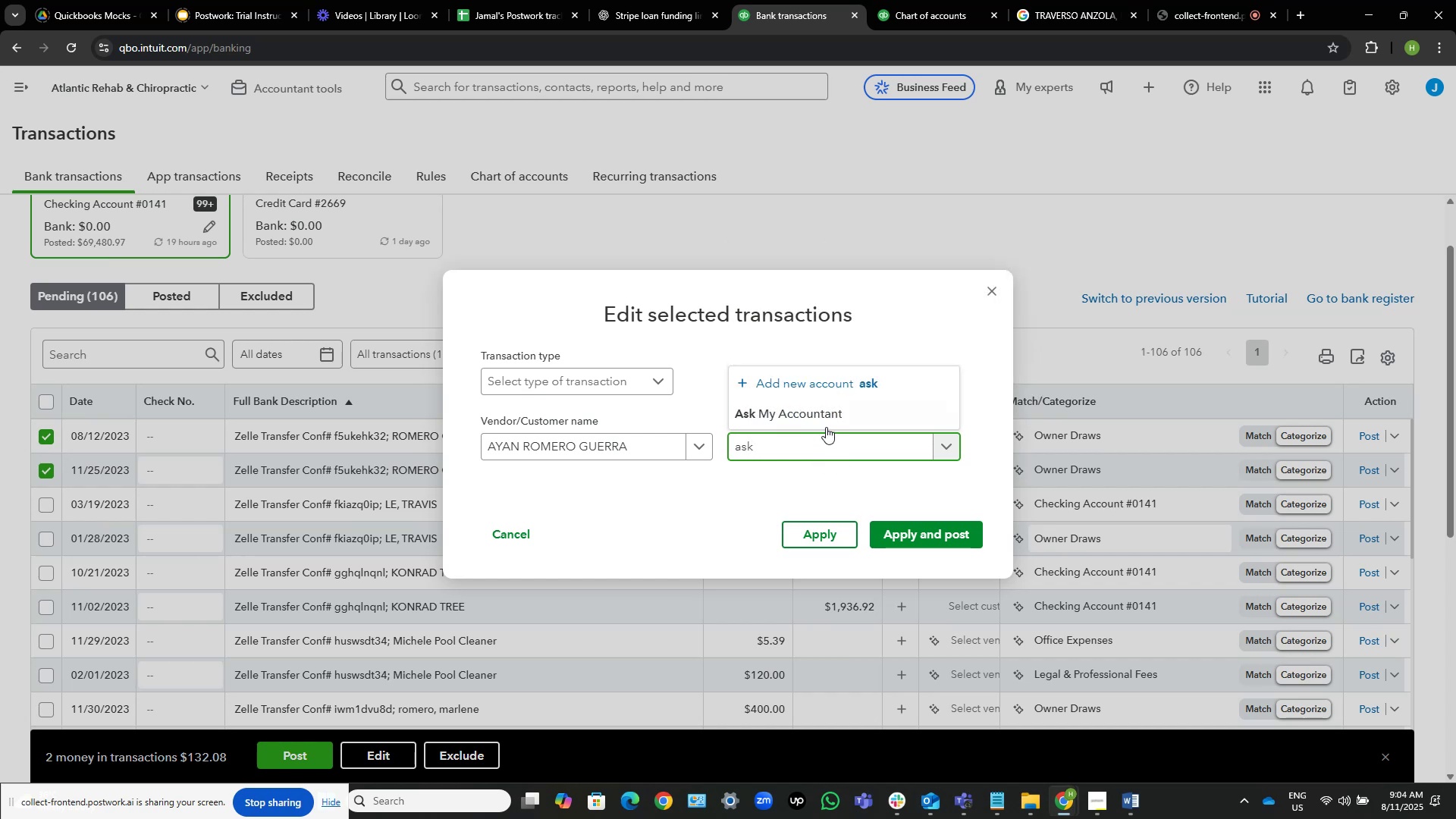 
left_click([827, 425])
 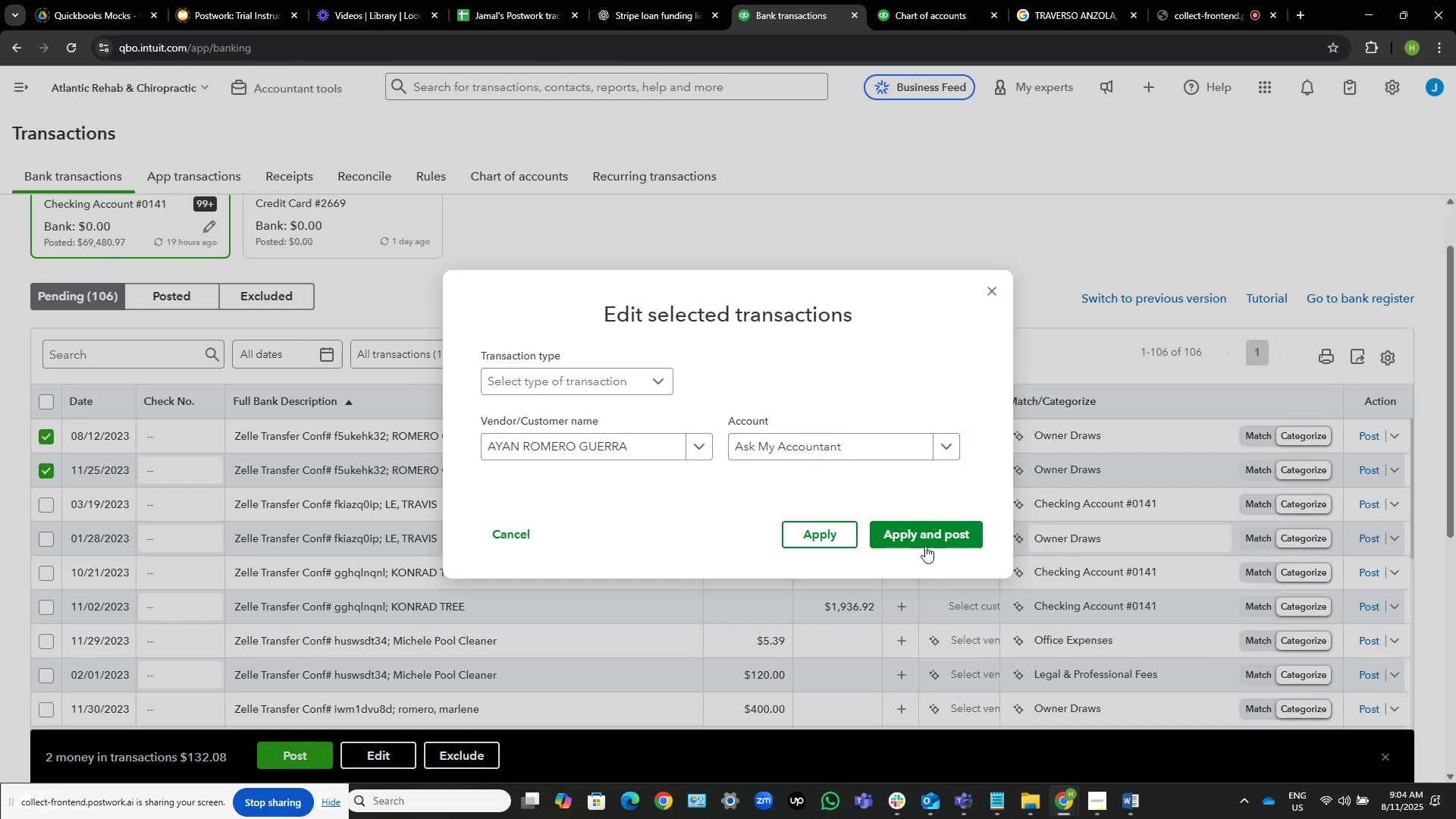 
left_click([924, 534])
 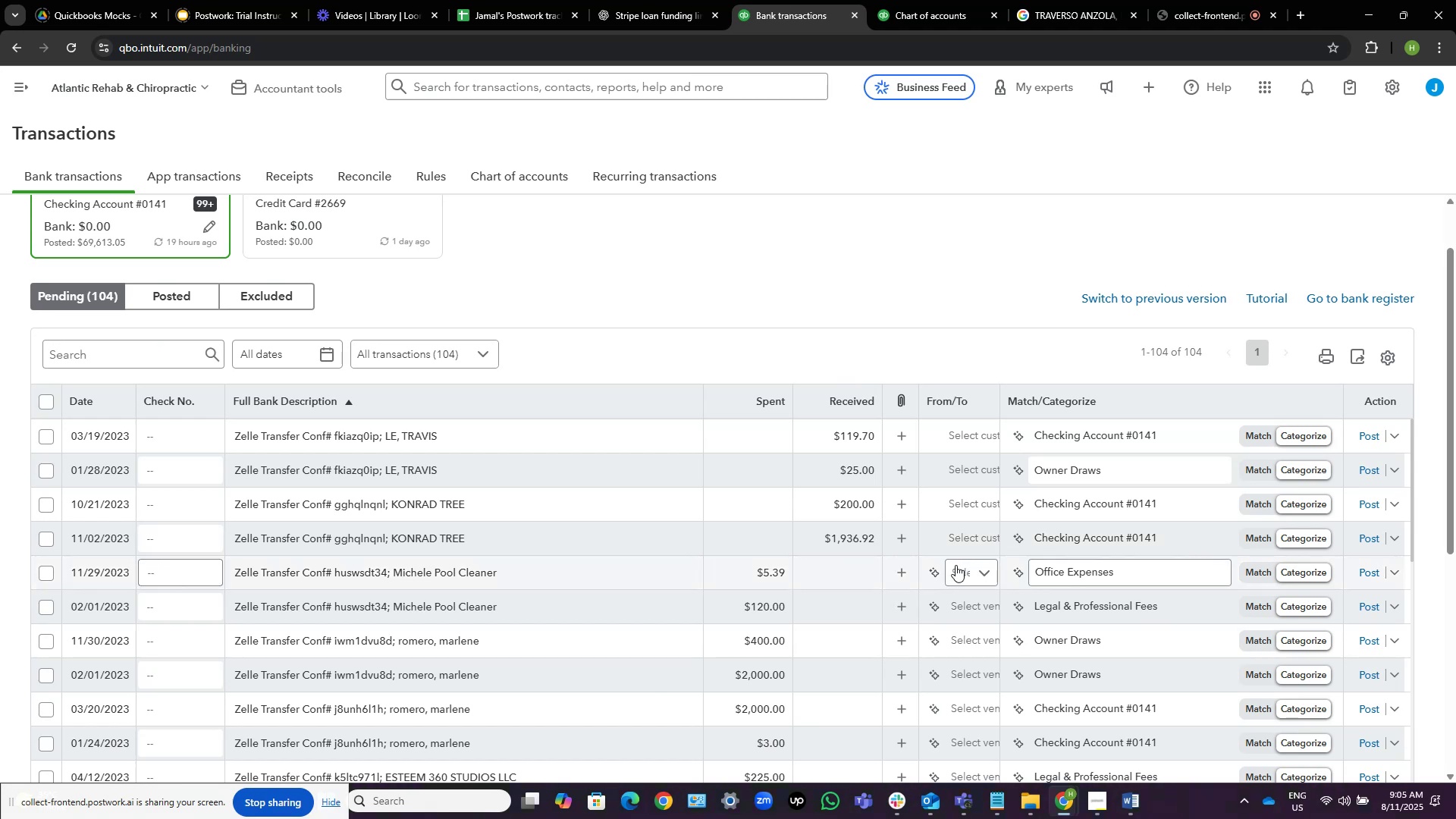 
wait(33.05)
 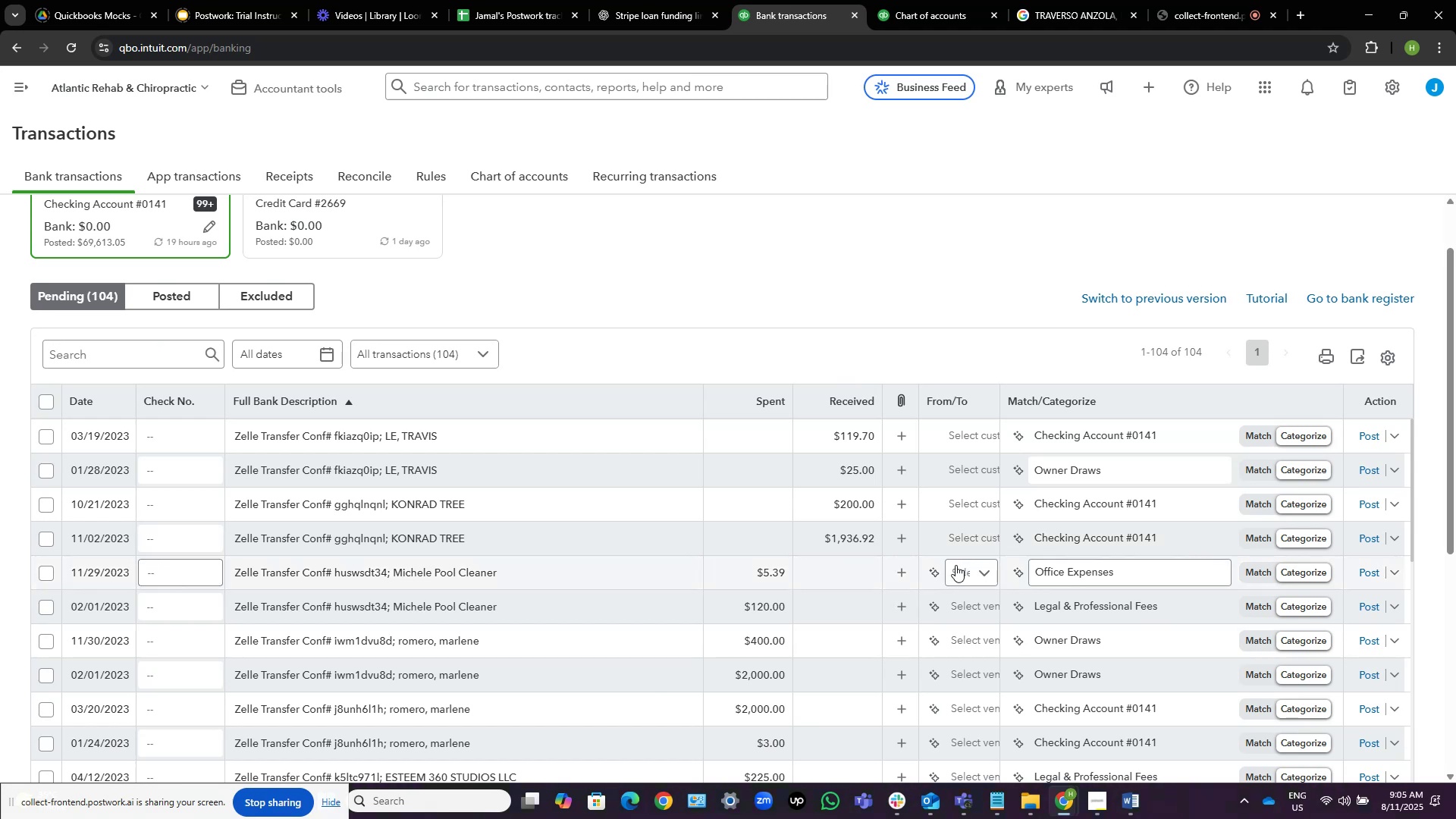 
mouse_move([896, 524])
 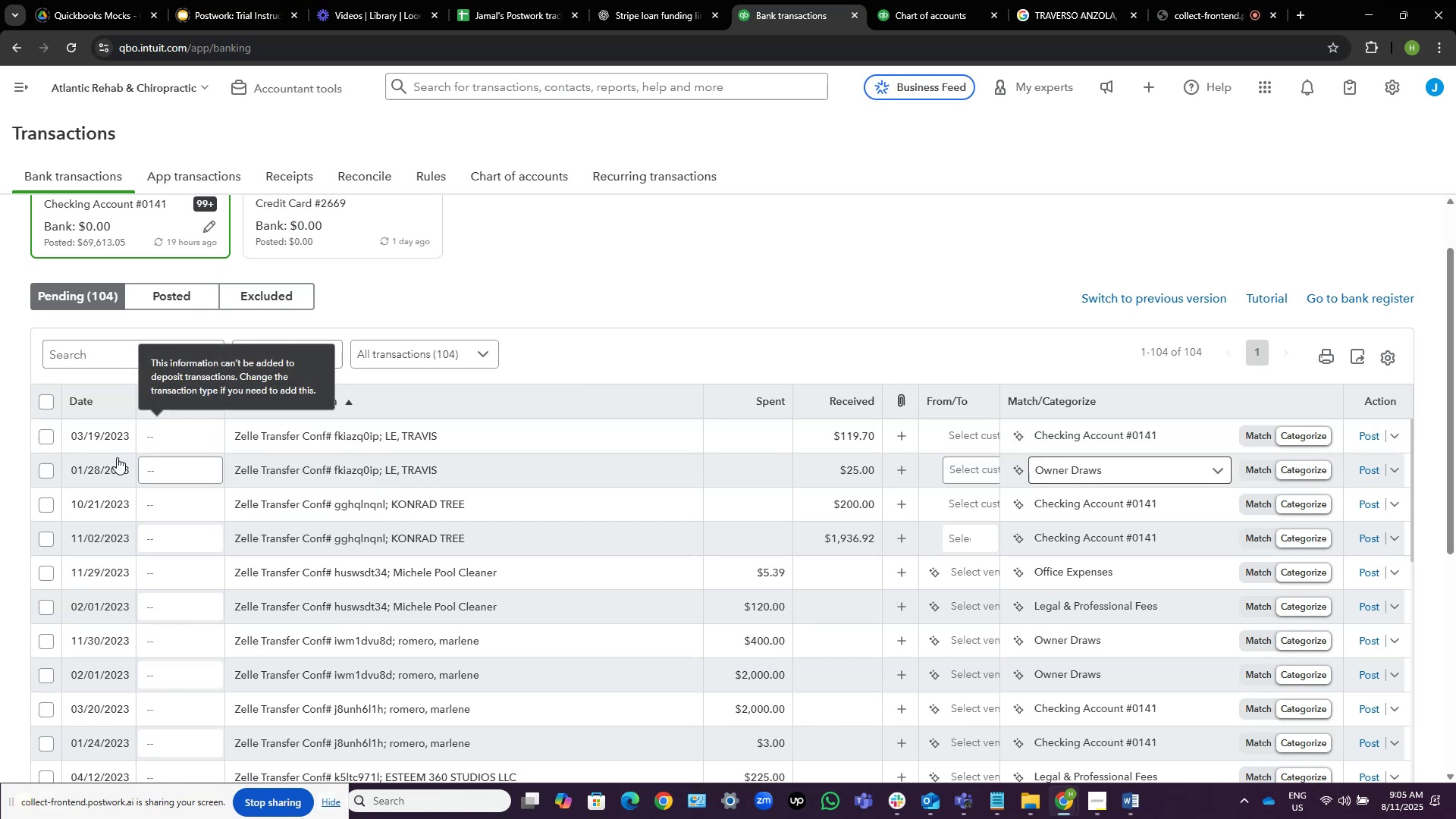 
left_click([51, 478])
 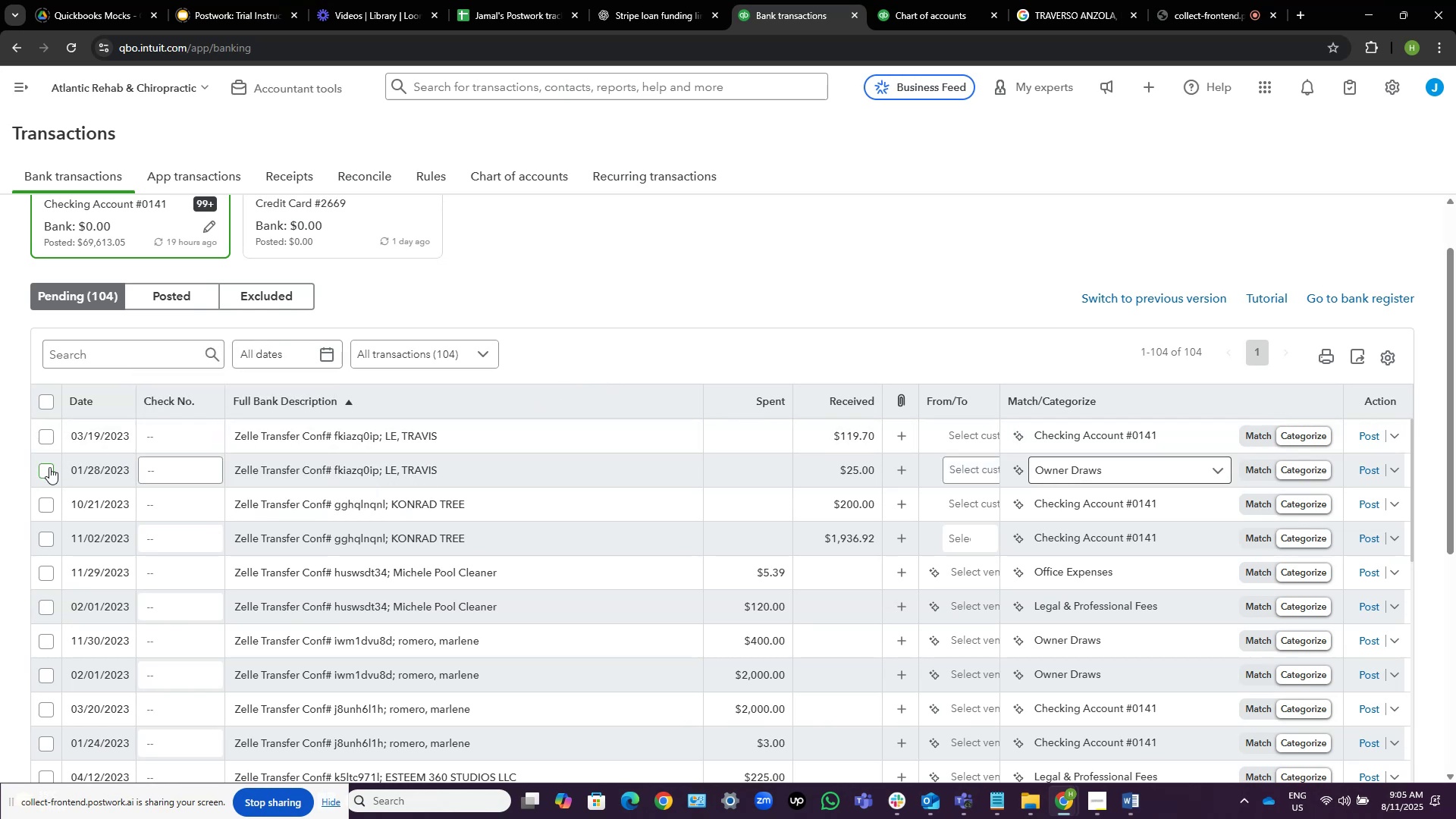 
left_click([47, 470])
 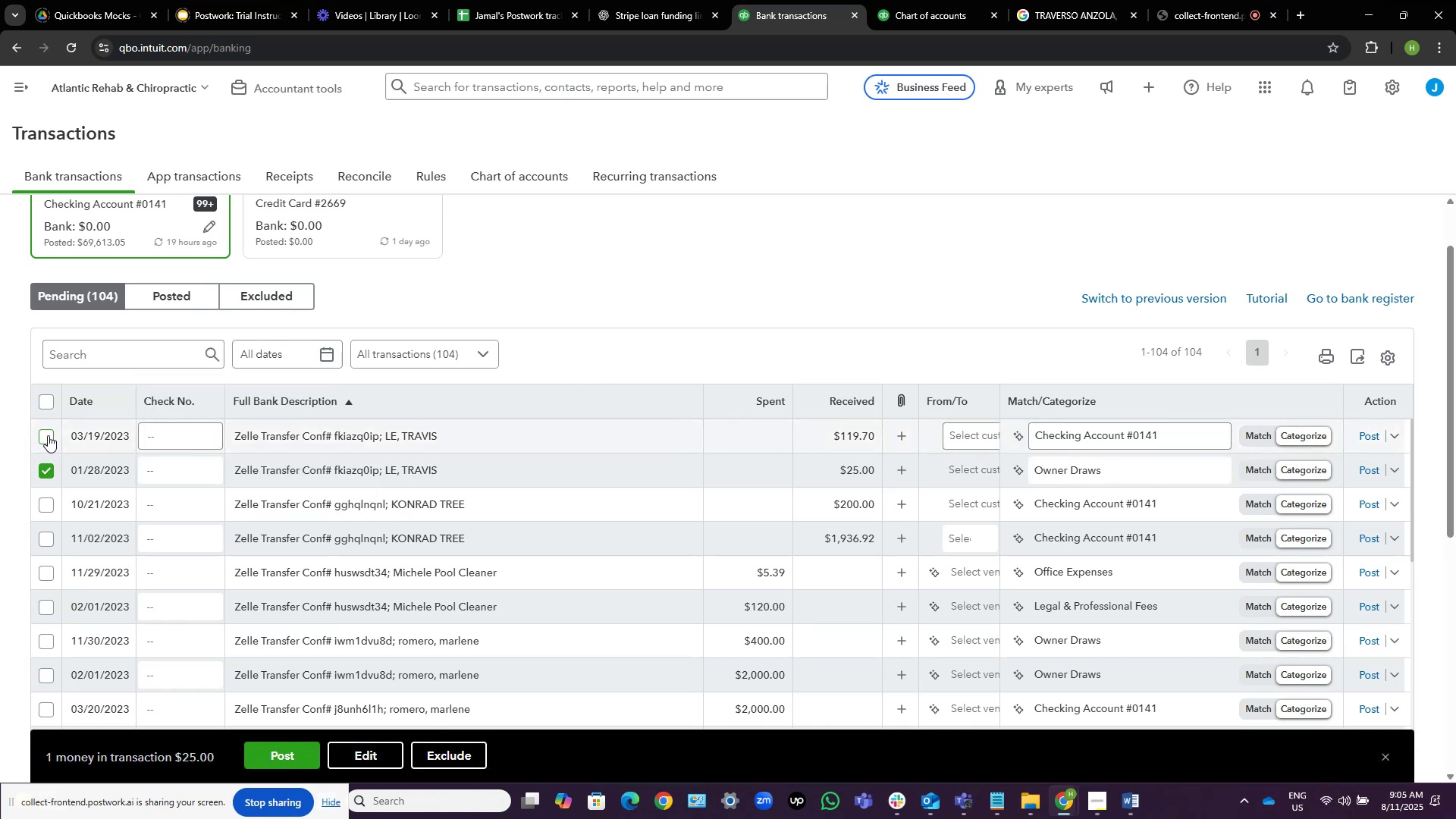 
left_click([48, 435])
 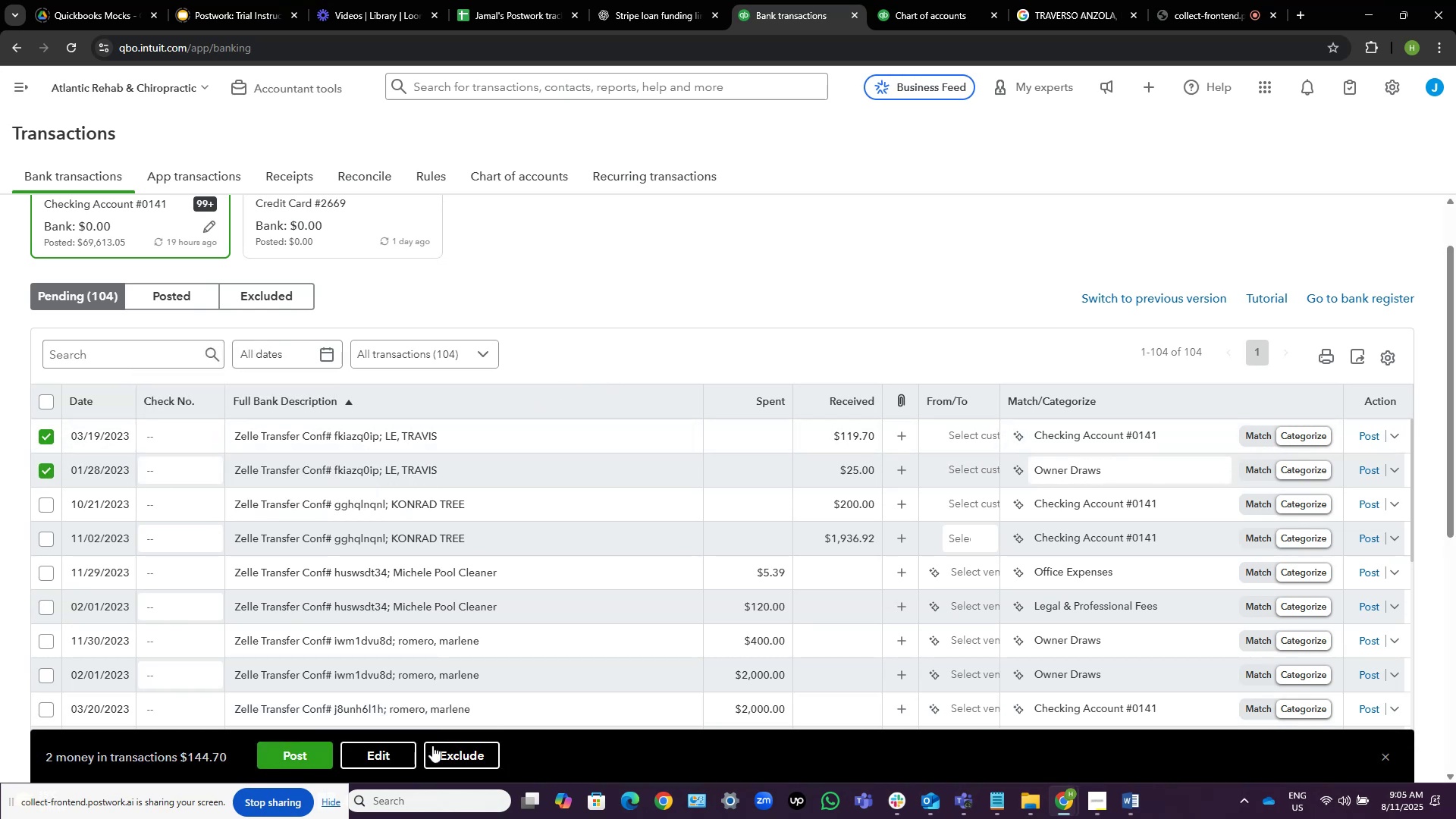 
left_click([394, 757])
 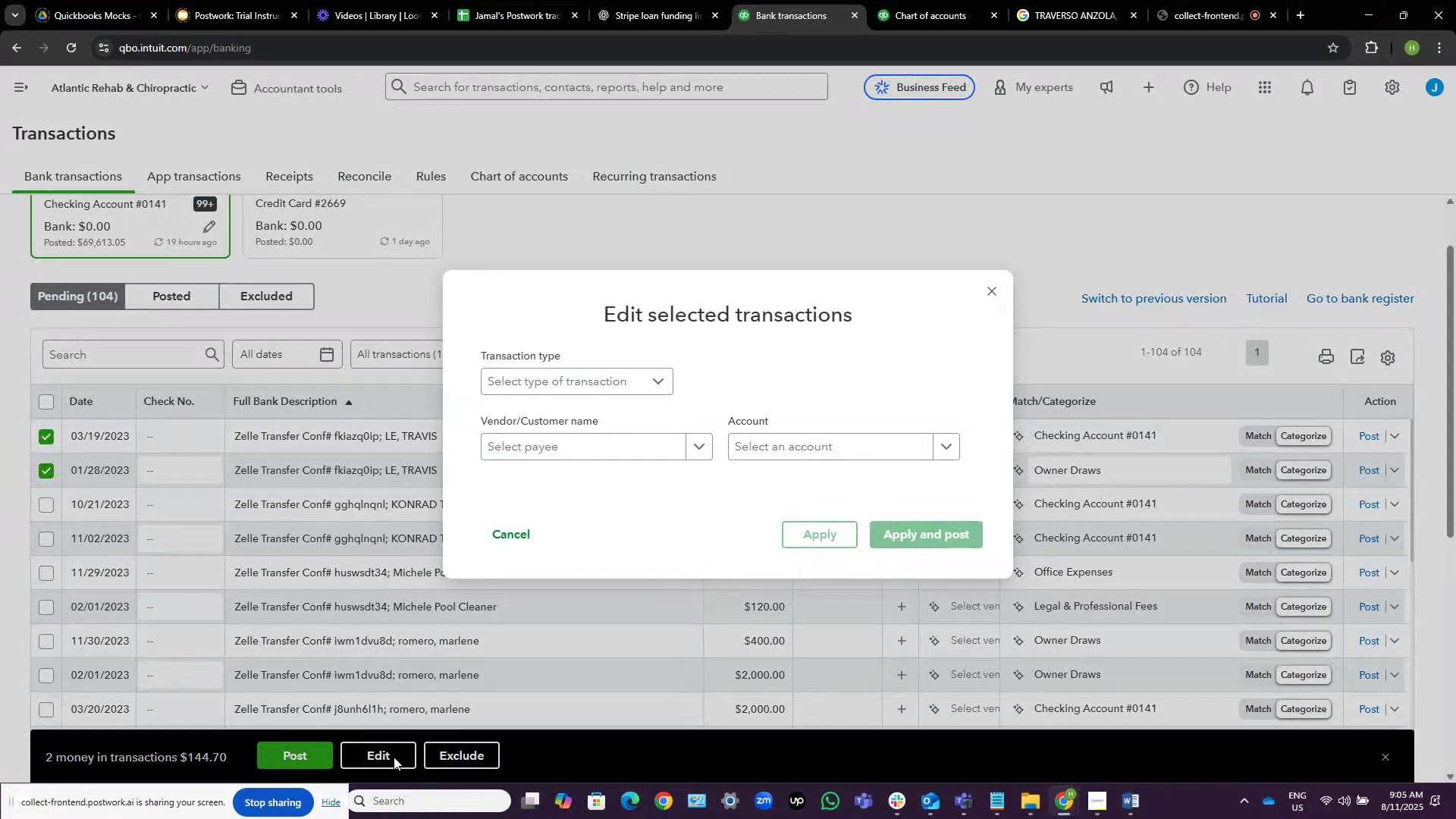 
type(le tra)
 